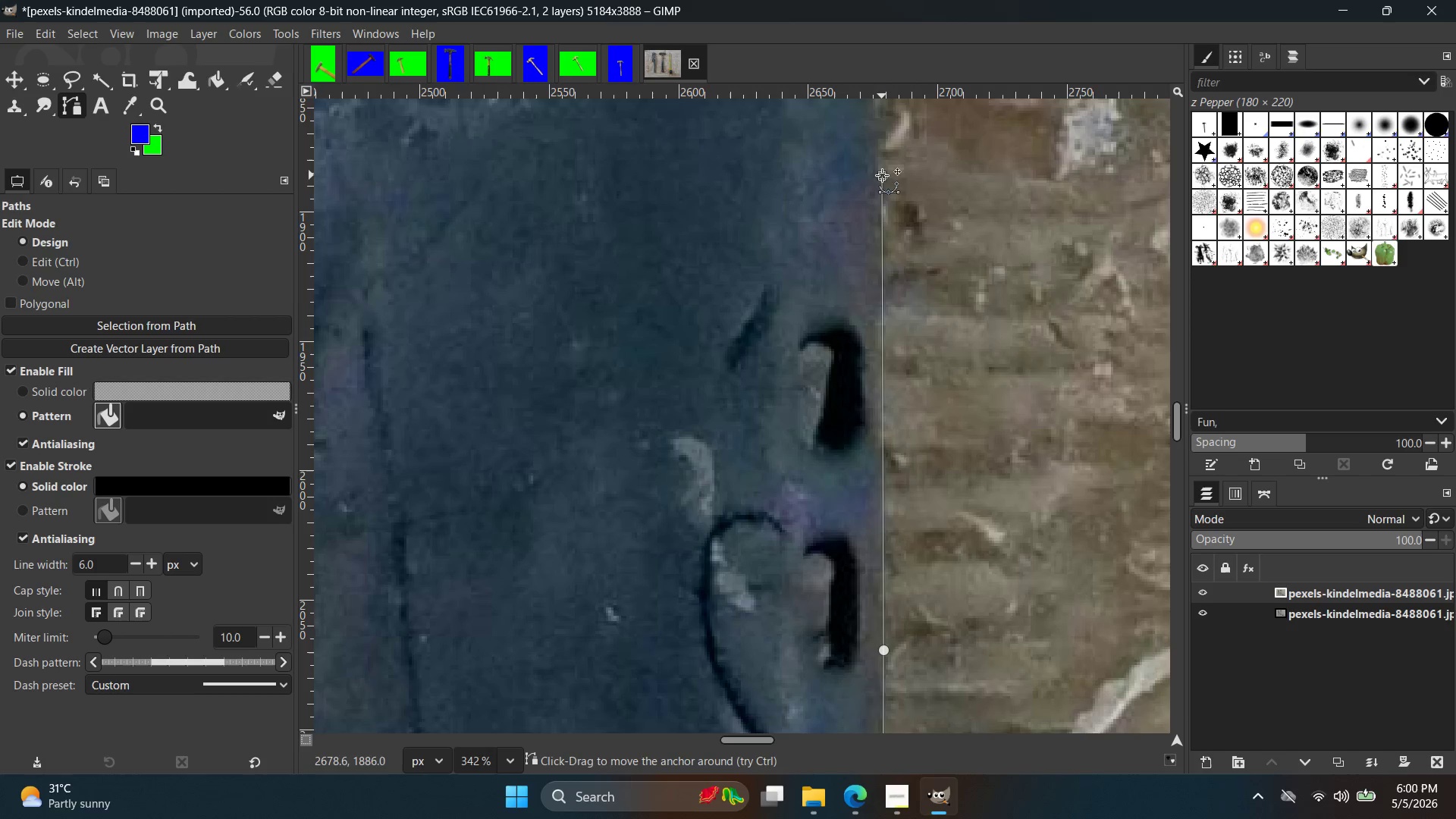 
key(Control+ControlLeft)
 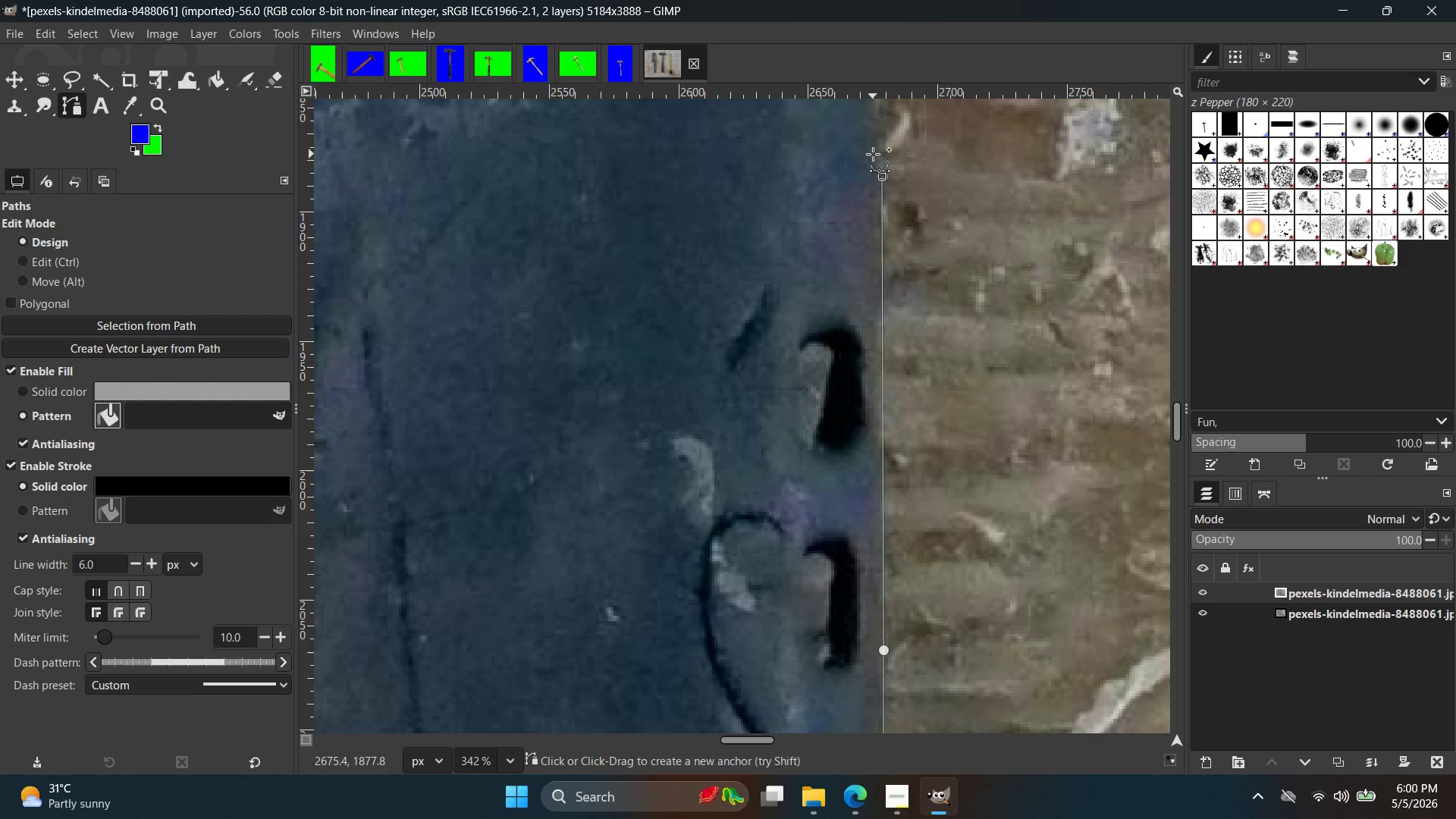 
key(Control+Z)
 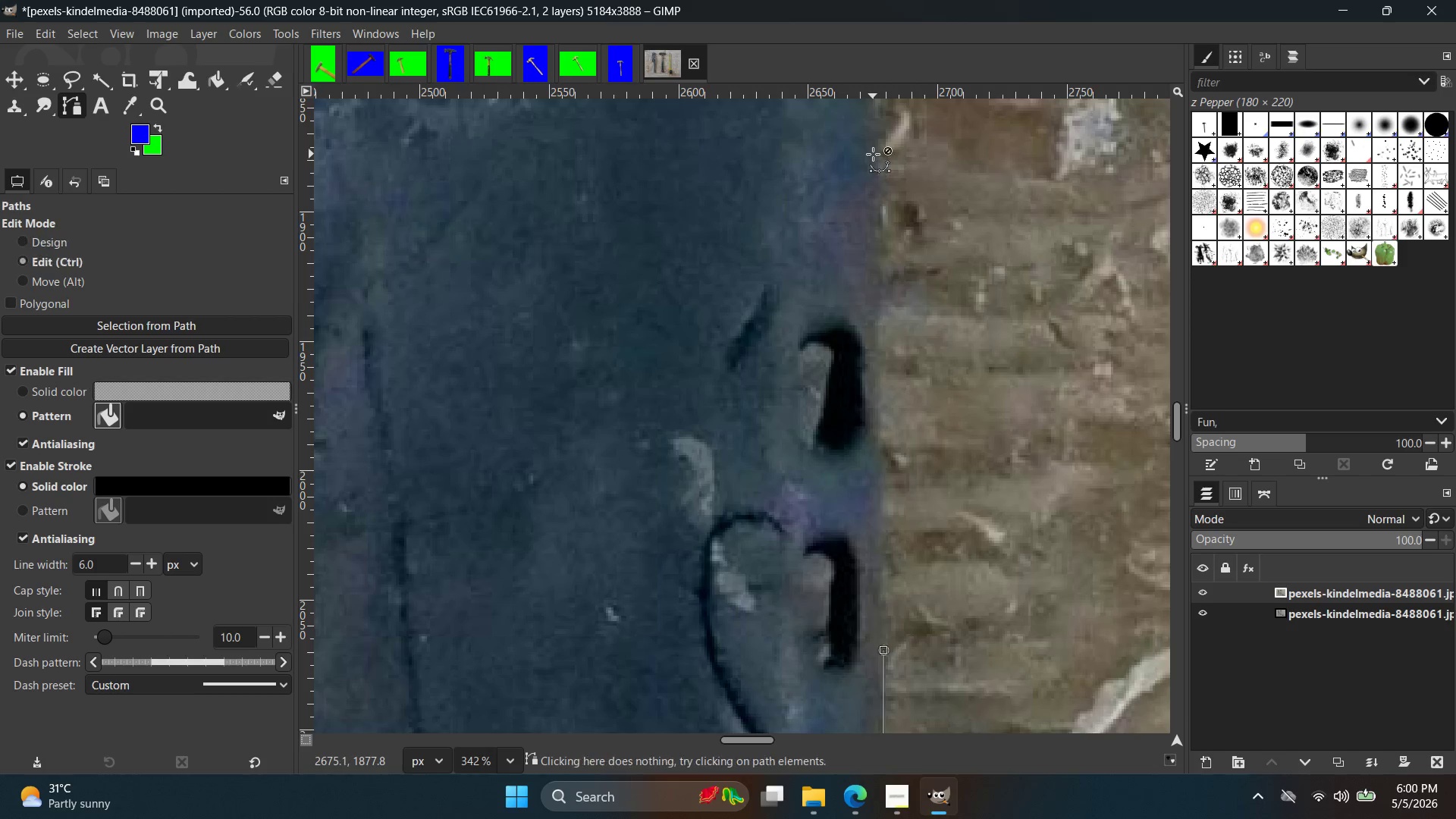 
left_click([873, 153])
 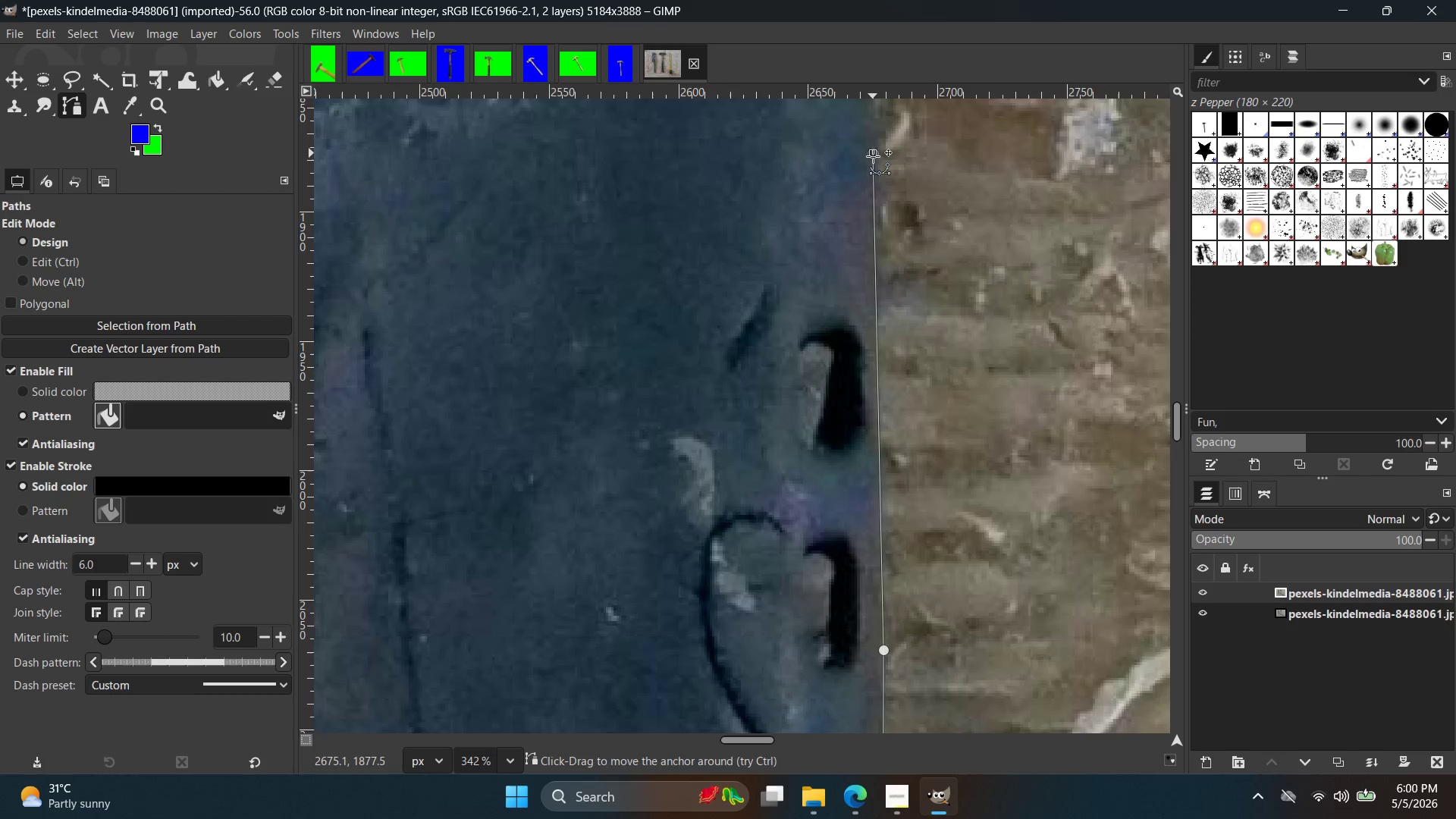 
hold_key(key=Space, duration=0.38)
 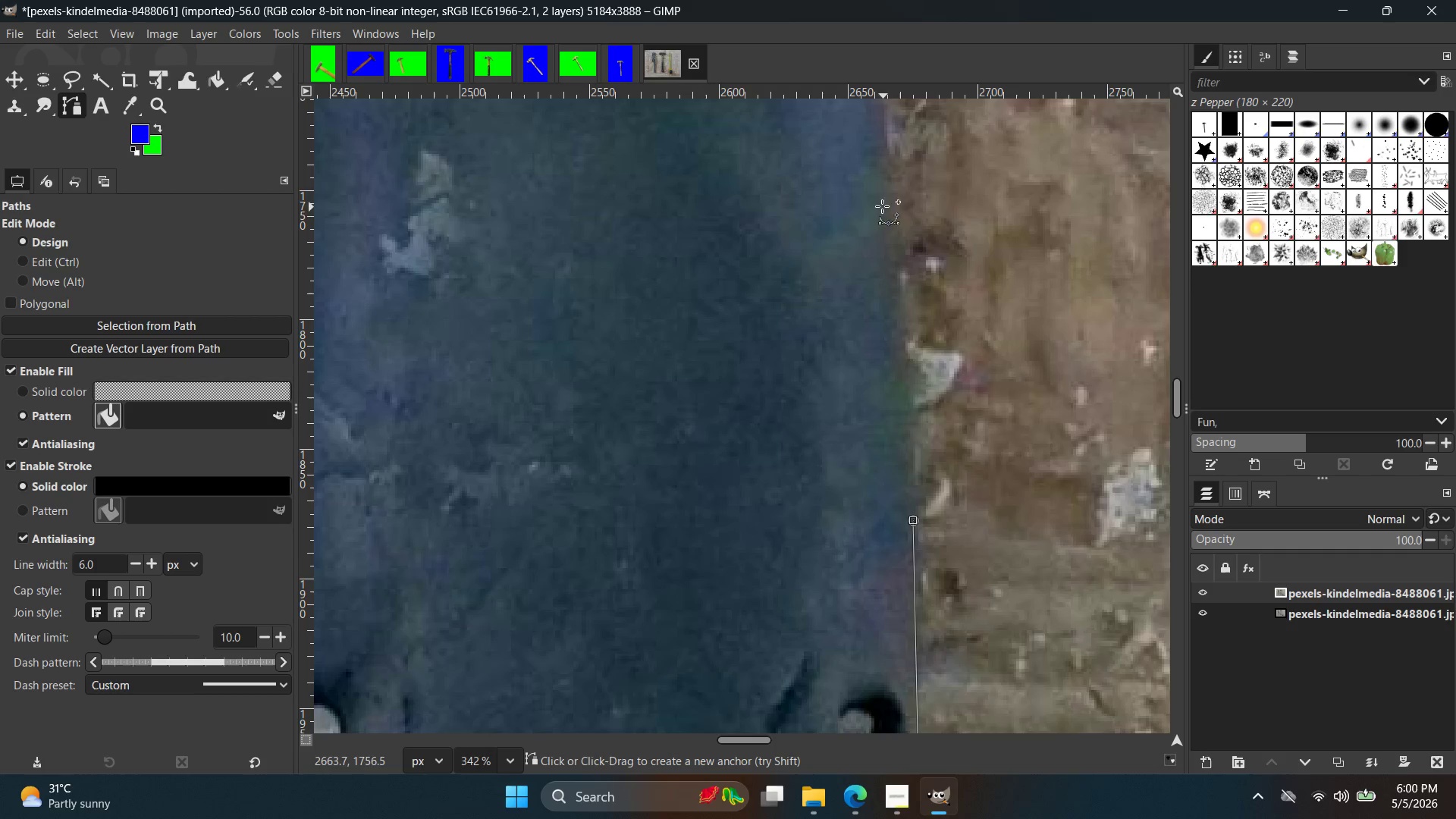 
left_click([886, 165])
 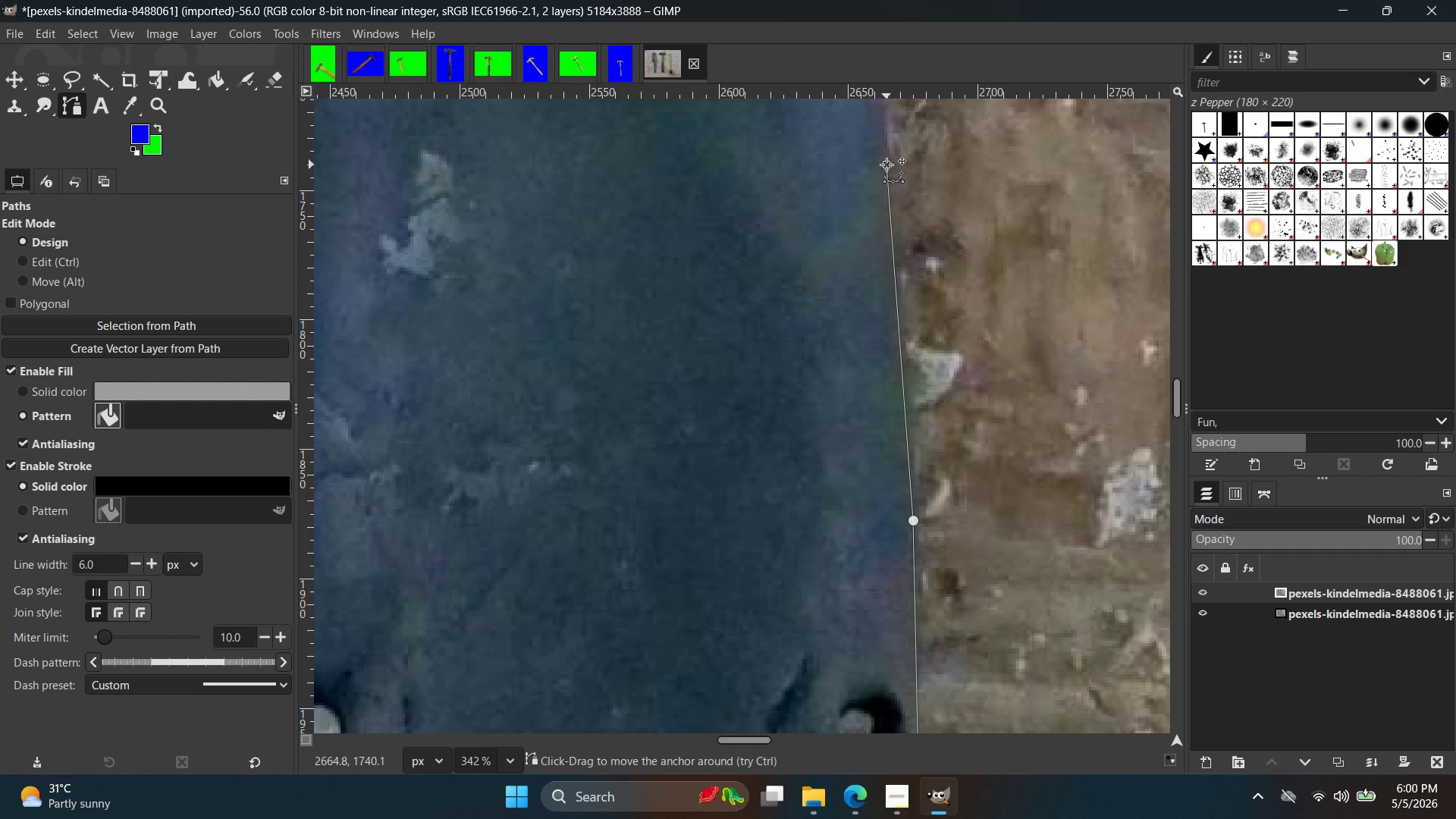 
hold_key(key=Space, duration=0.38)
 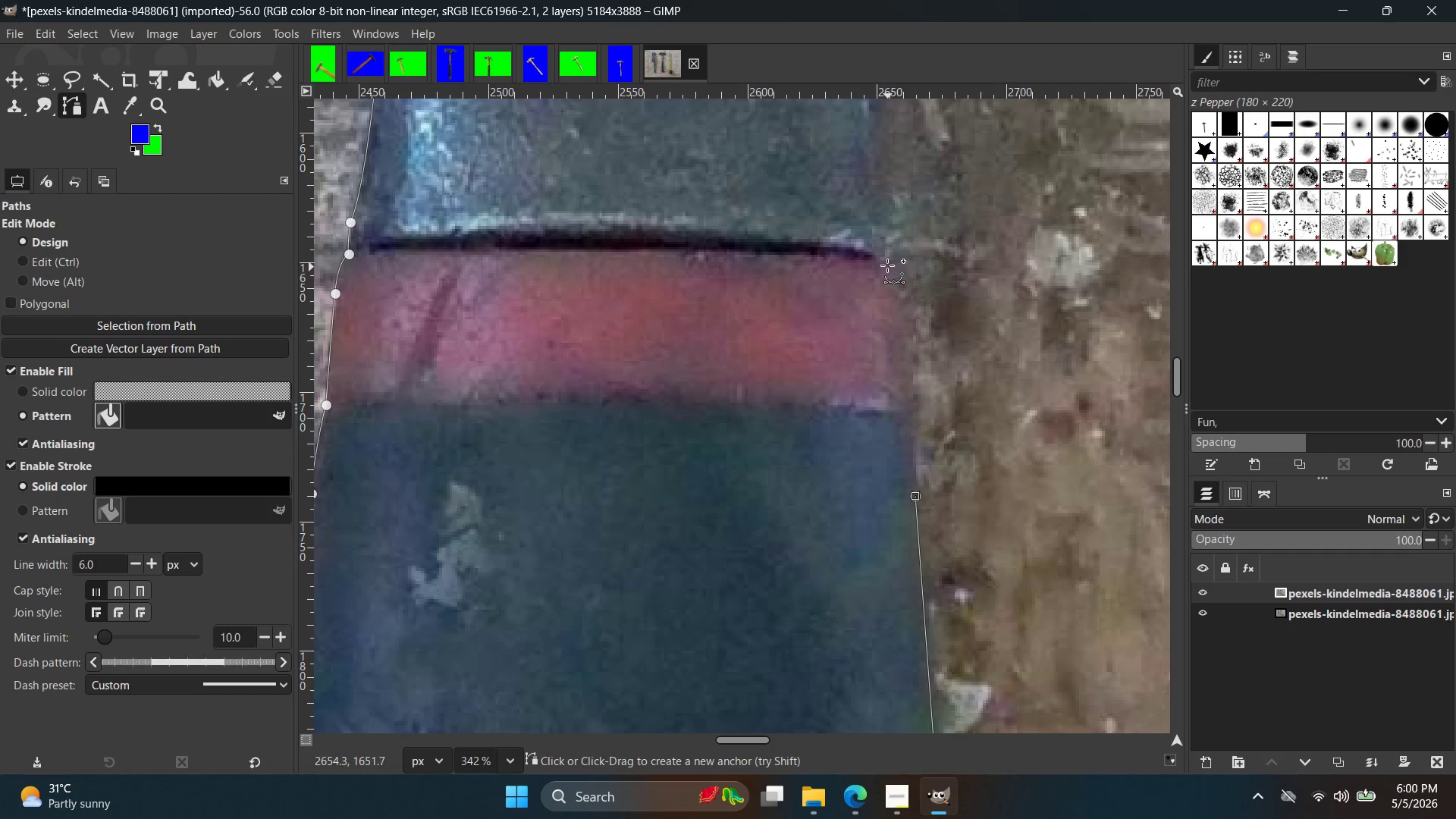 
hold_key(key=ControlLeft, duration=0.53)
 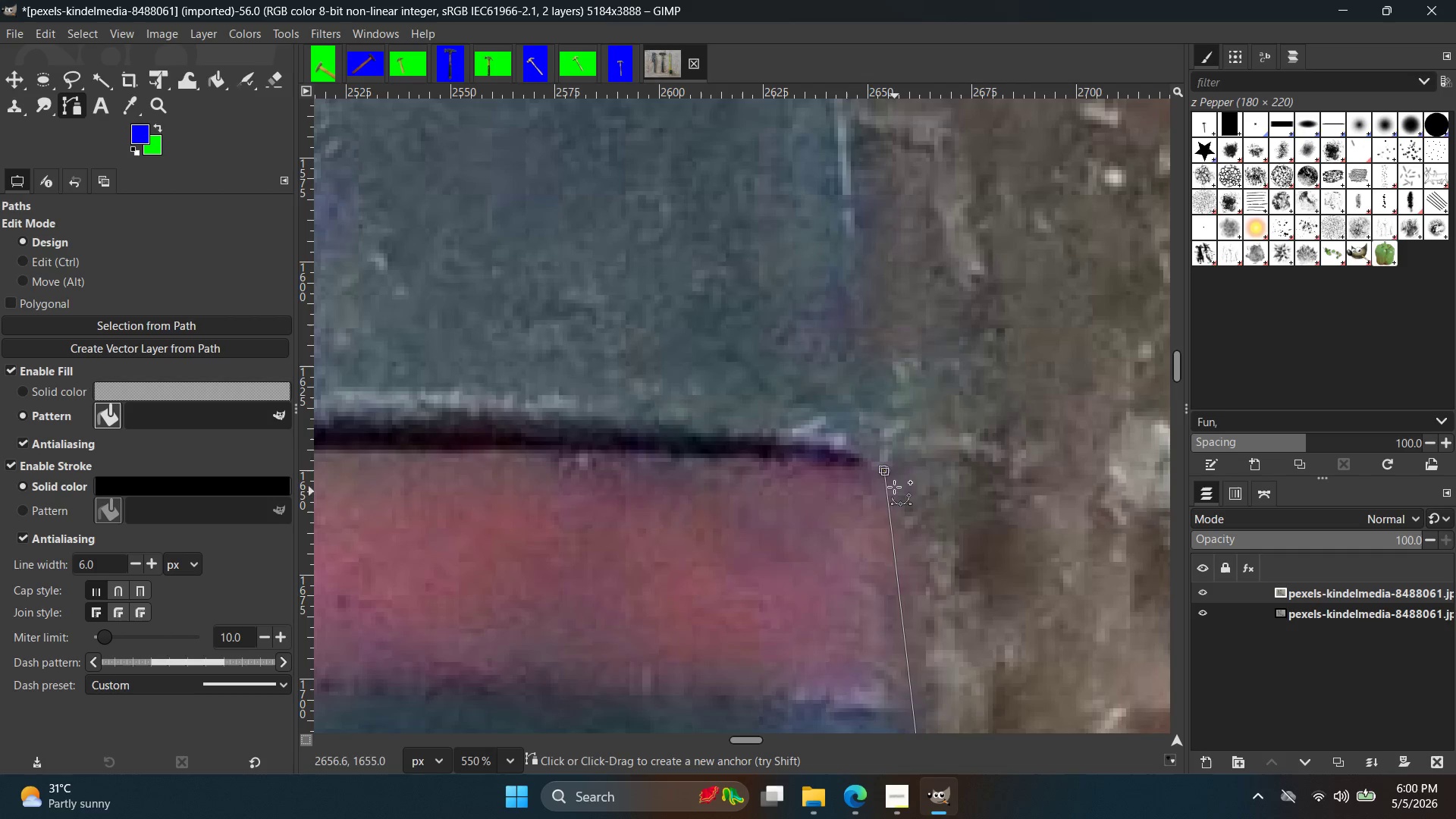 
hold_key(key=Space, duration=0.41)
 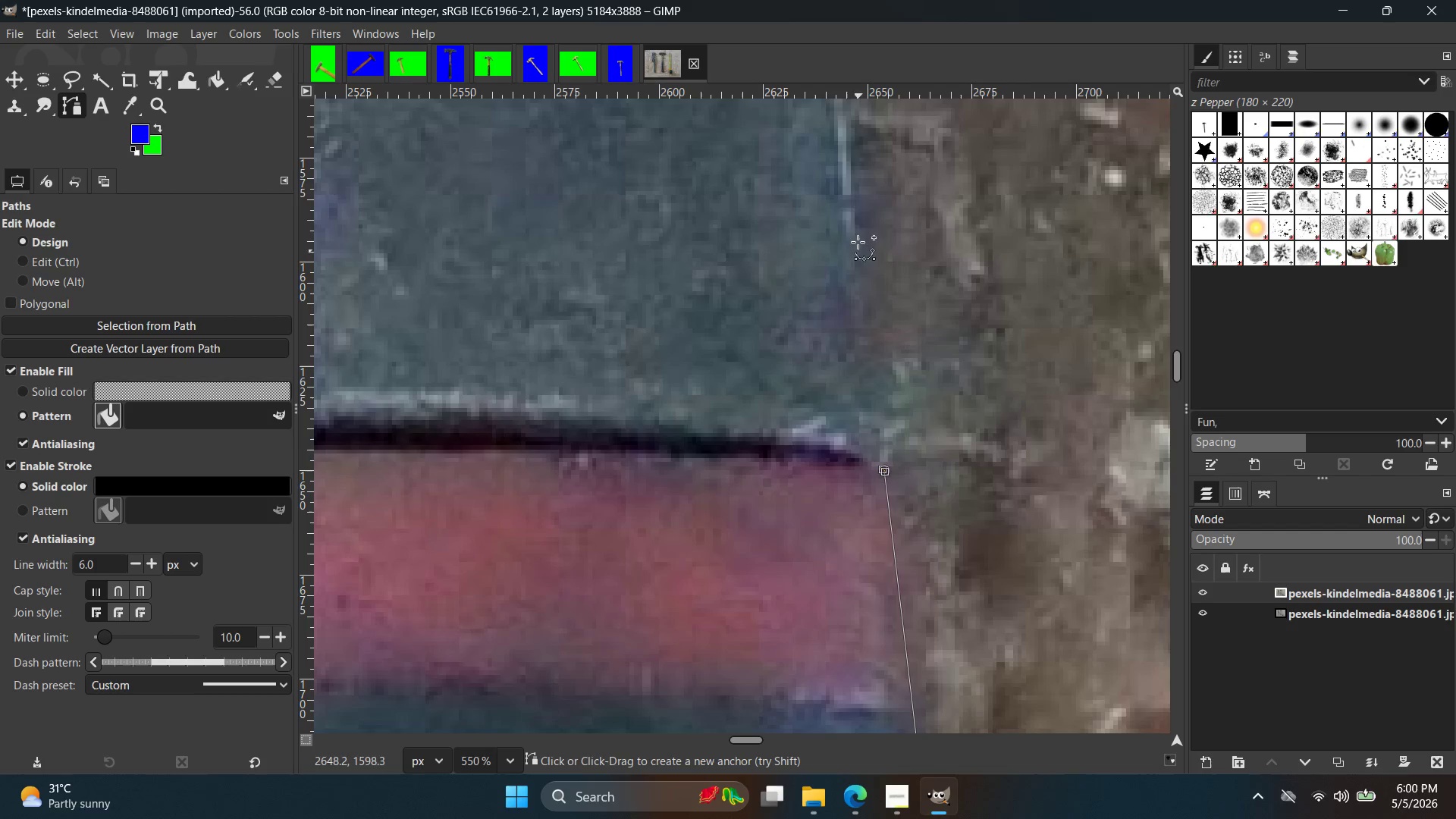 
scroll: coordinate [891, 324], scroll_direction: up, amount: 5.0
 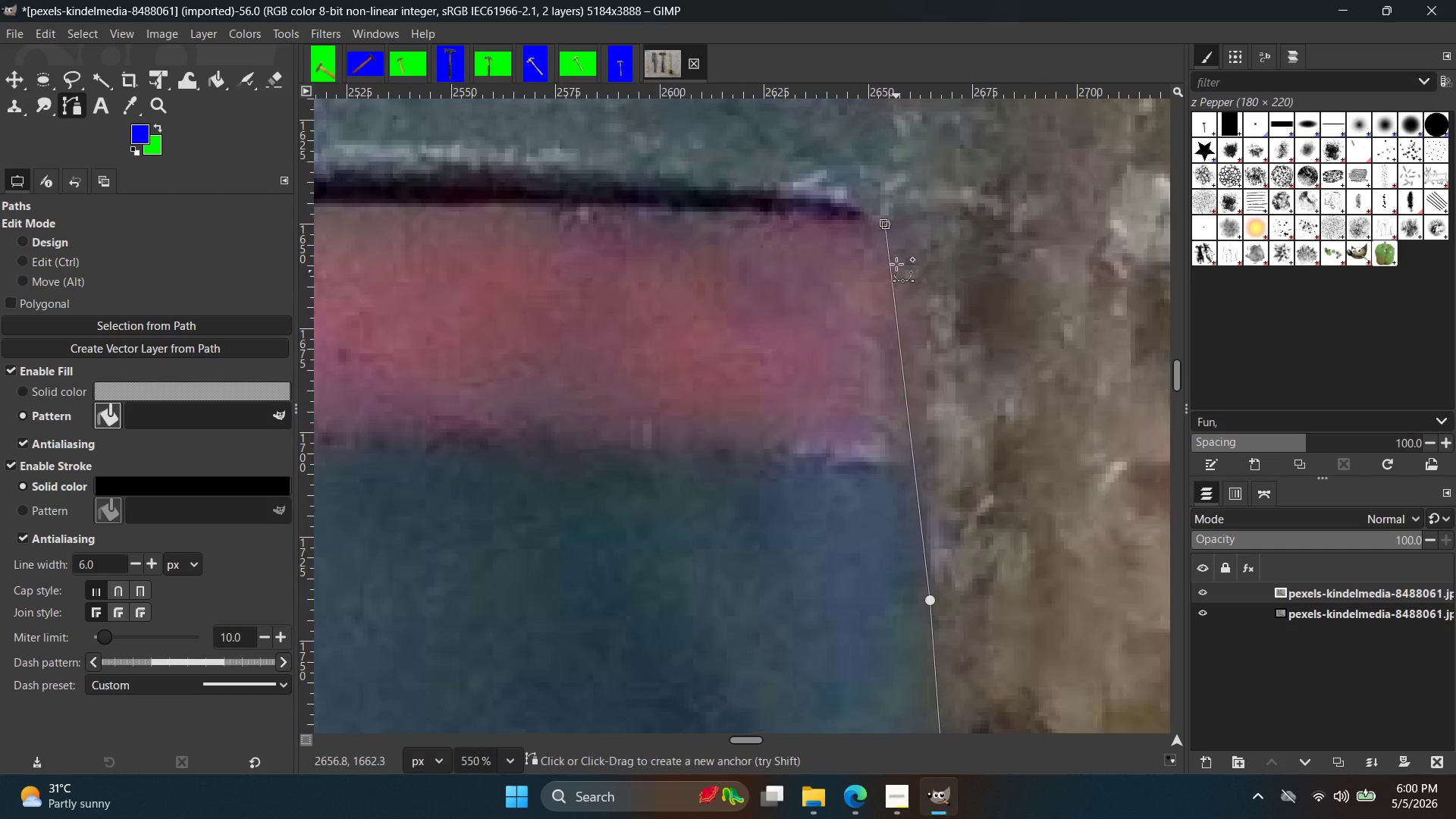 
left_click([846, 180])
 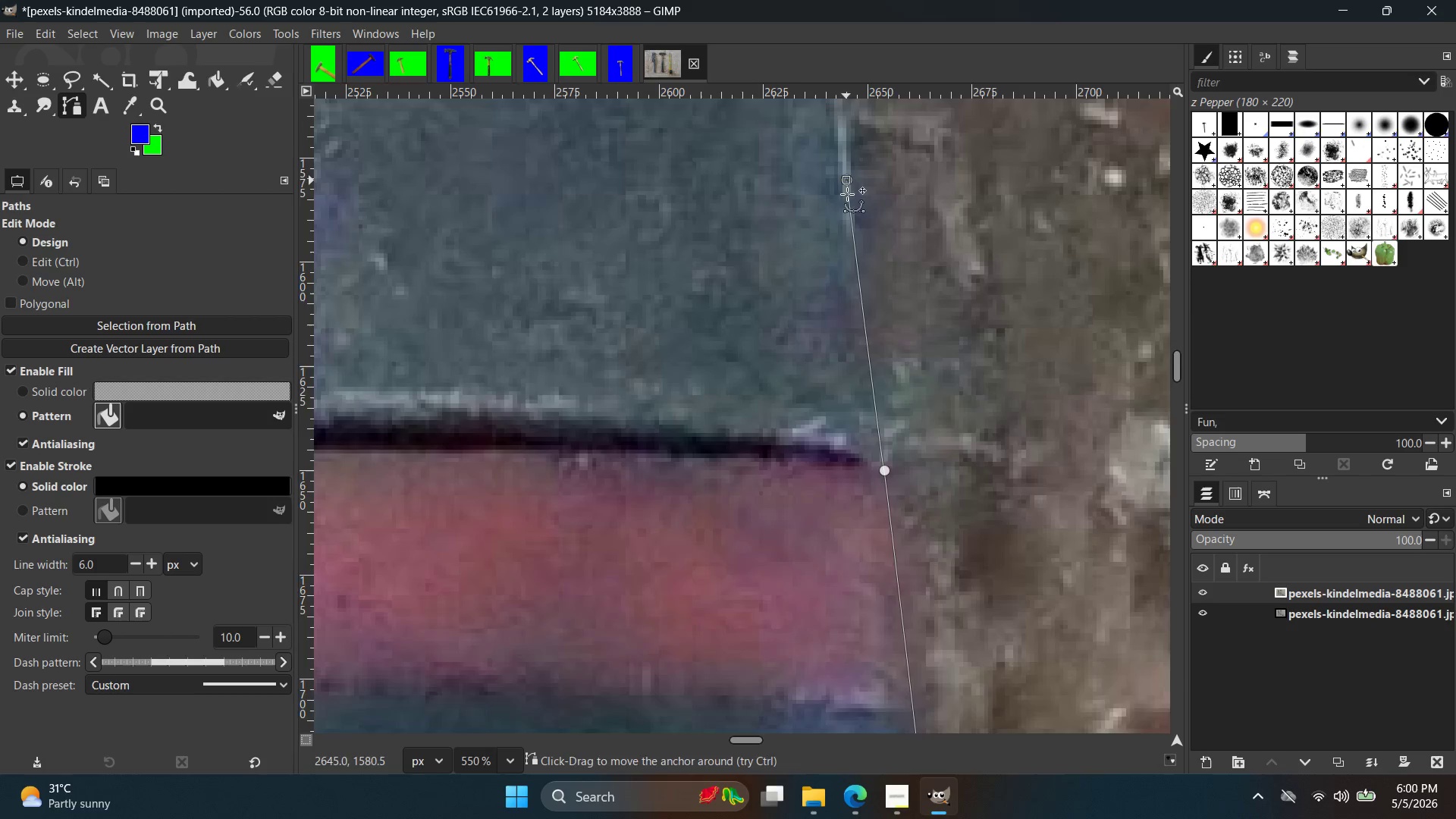 
hold_key(key=Space, duration=0.36)
 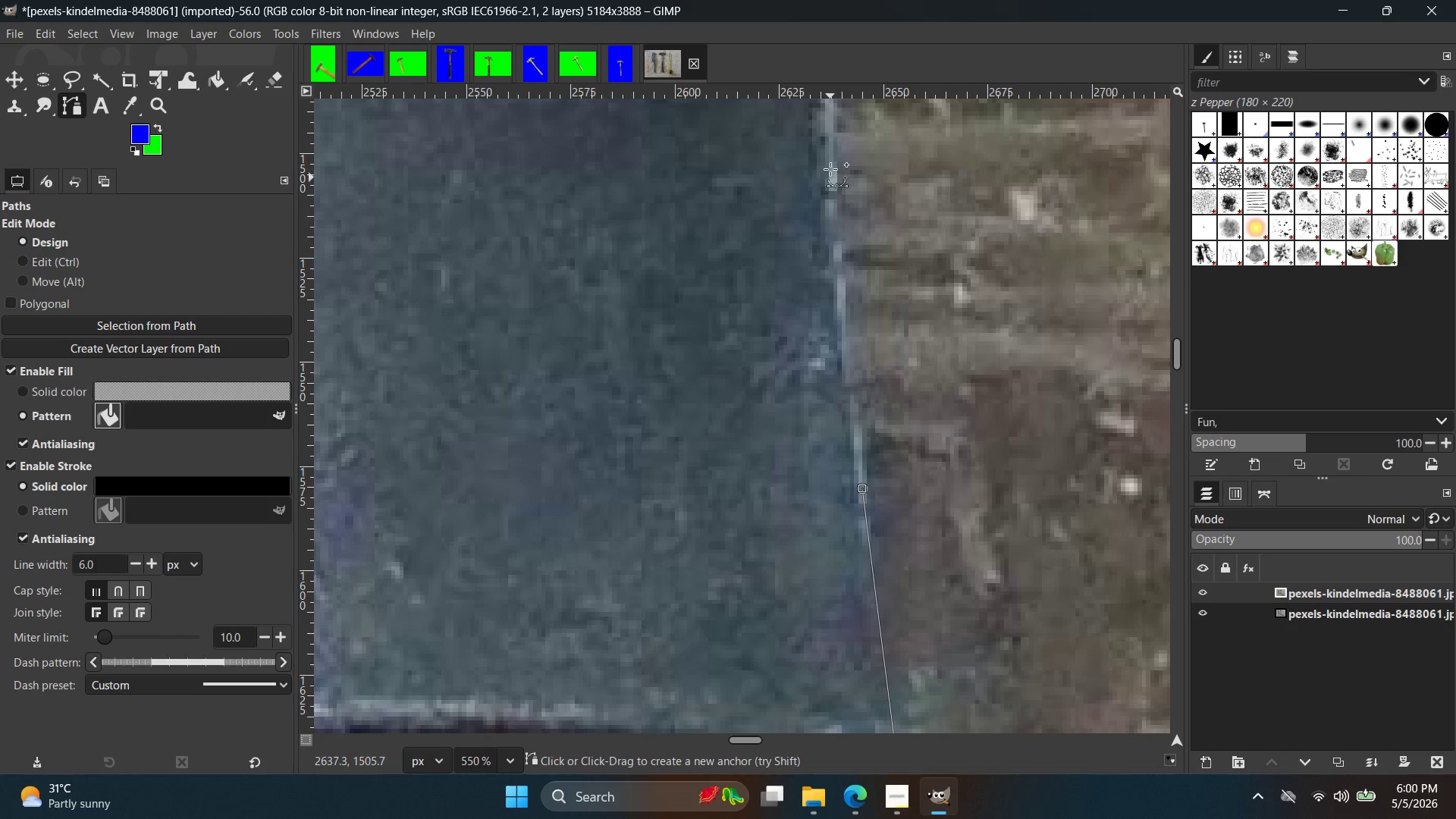 
left_click([829, 141])
 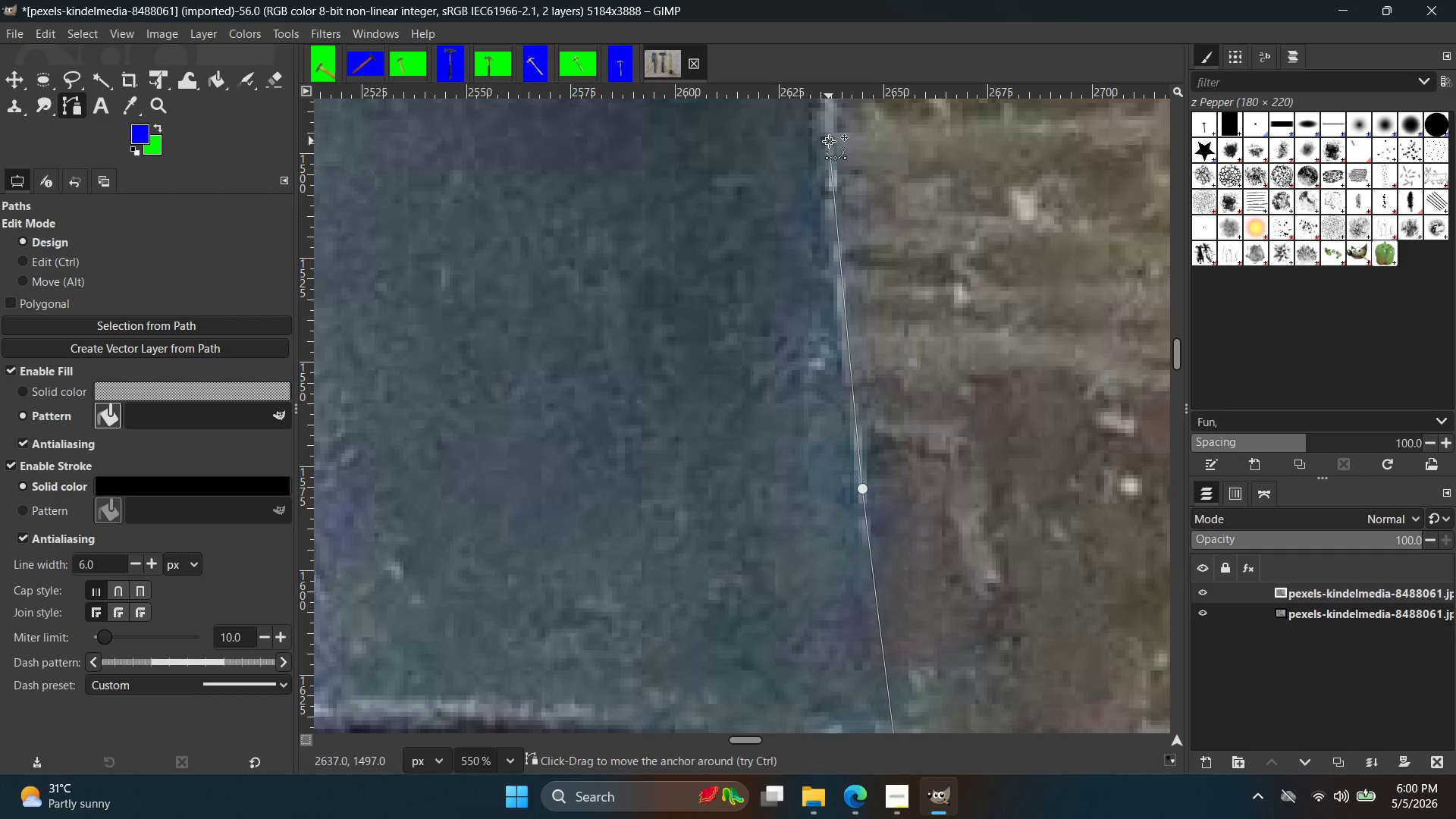 
hold_key(key=Space, duration=0.39)
 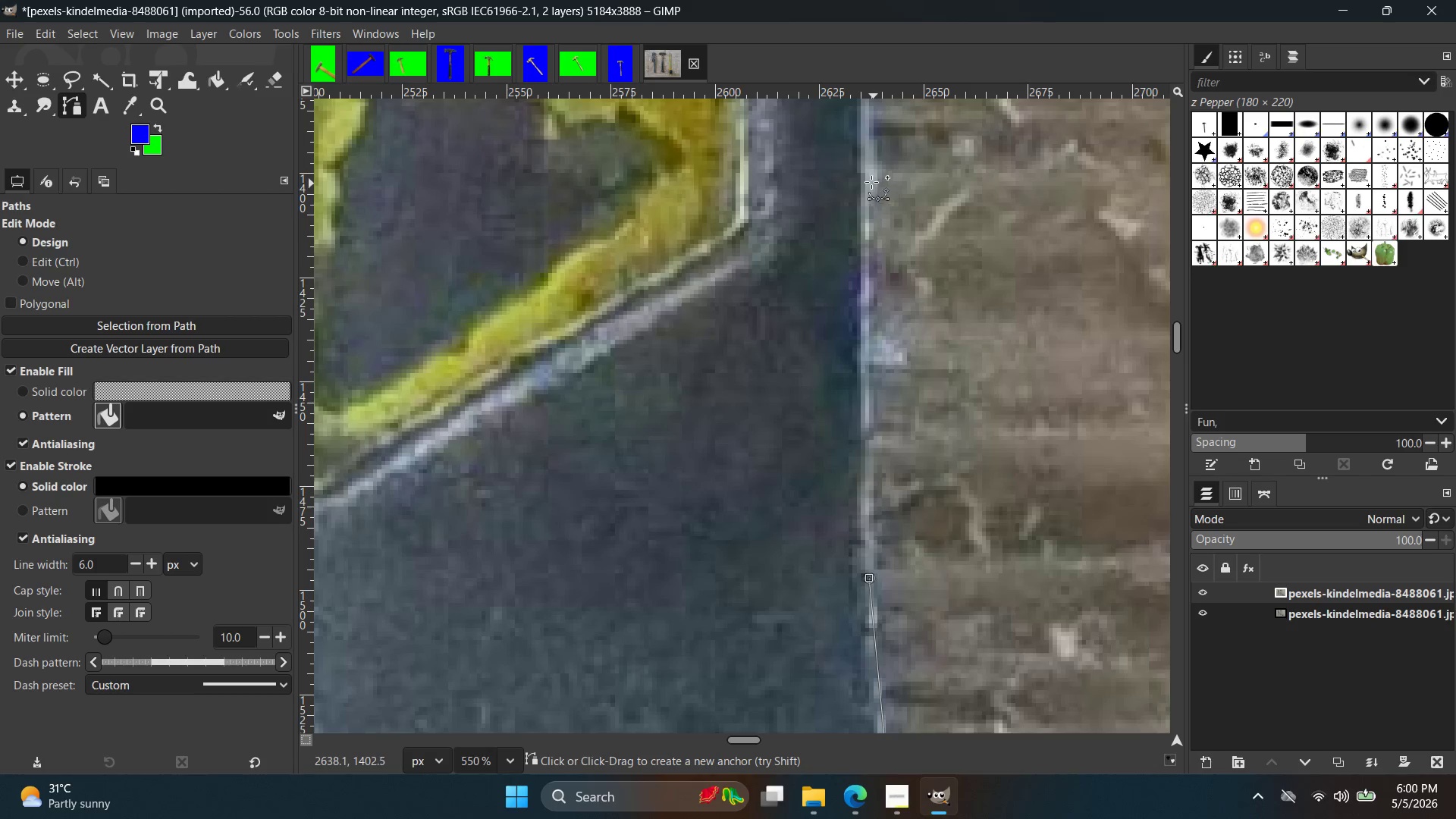 
left_click([874, 146])
 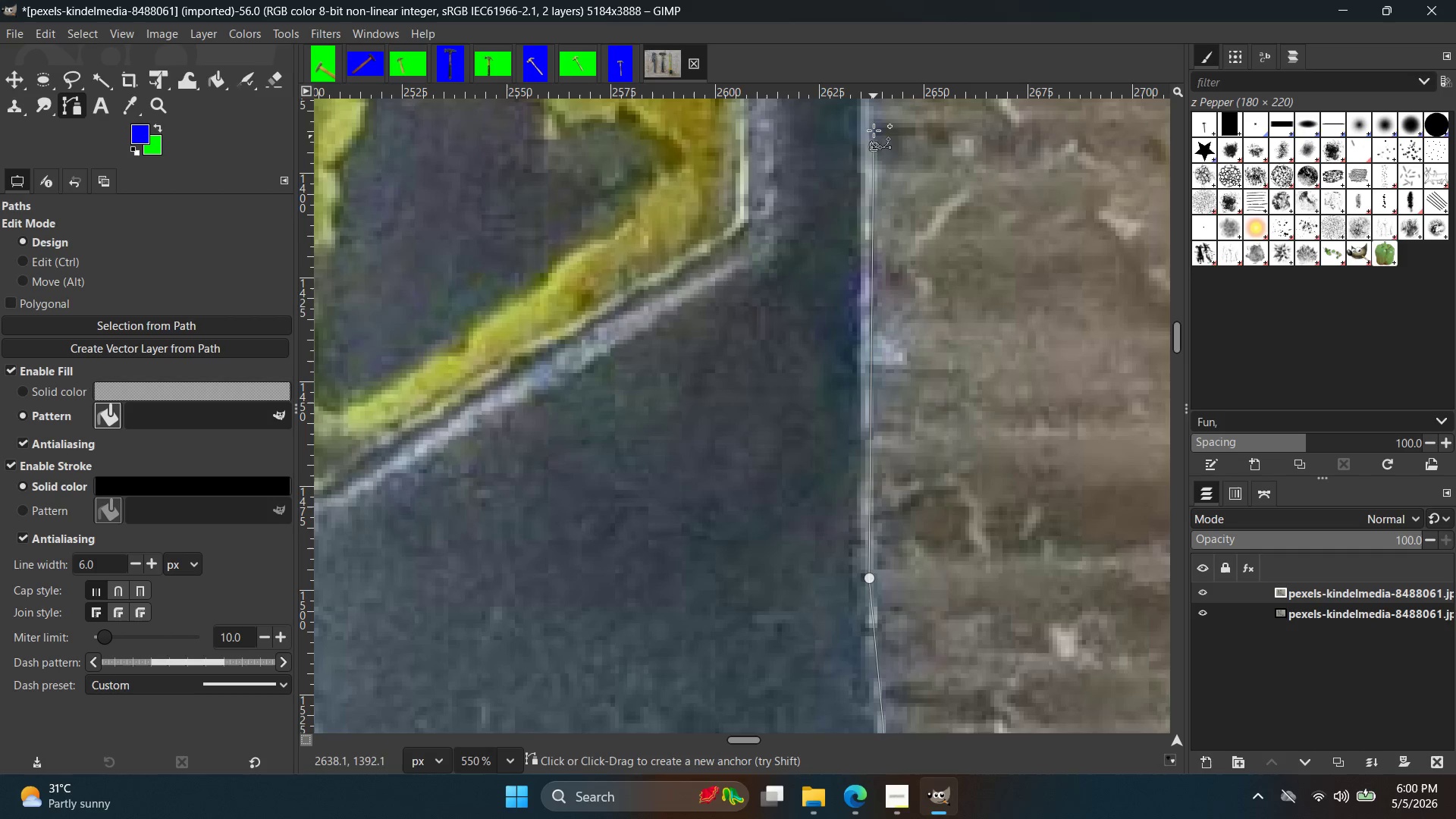 
key(Control+ControlLeft)
 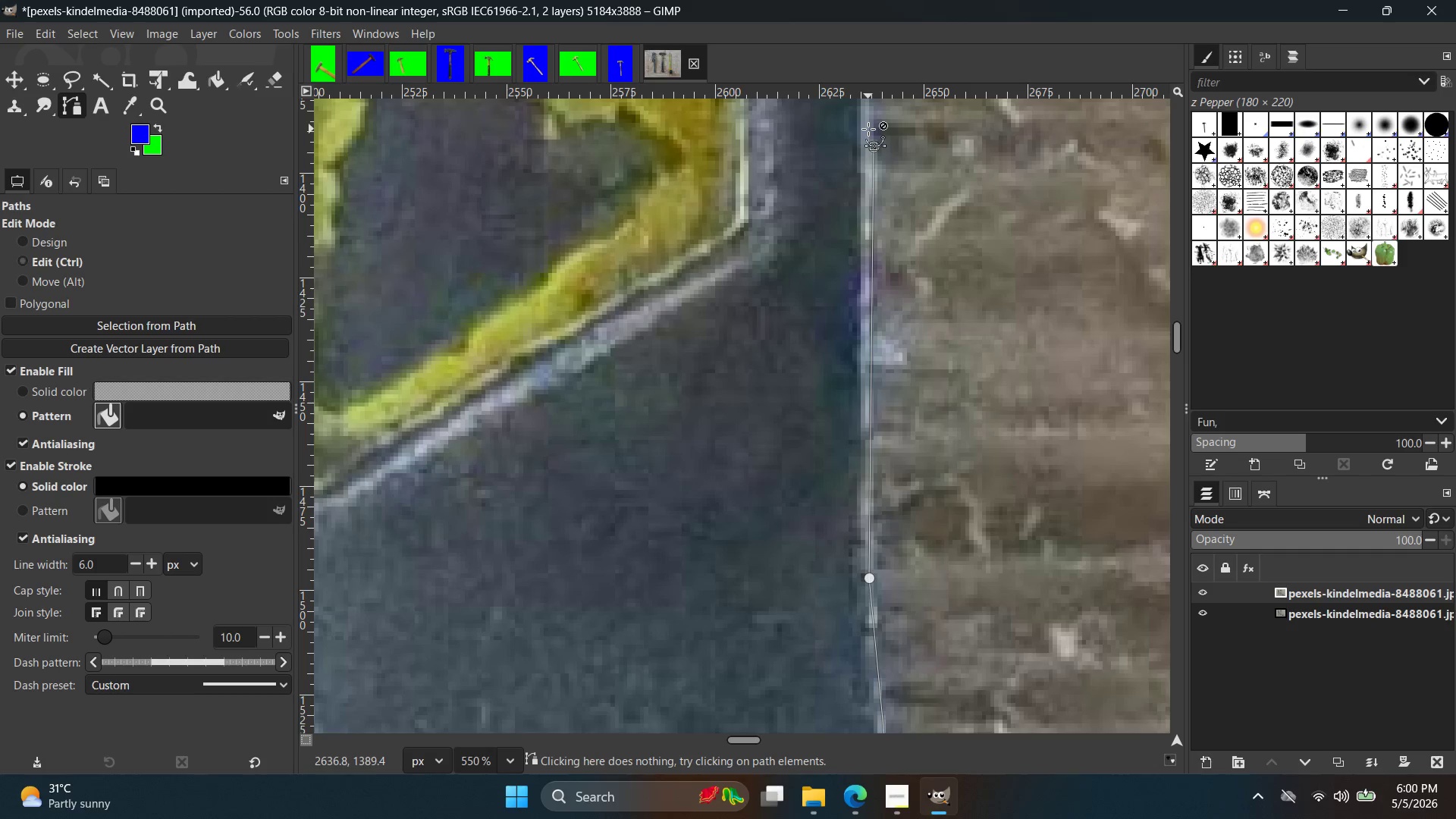 
key(Control+Z)
 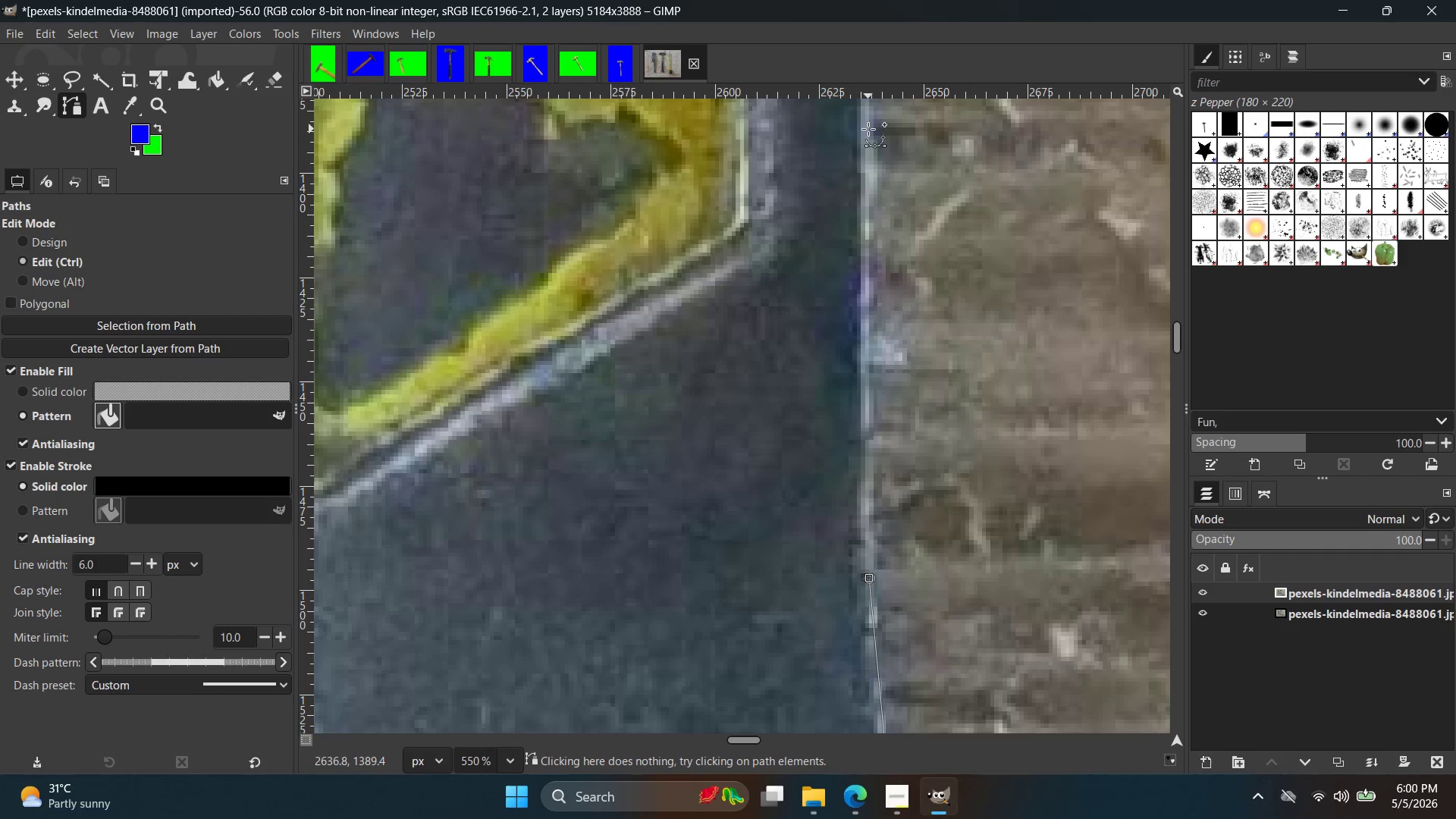 
left_click([868, 129])
 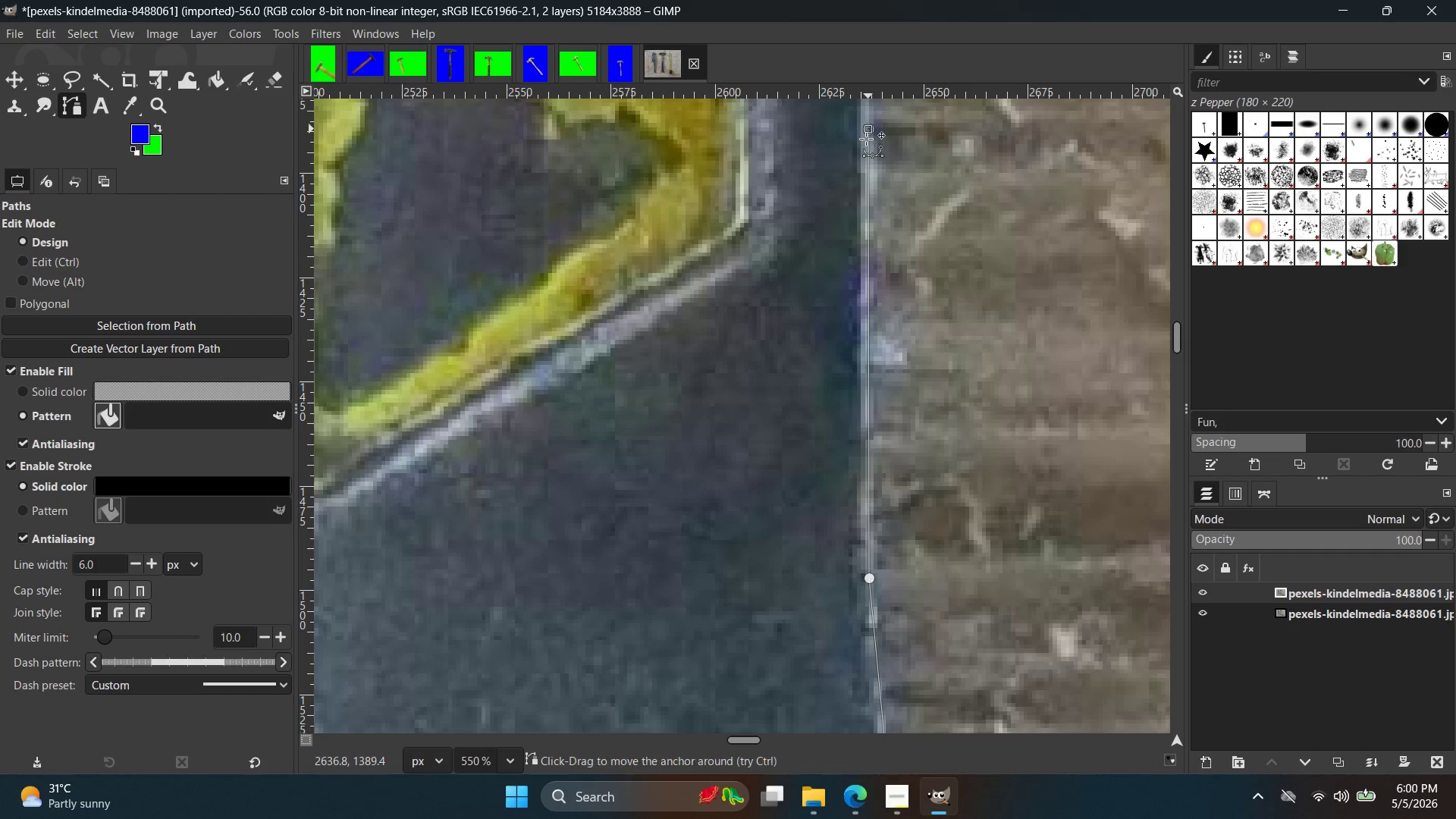 
hold_key(key=Space, duration=0.41)
 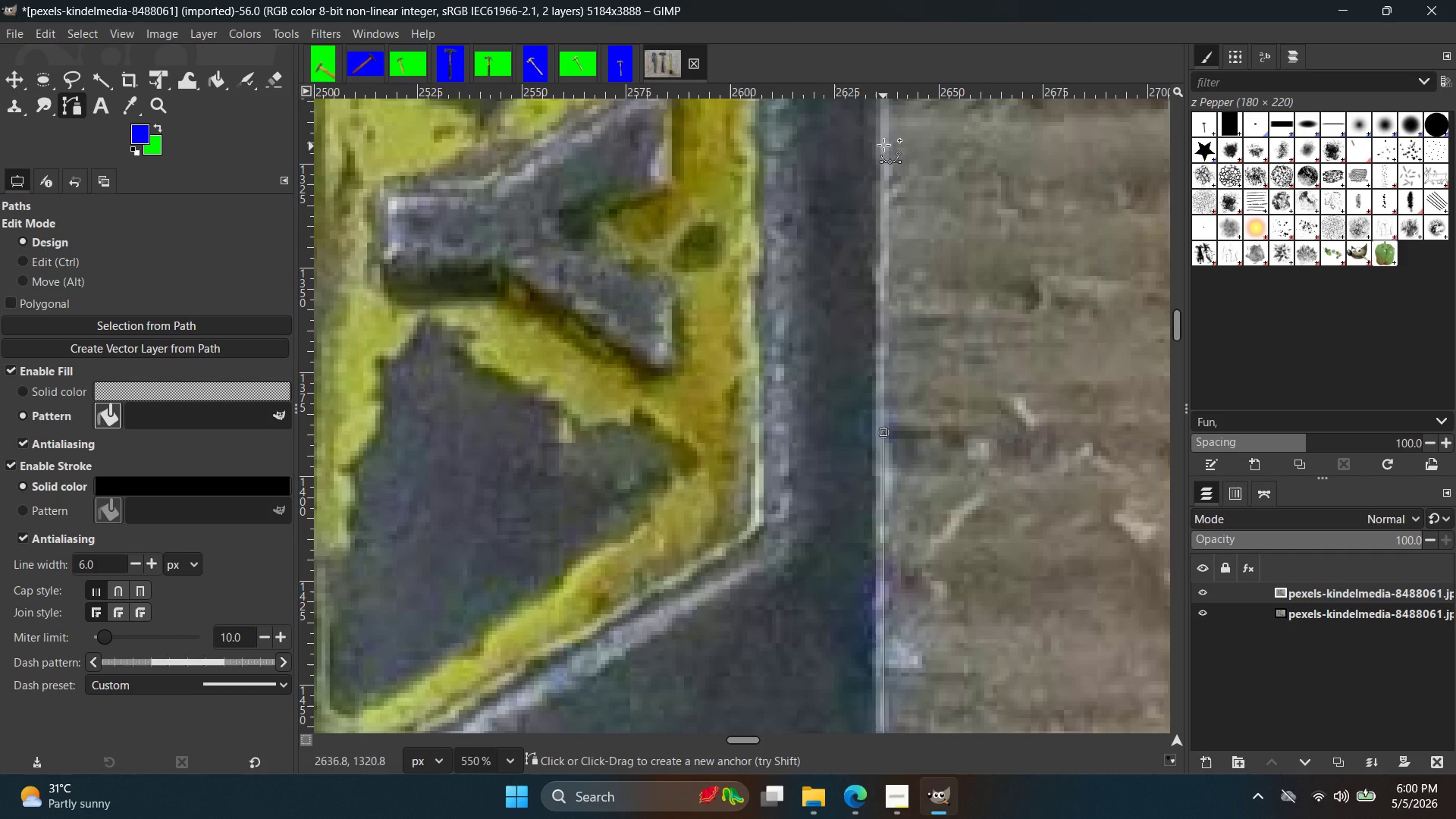 
left_click([885, 131])
 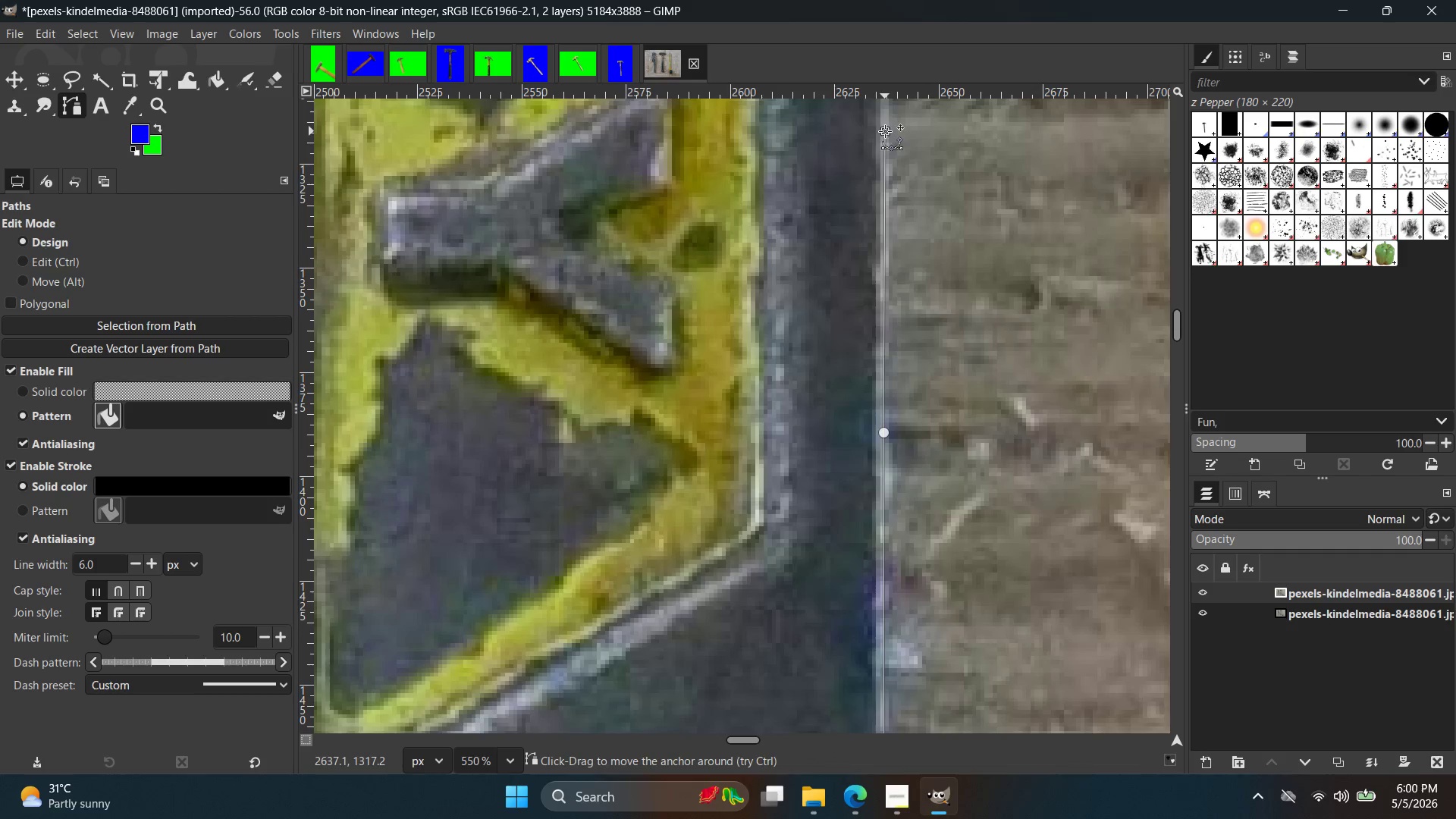 
hold_key(key=Space, duration=0.47)
 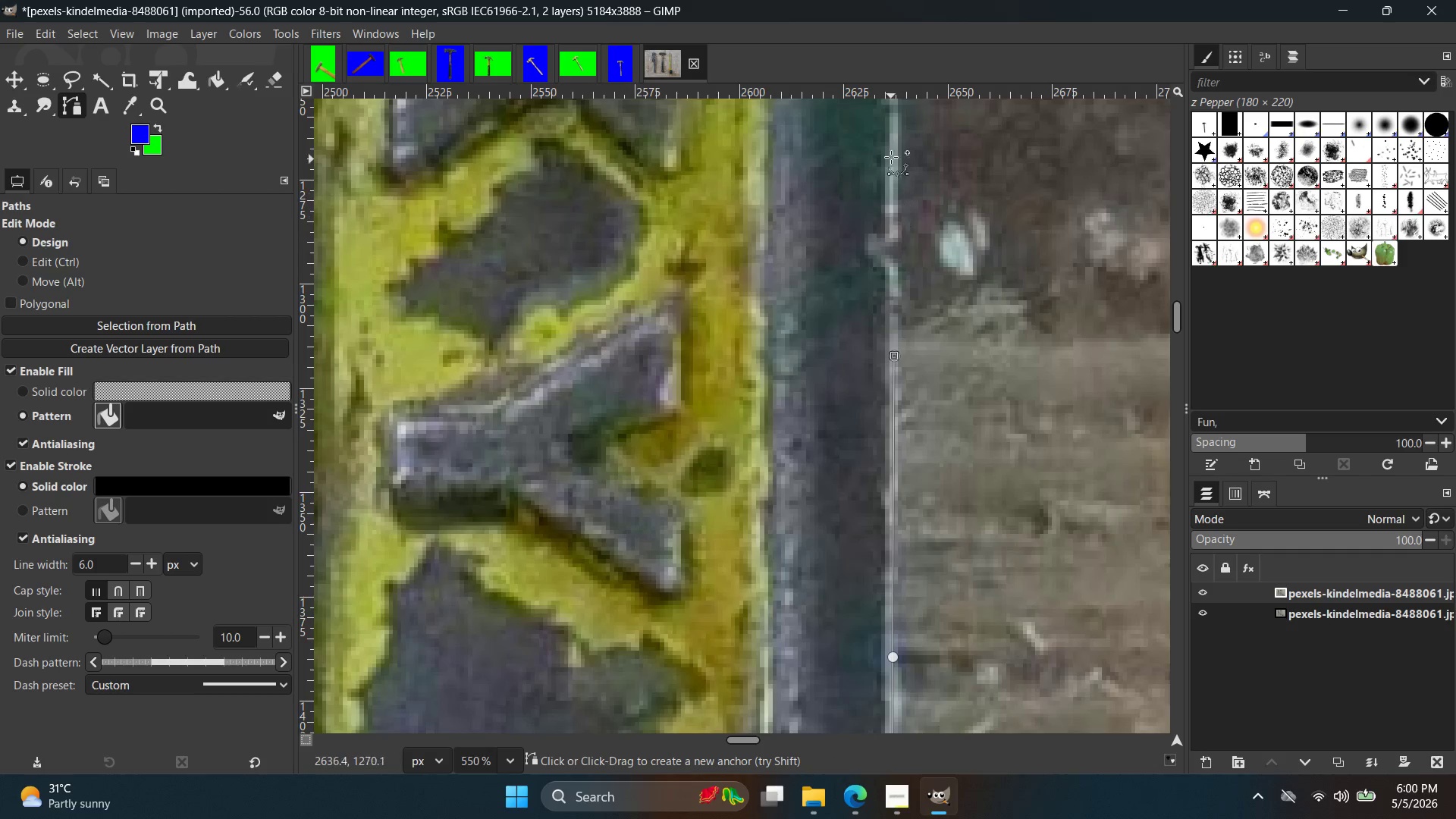 
left_click([890, 130])
 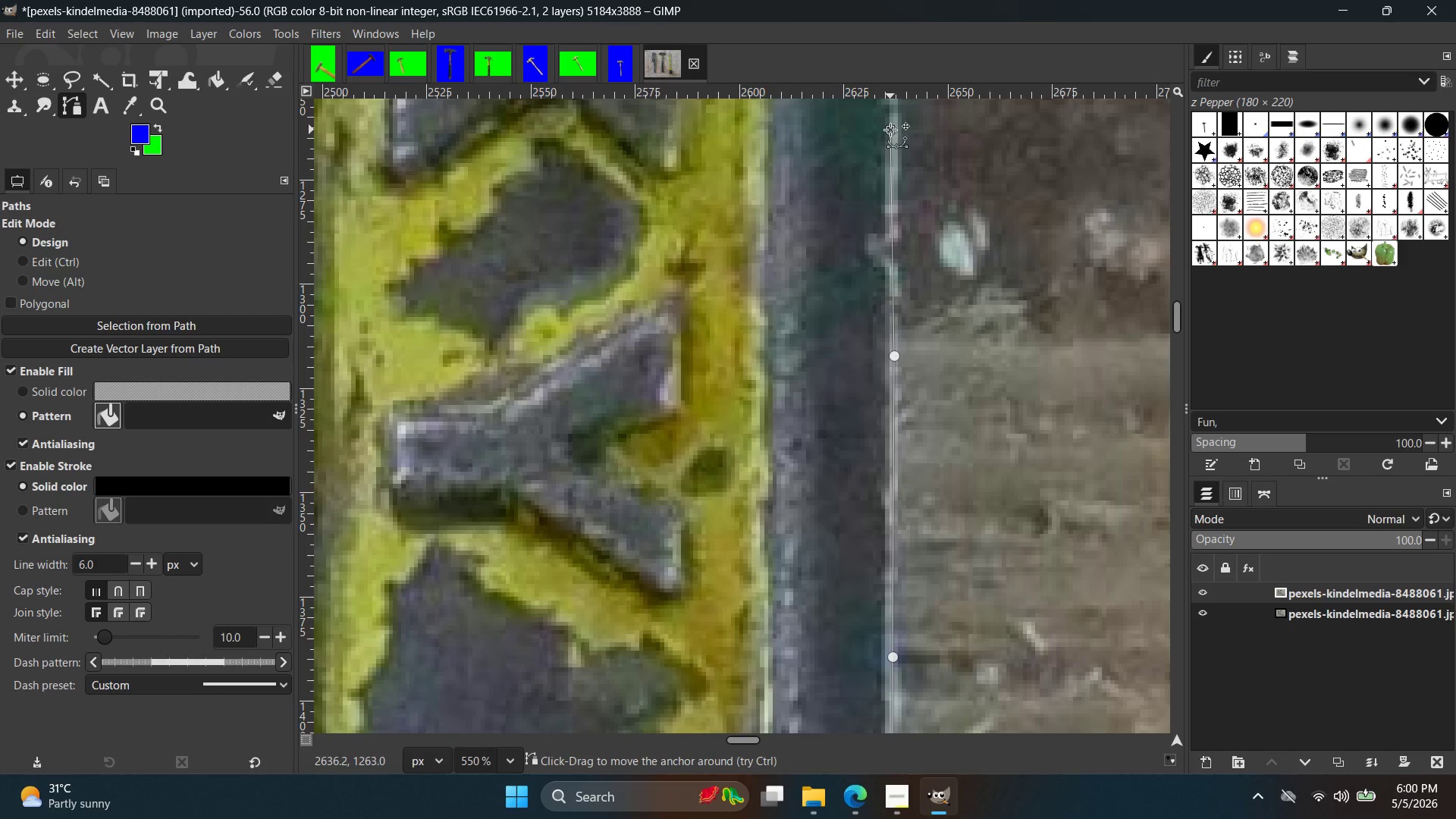 
hold_key(key=Space, duration=0.36)
 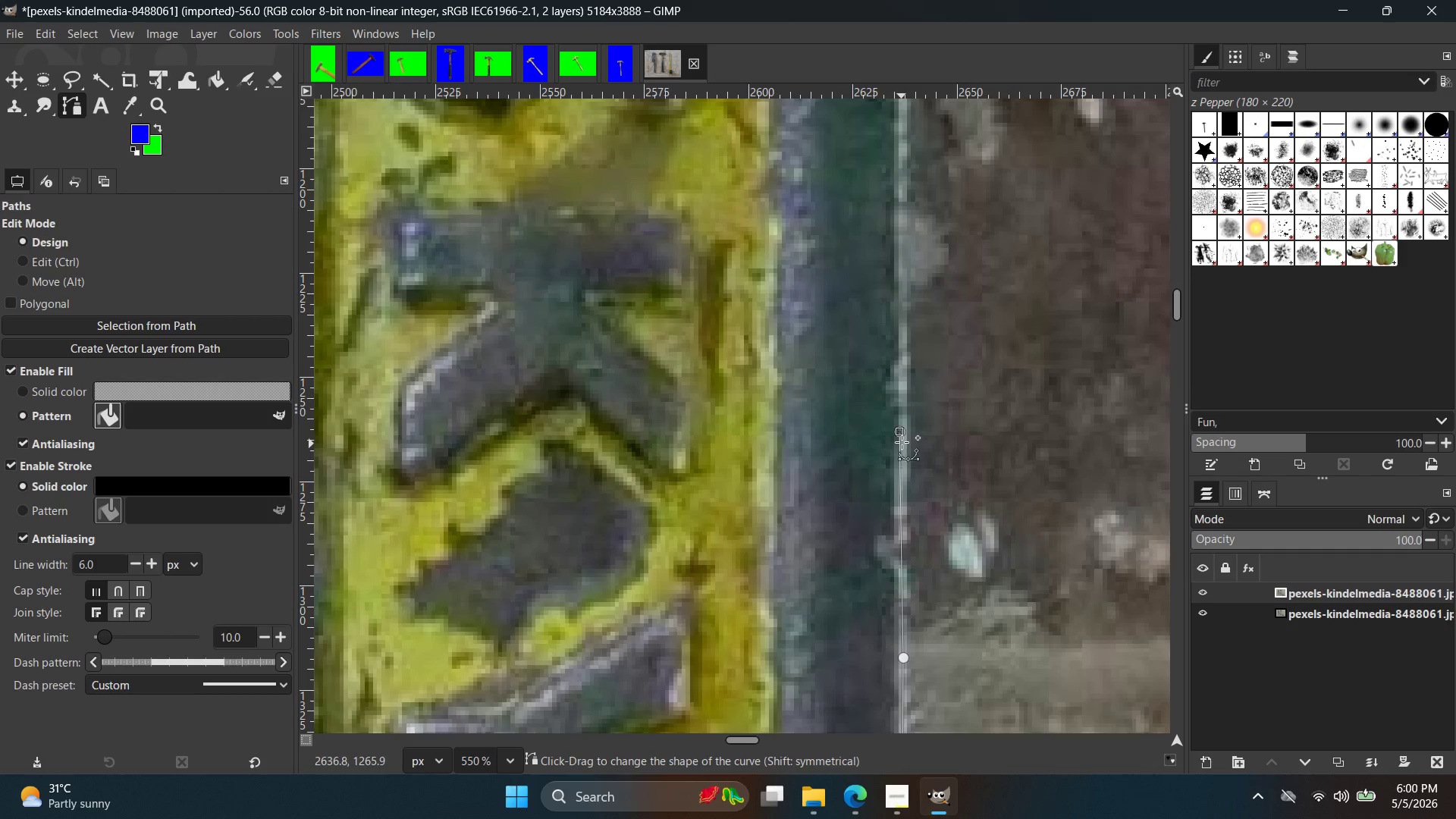 
key(Control+ControlLeft)
 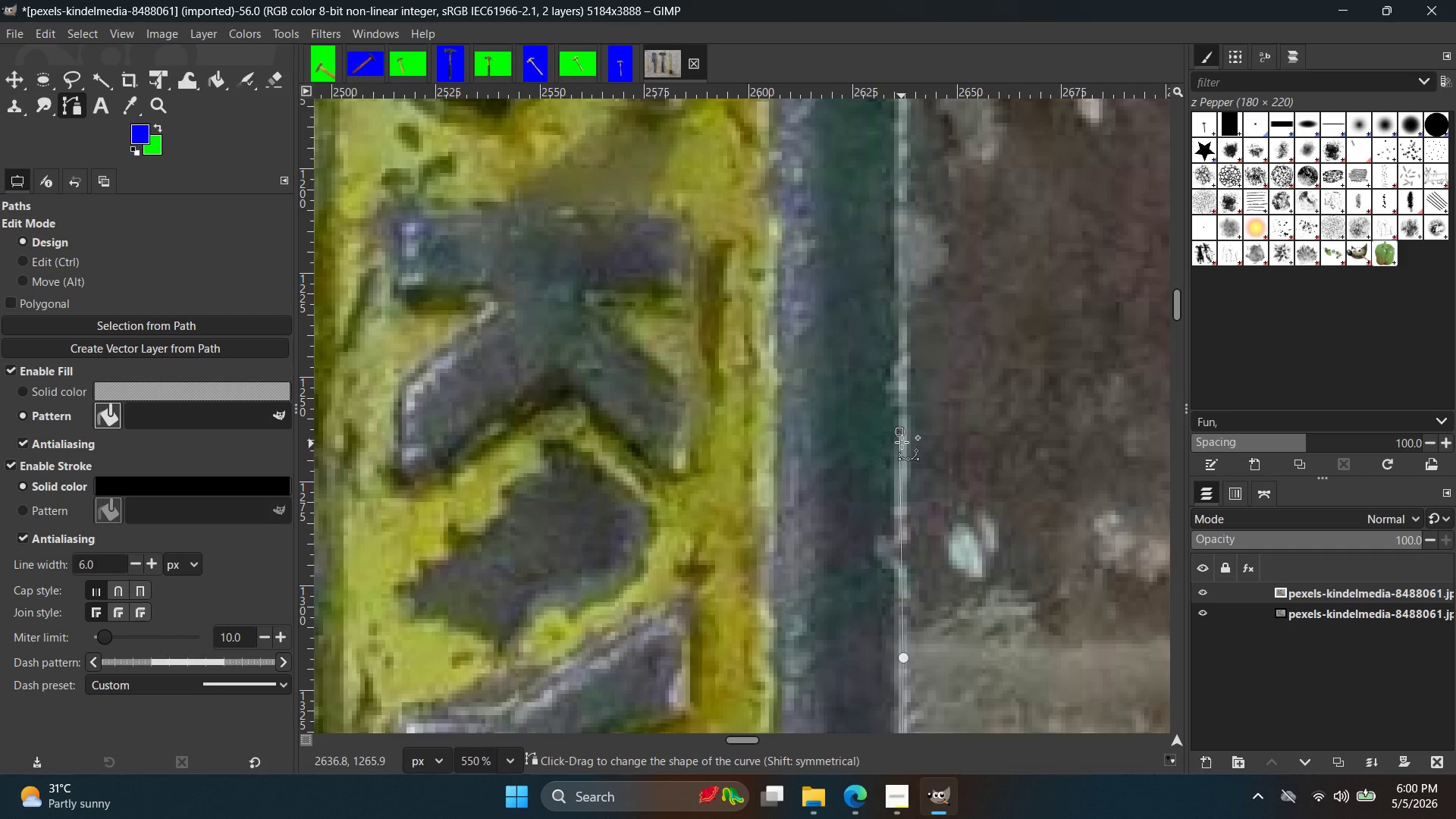 
key(Control+Z)
 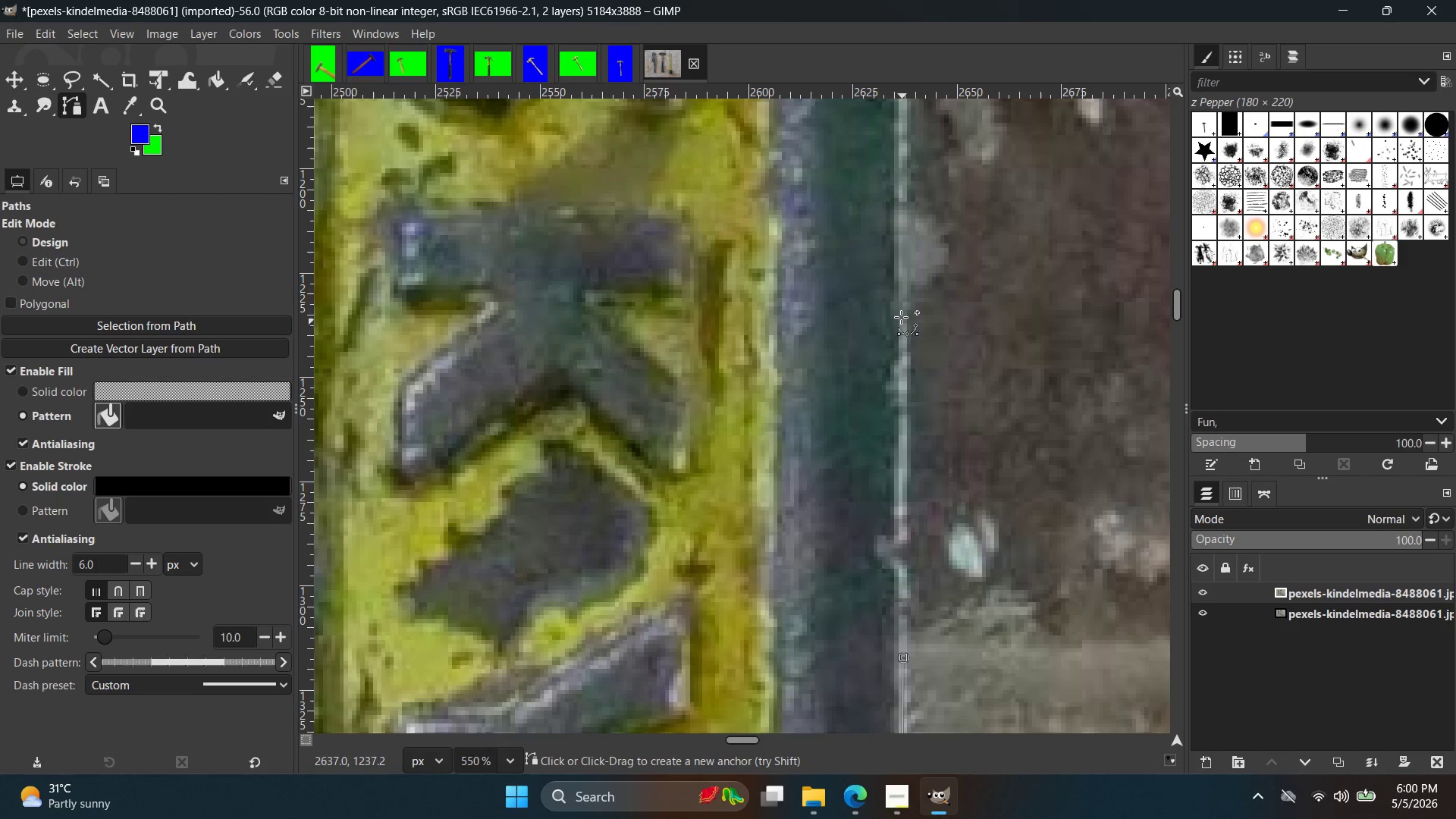 
left_click([897, 297])
 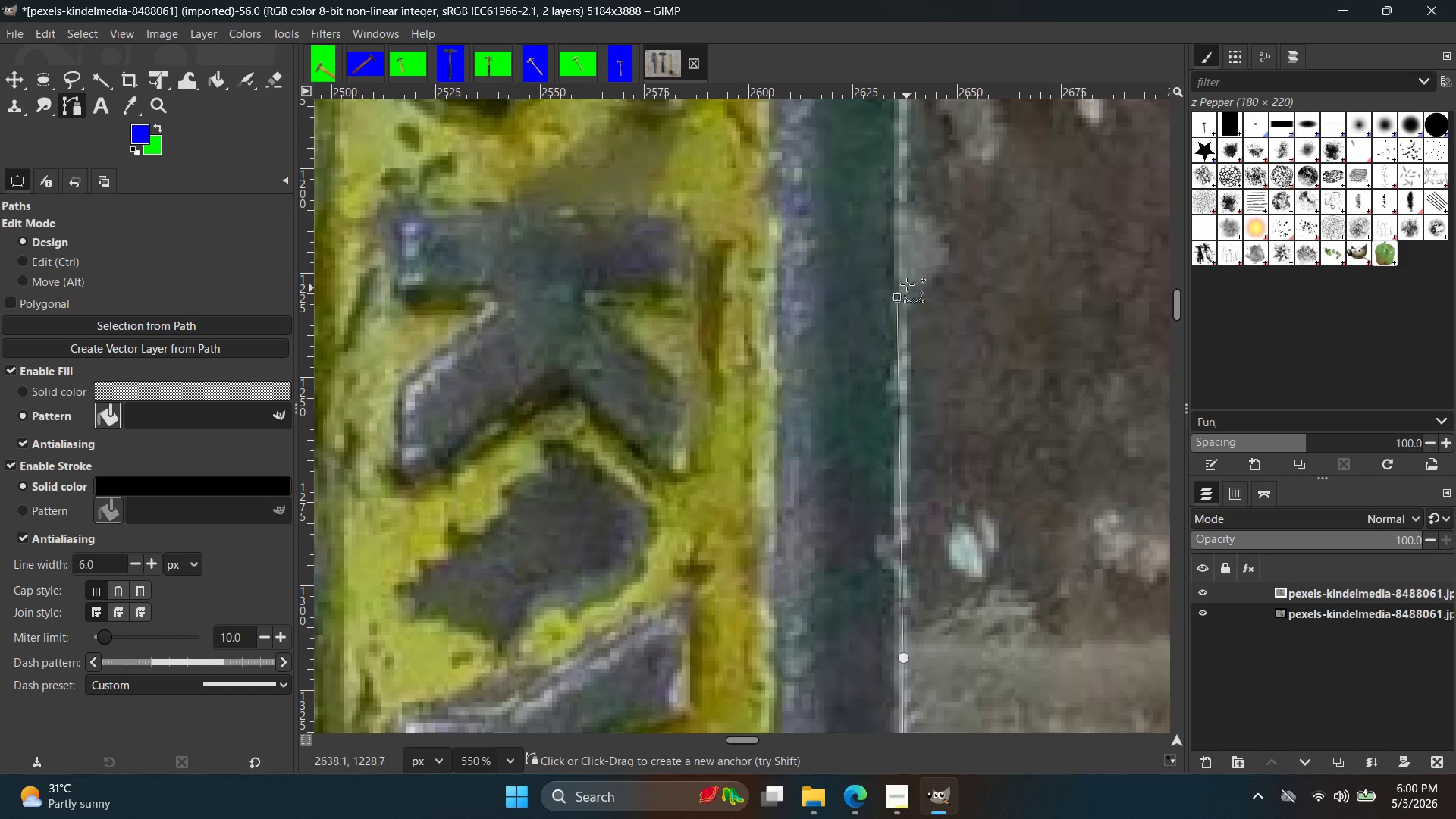 
key(Control+ControlLeft)
 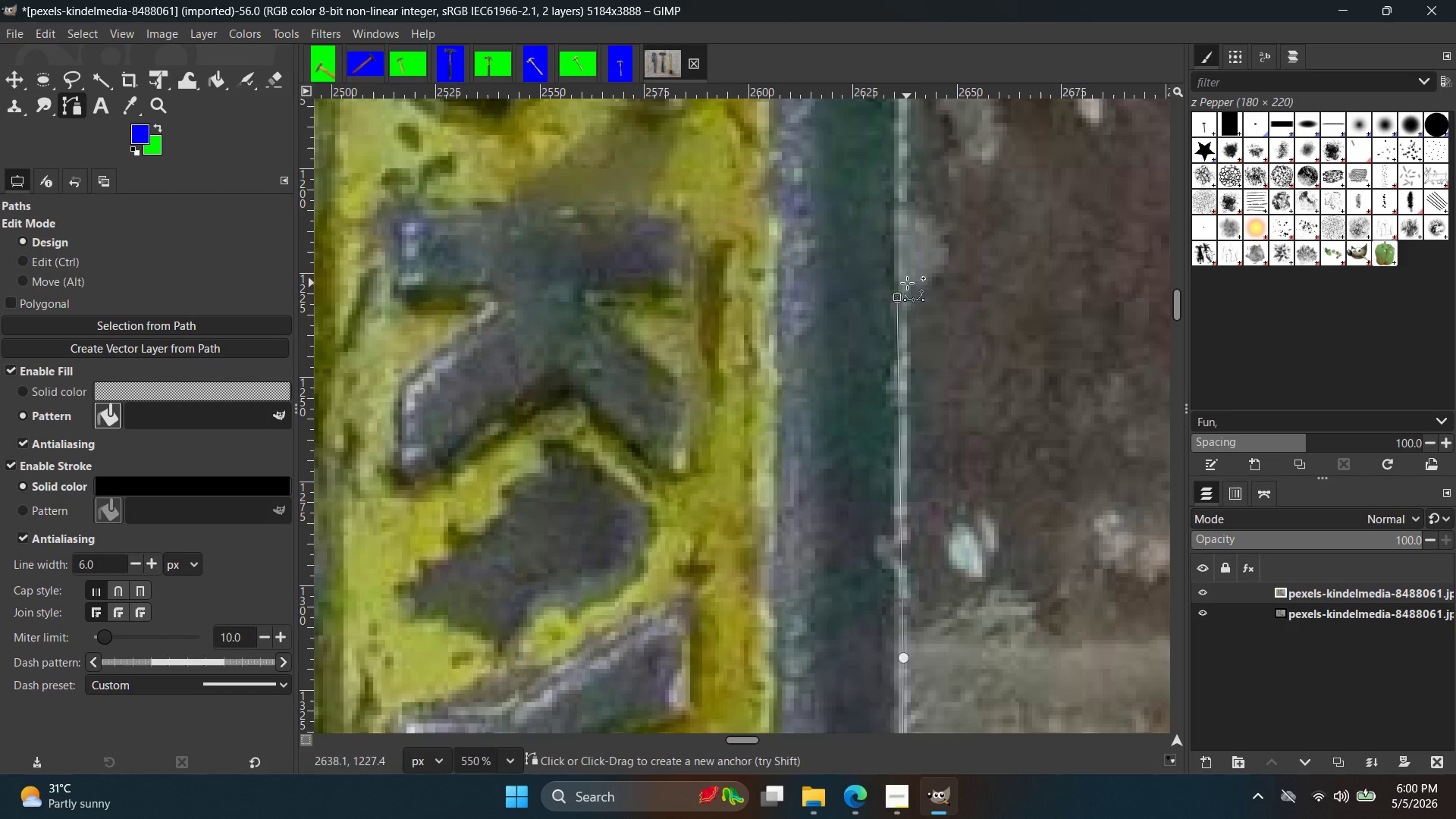 
key(Control+Z)
 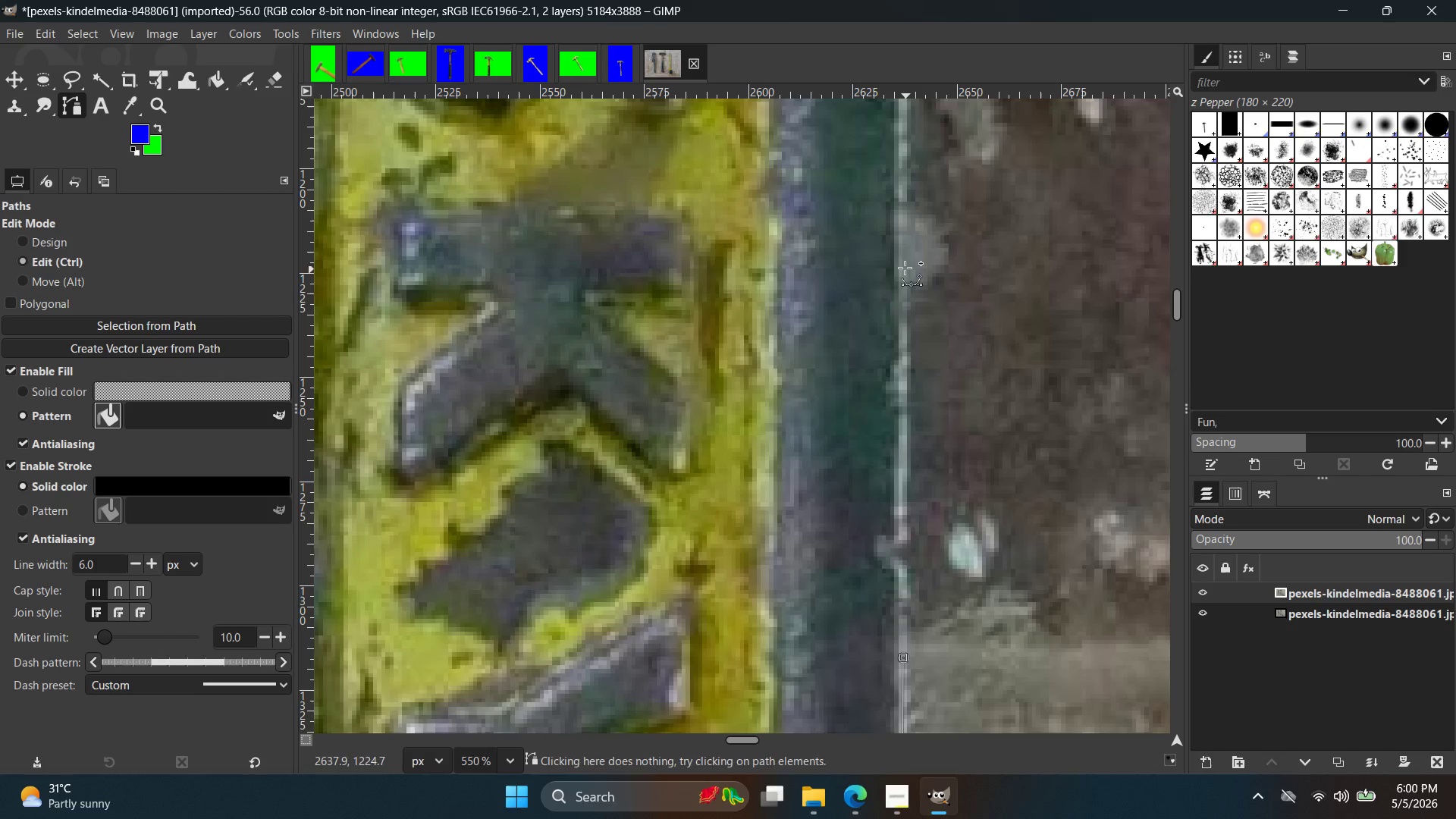 
left_click([905, 268])
 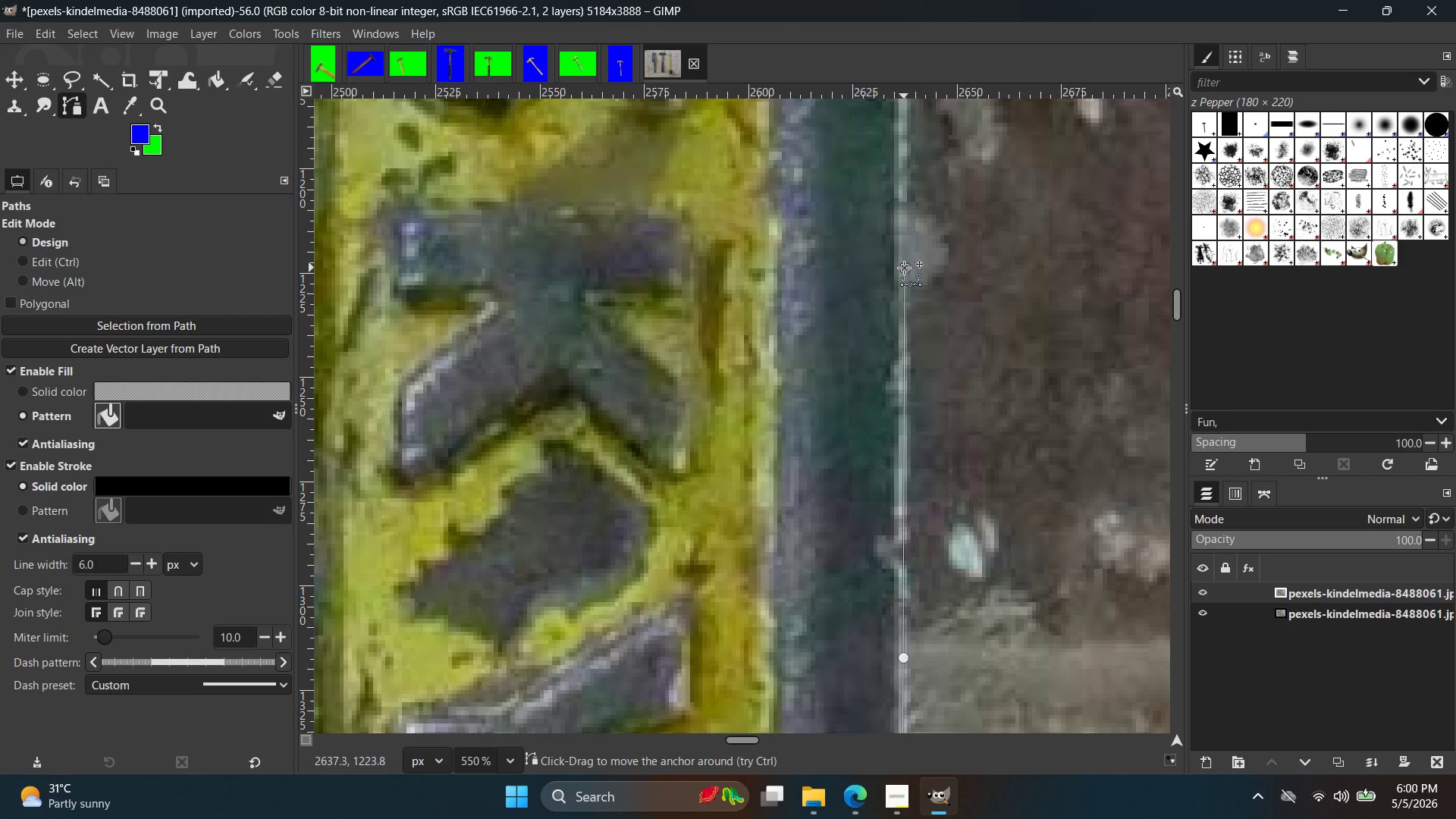 
hold_key(key=Space, duration=0.38)
 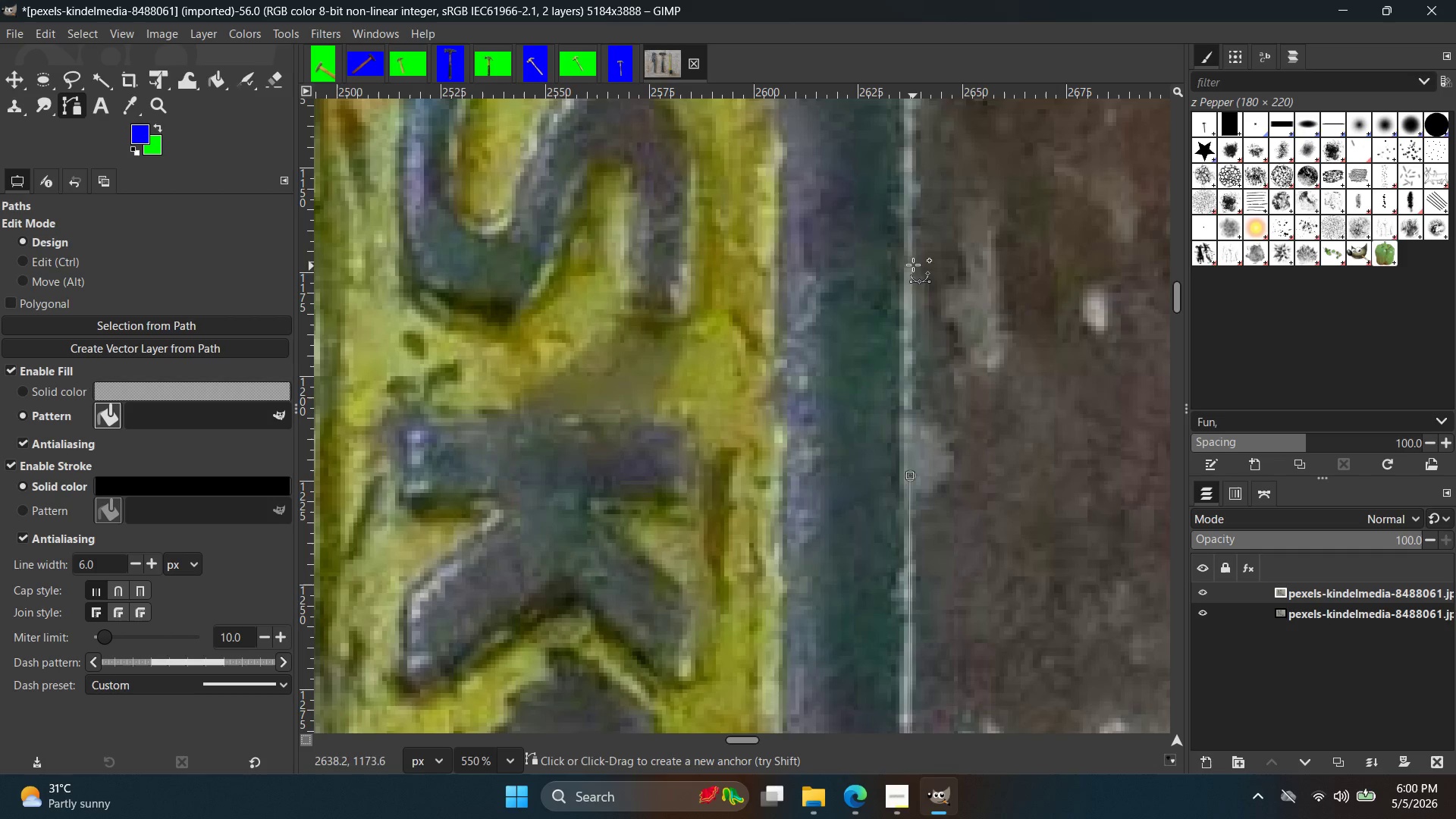 
left_click([912, 240])
 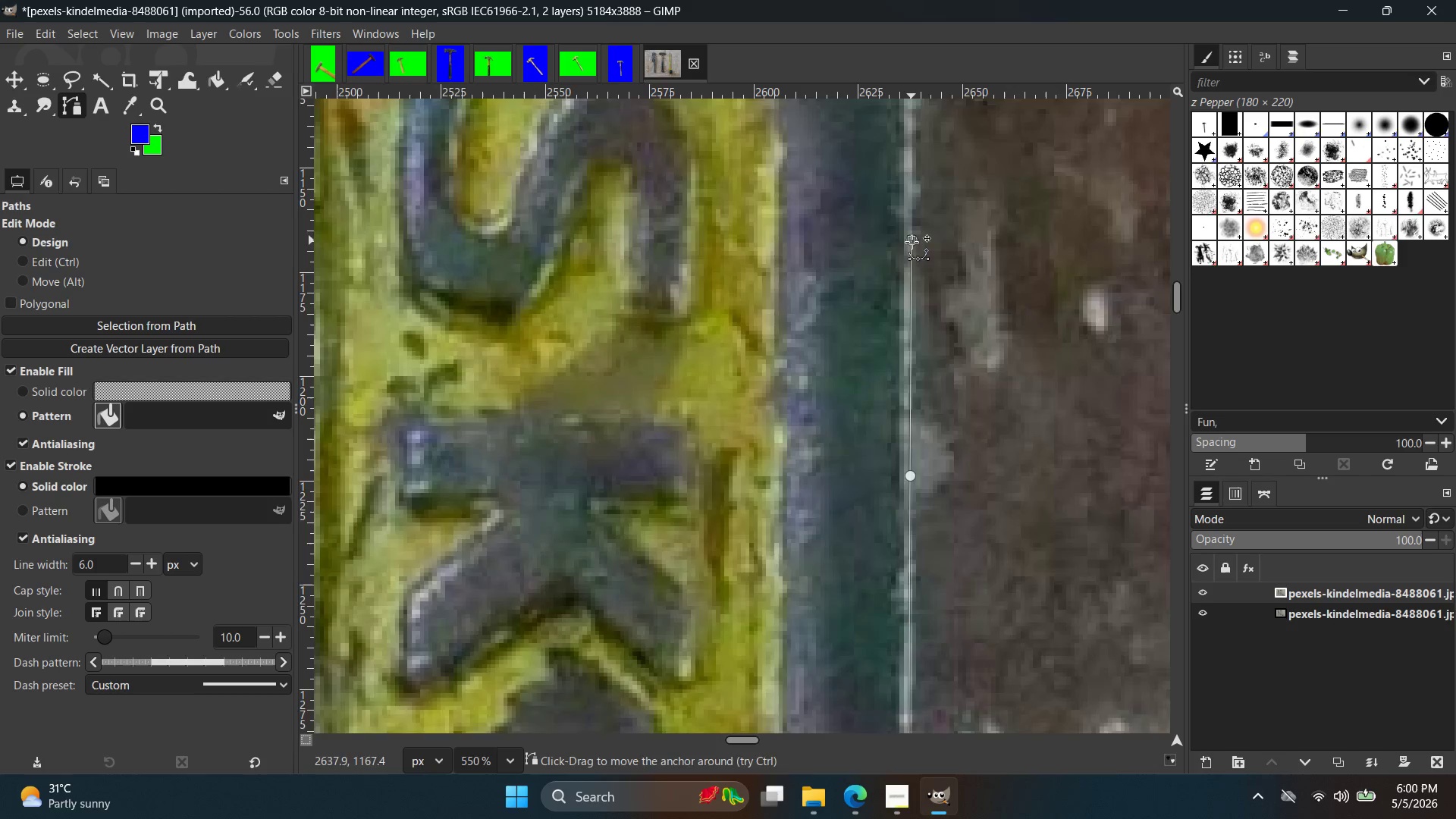 
hold_key(key=Space, duration=0.36)
 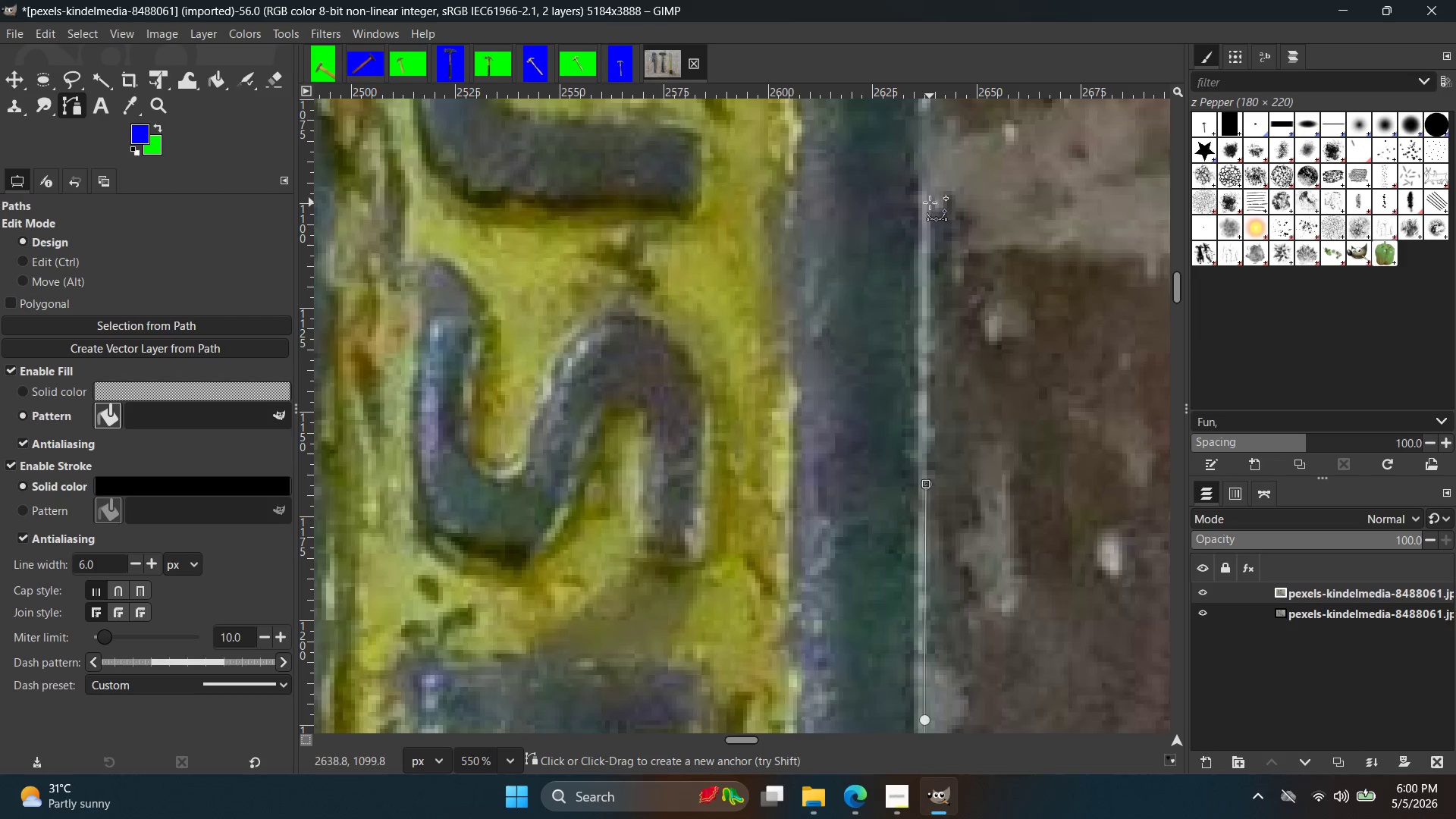 
left_click([924, 177])
 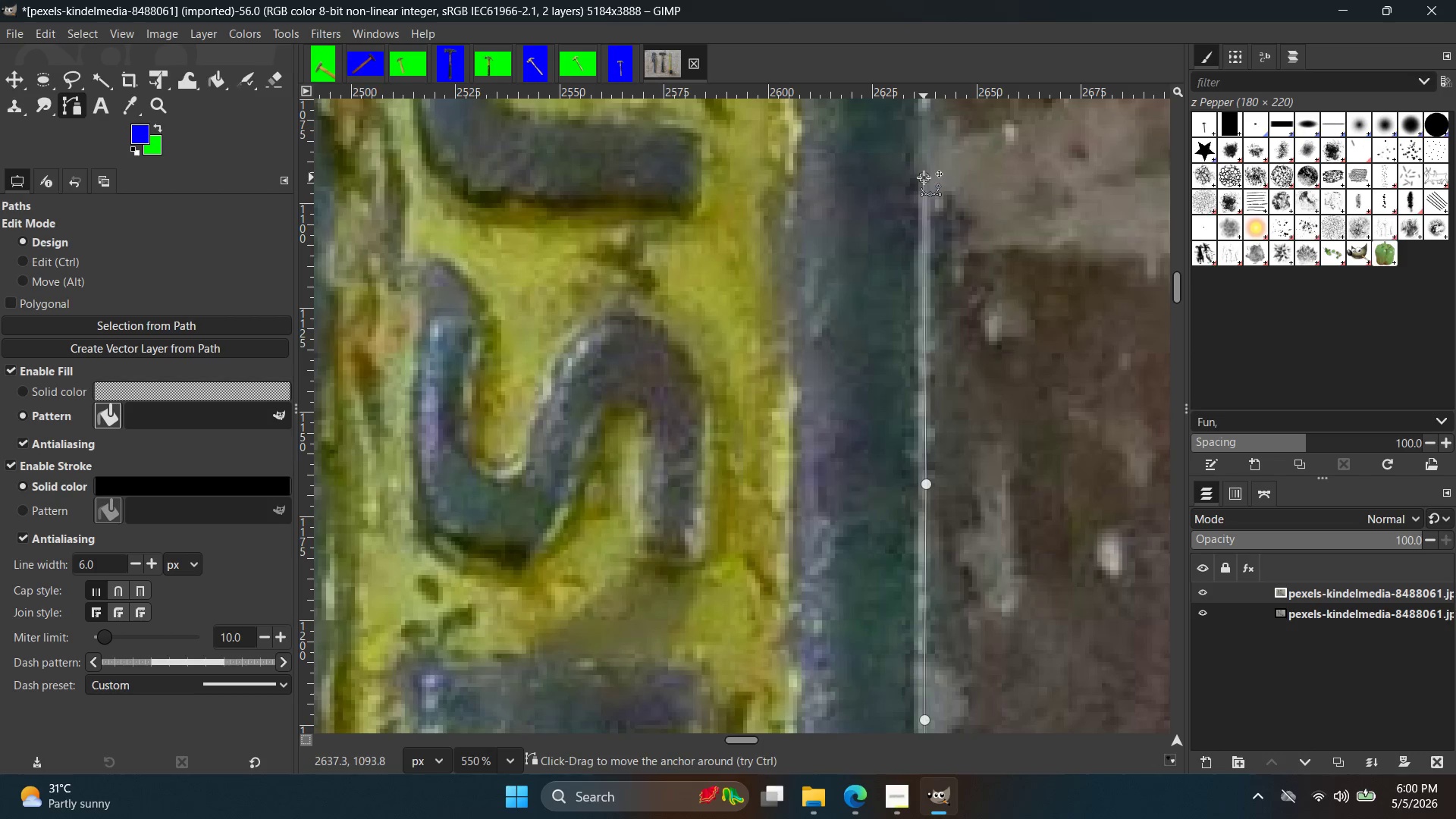 
hold_key(key=Space, duration=0.36)
 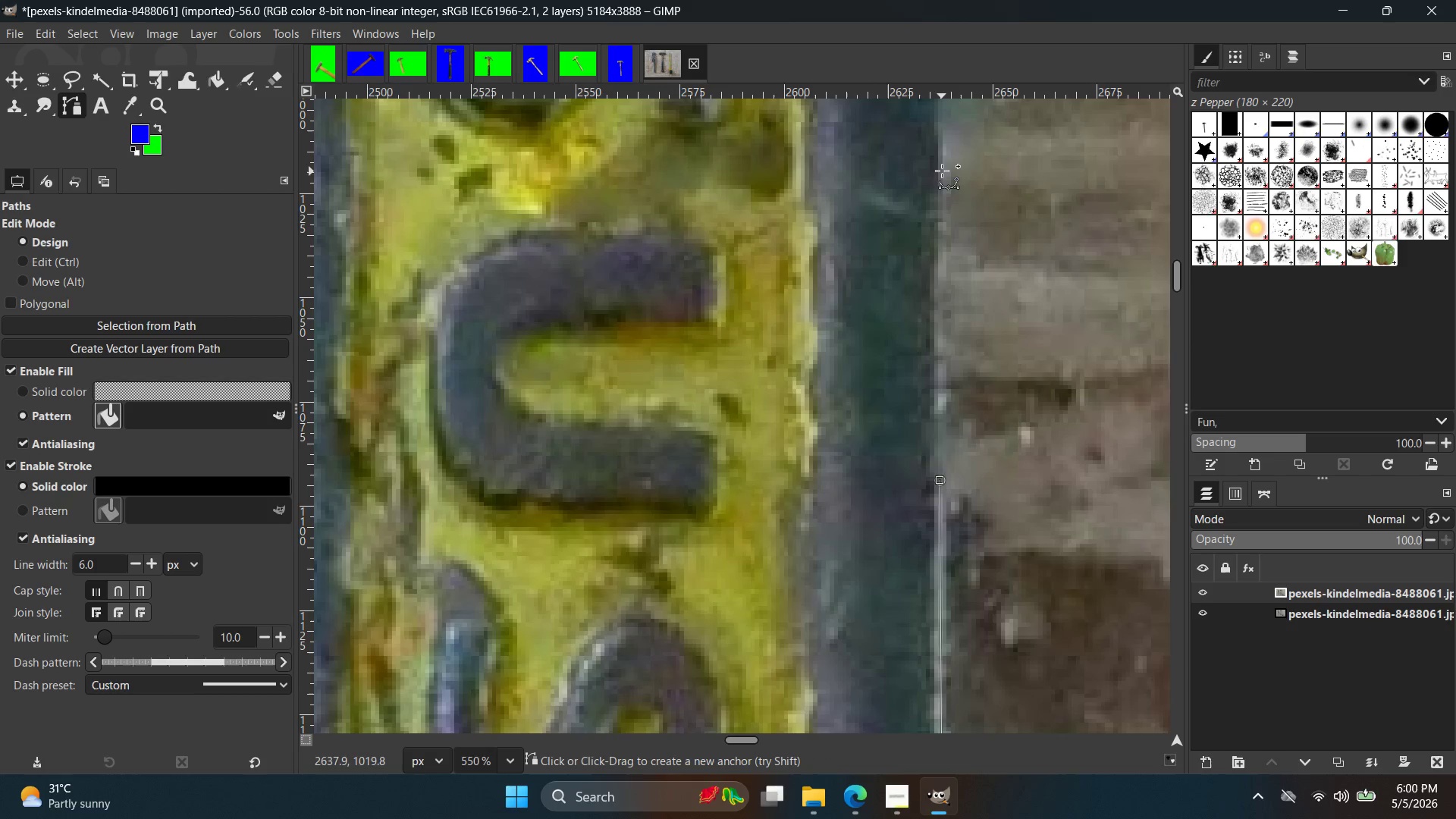 
left_click([946, 149])
 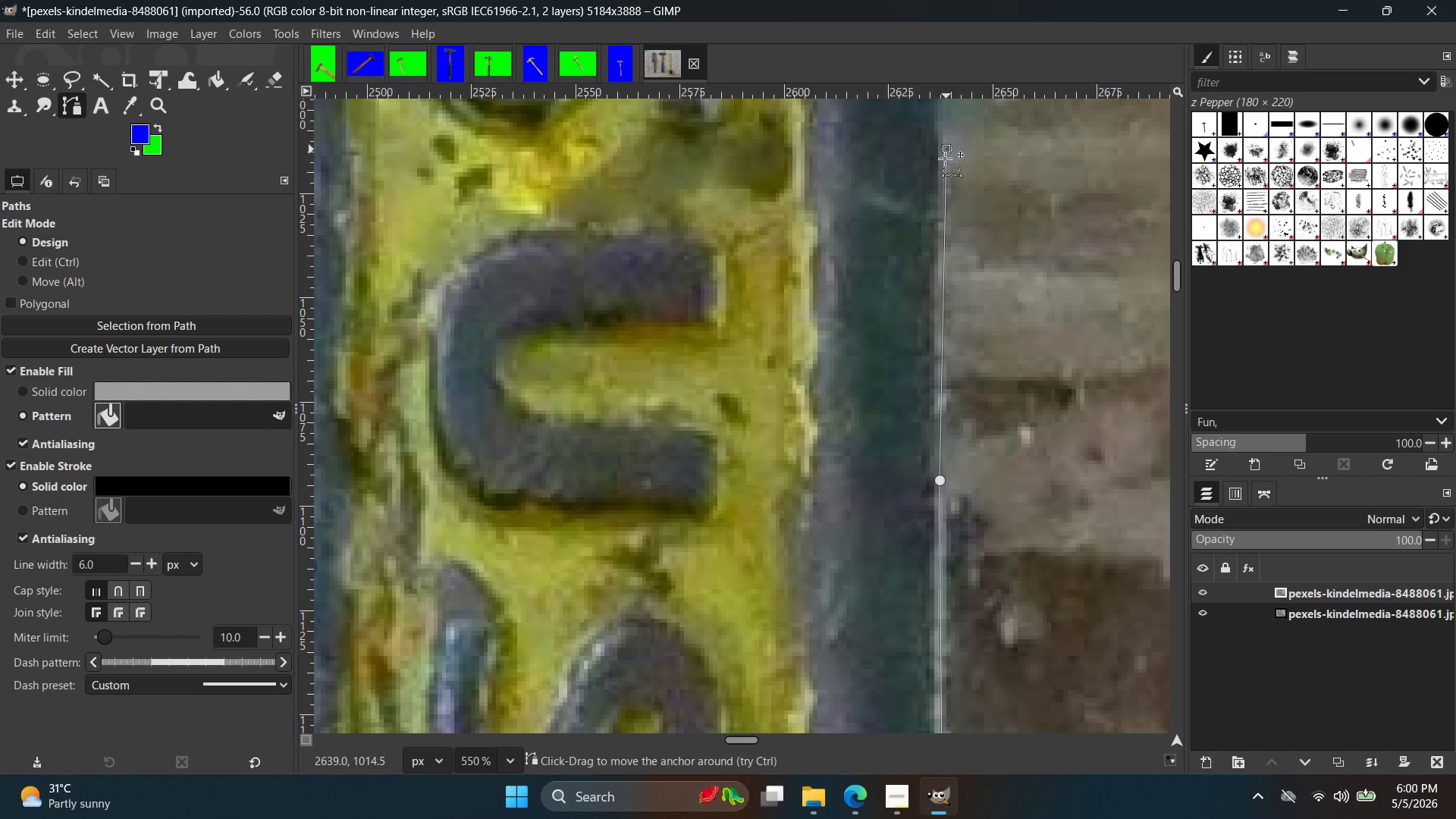 
hold_key(key=Space, duration=0.33)
 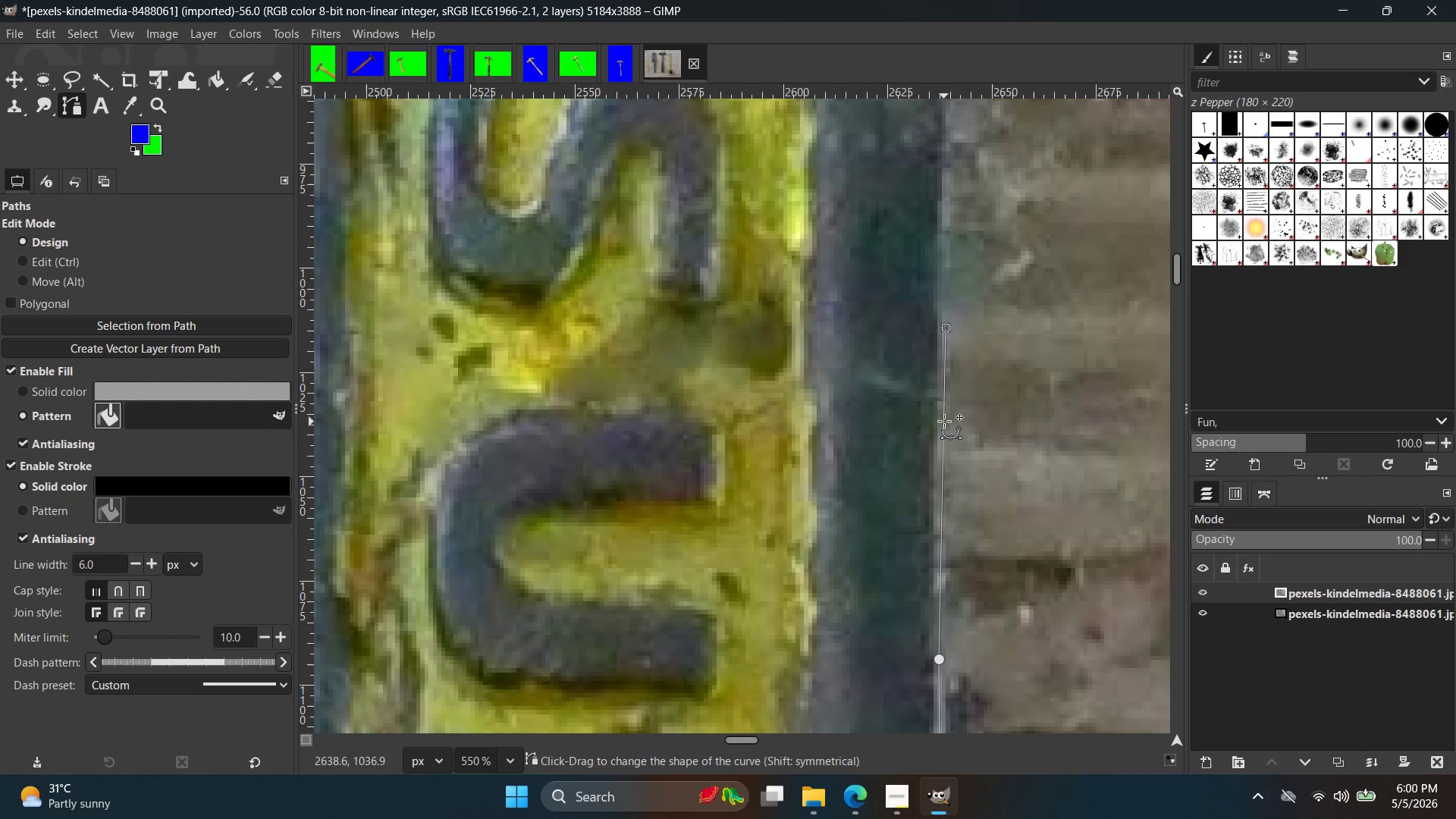 
key(Control+ControlLeft)
 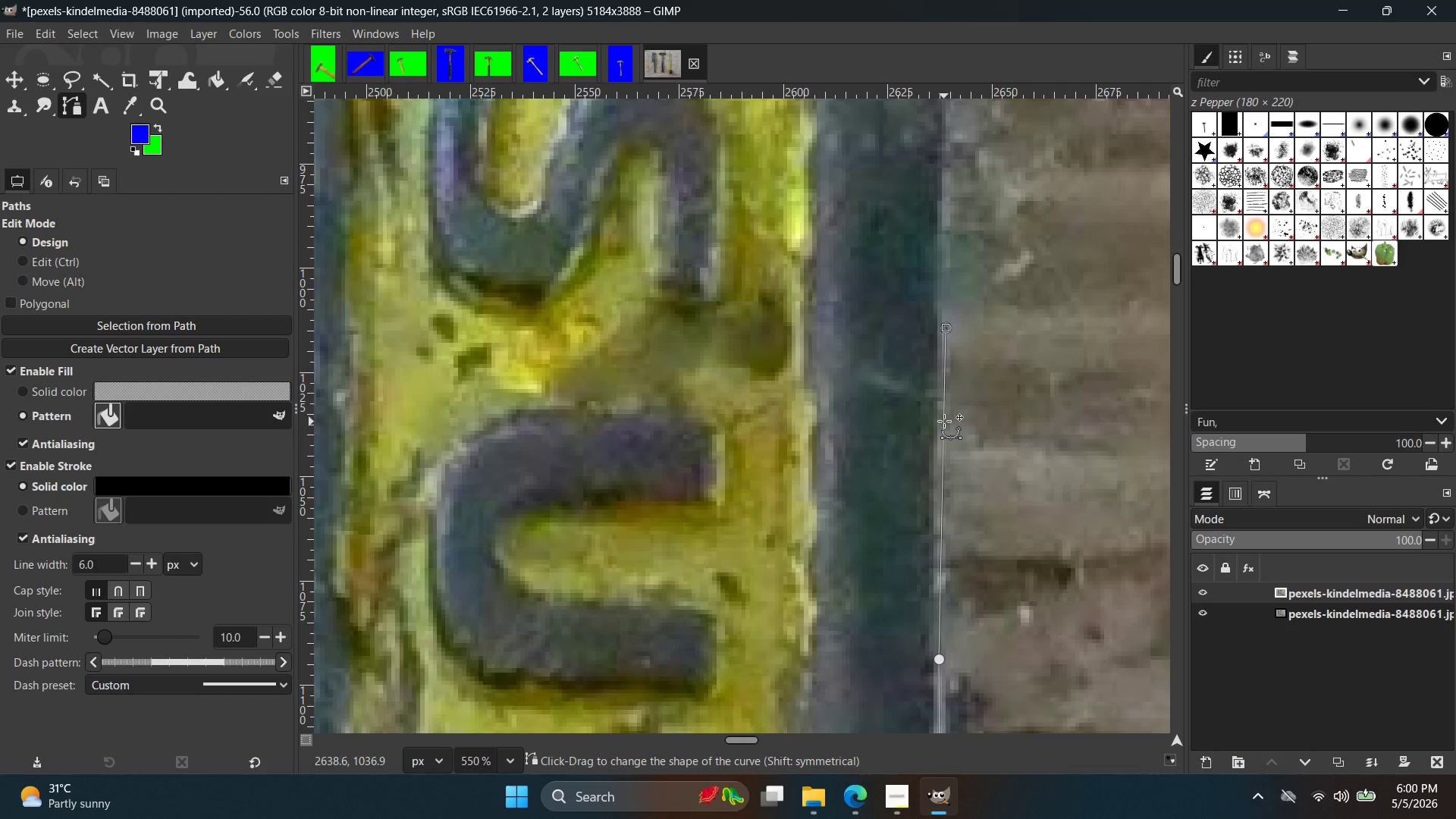 
key(Control+Z)
 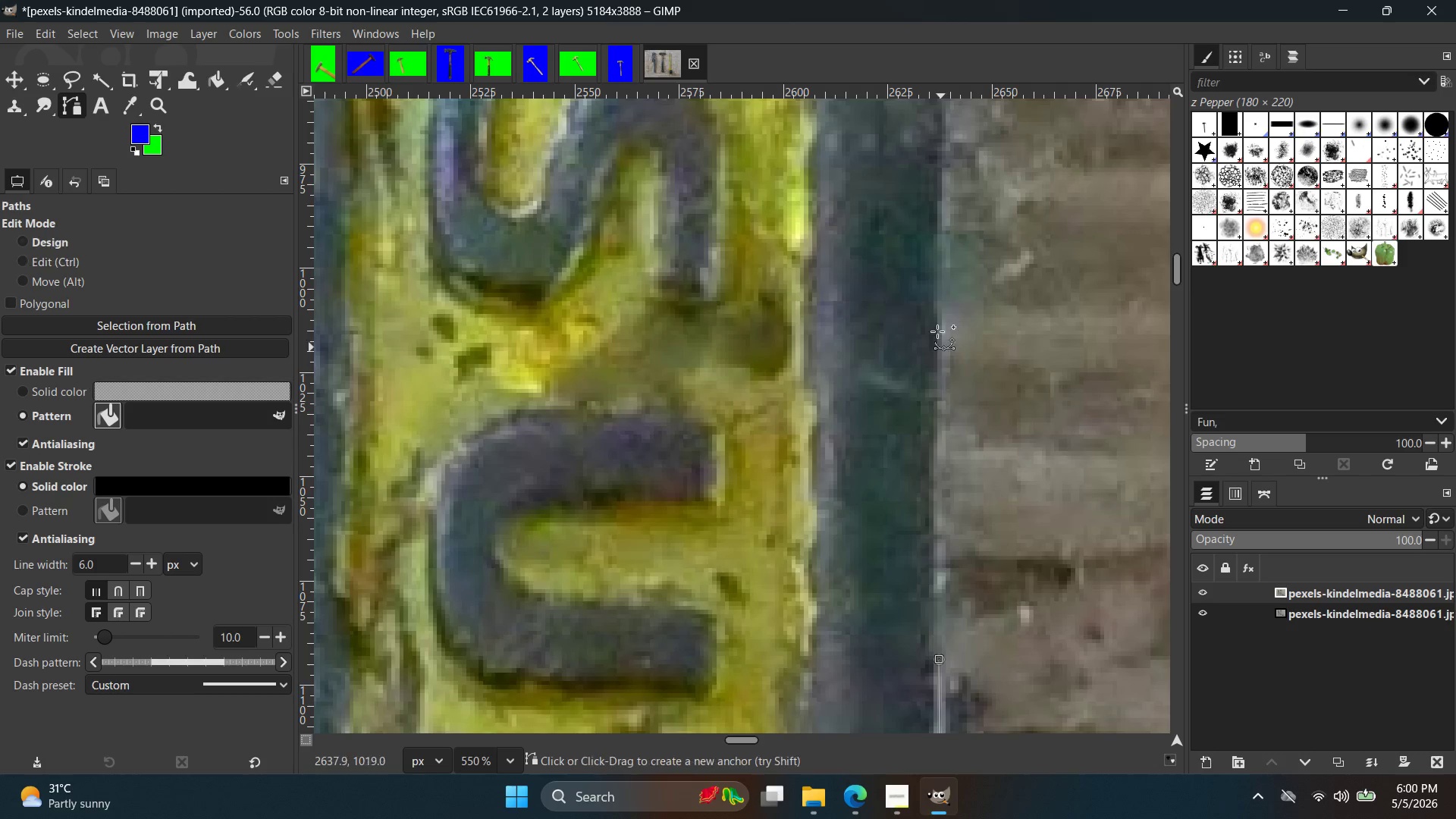 
key(Space)
 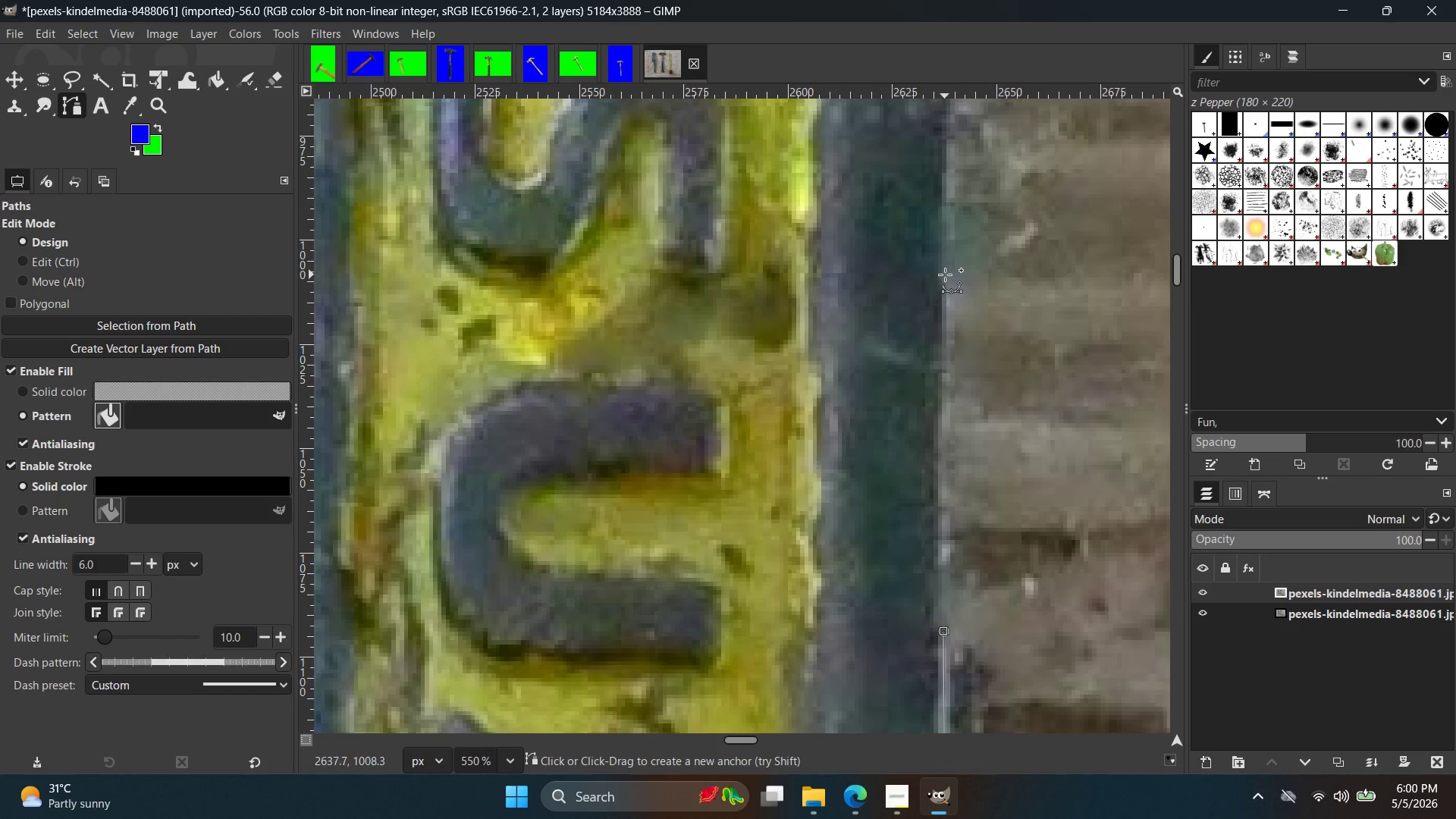 
left_click([949, 271])
 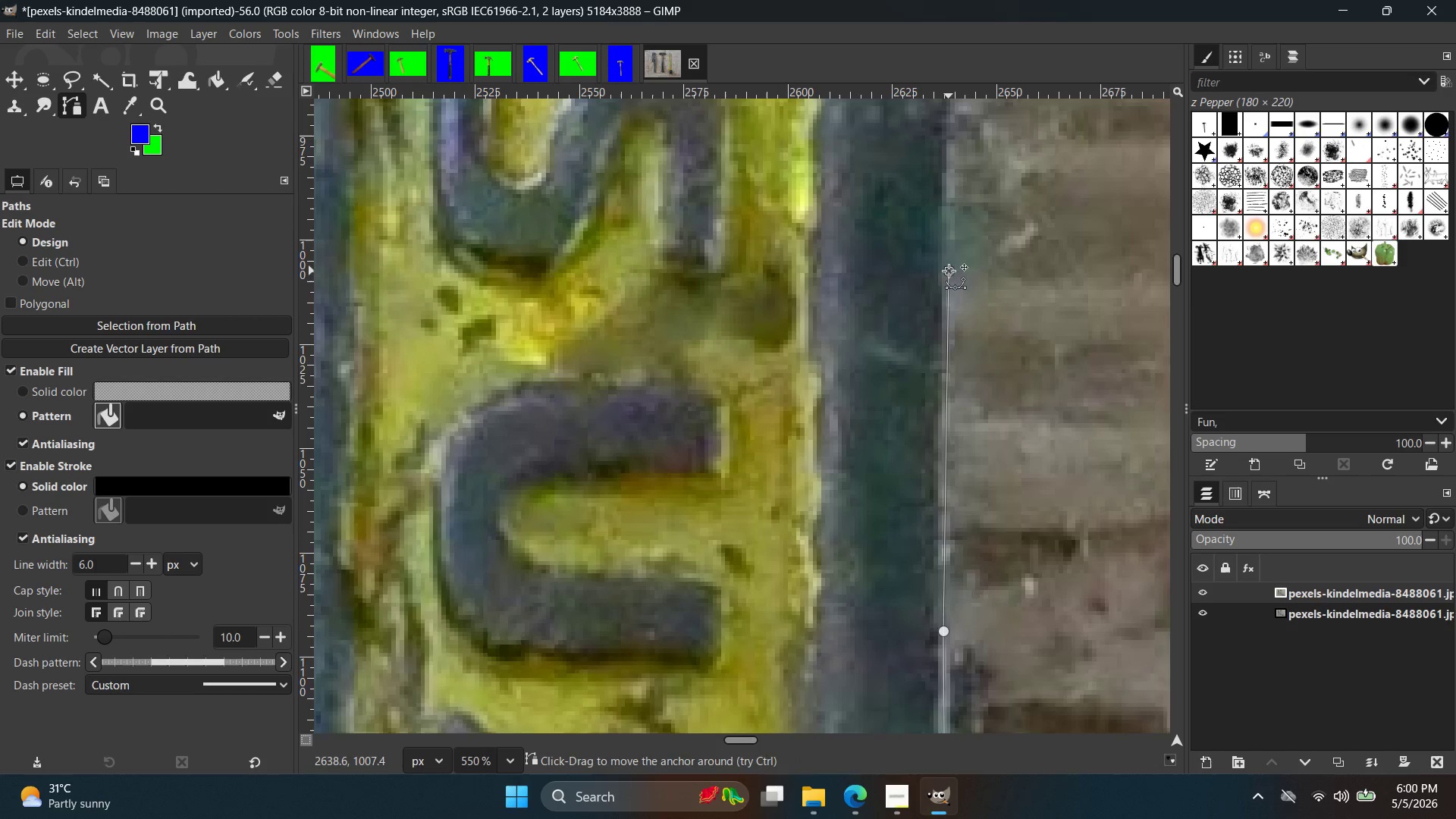 
hold_key(key=Space, duration=0.34)
 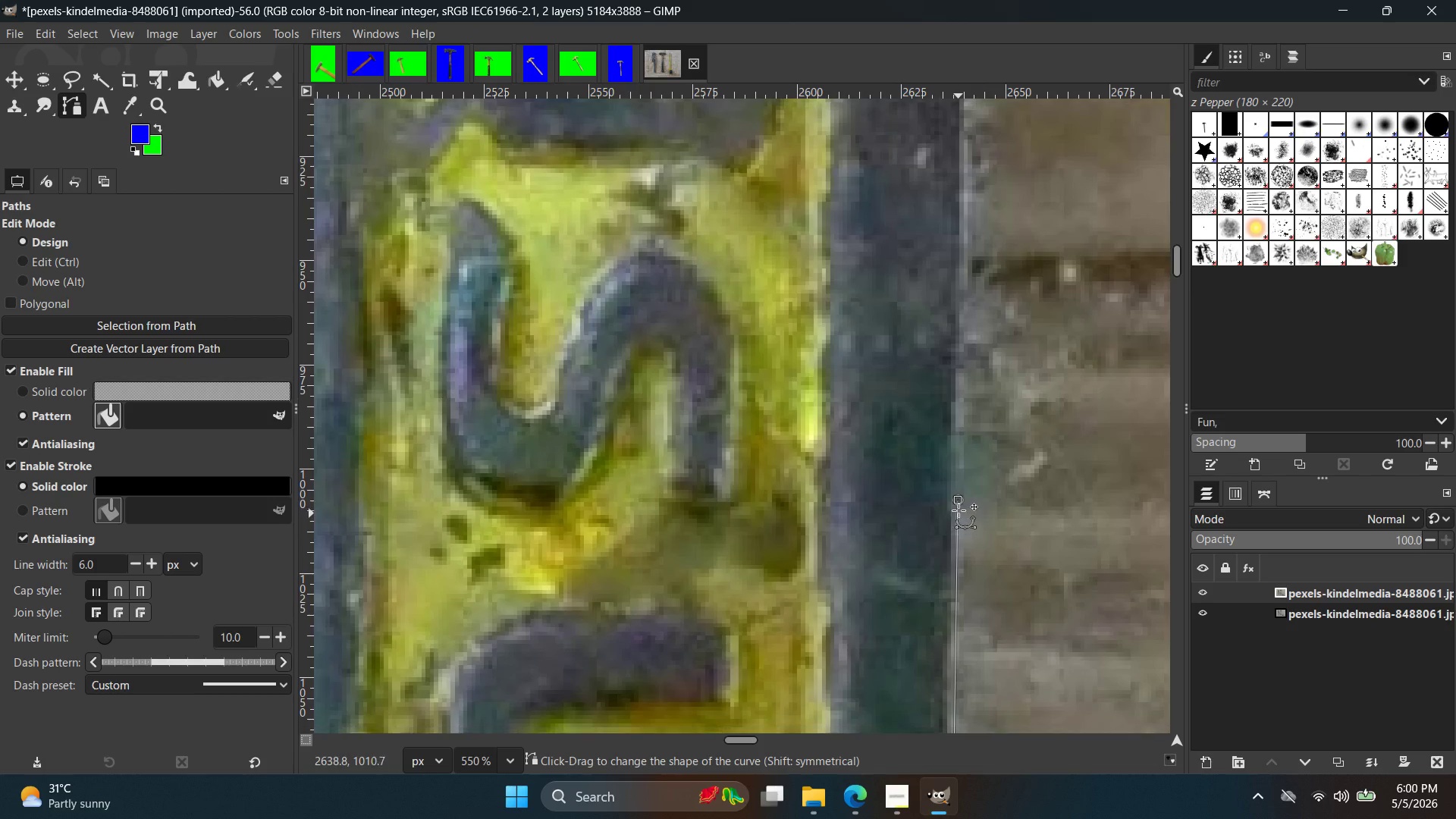 
key(Control+ControlLeft)
 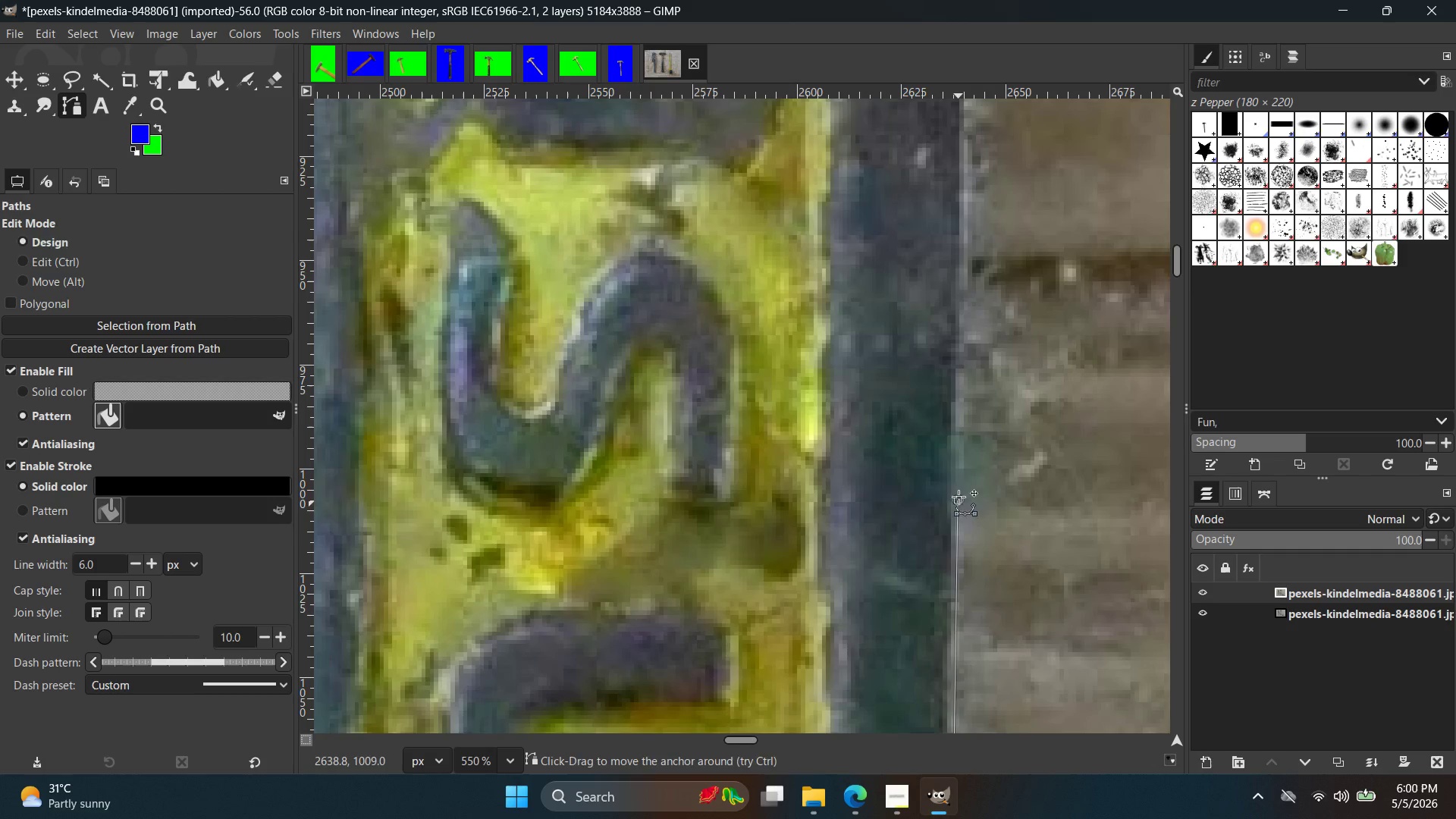 
key(Control+Z)
 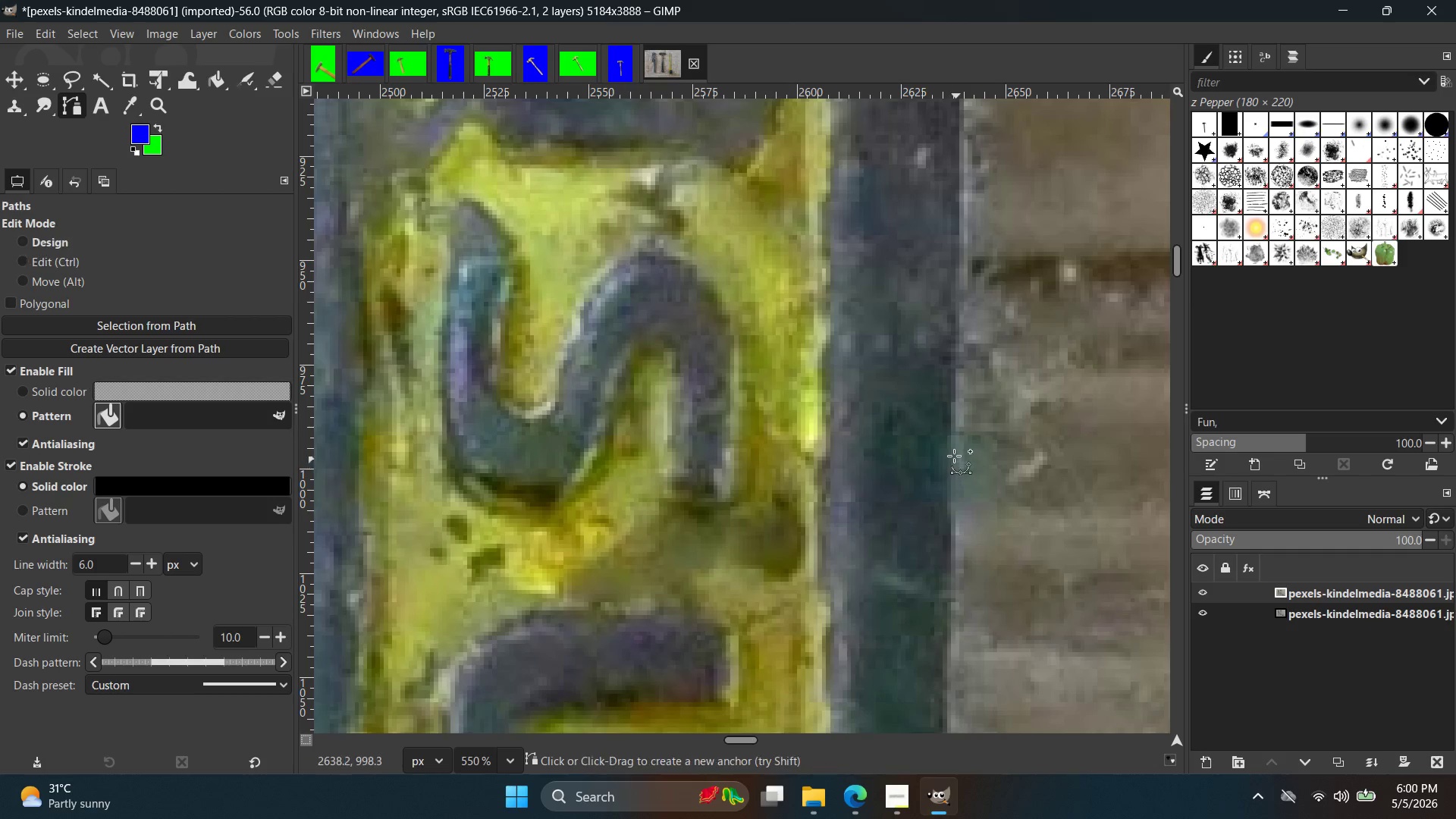 
left_click([952, 446])
 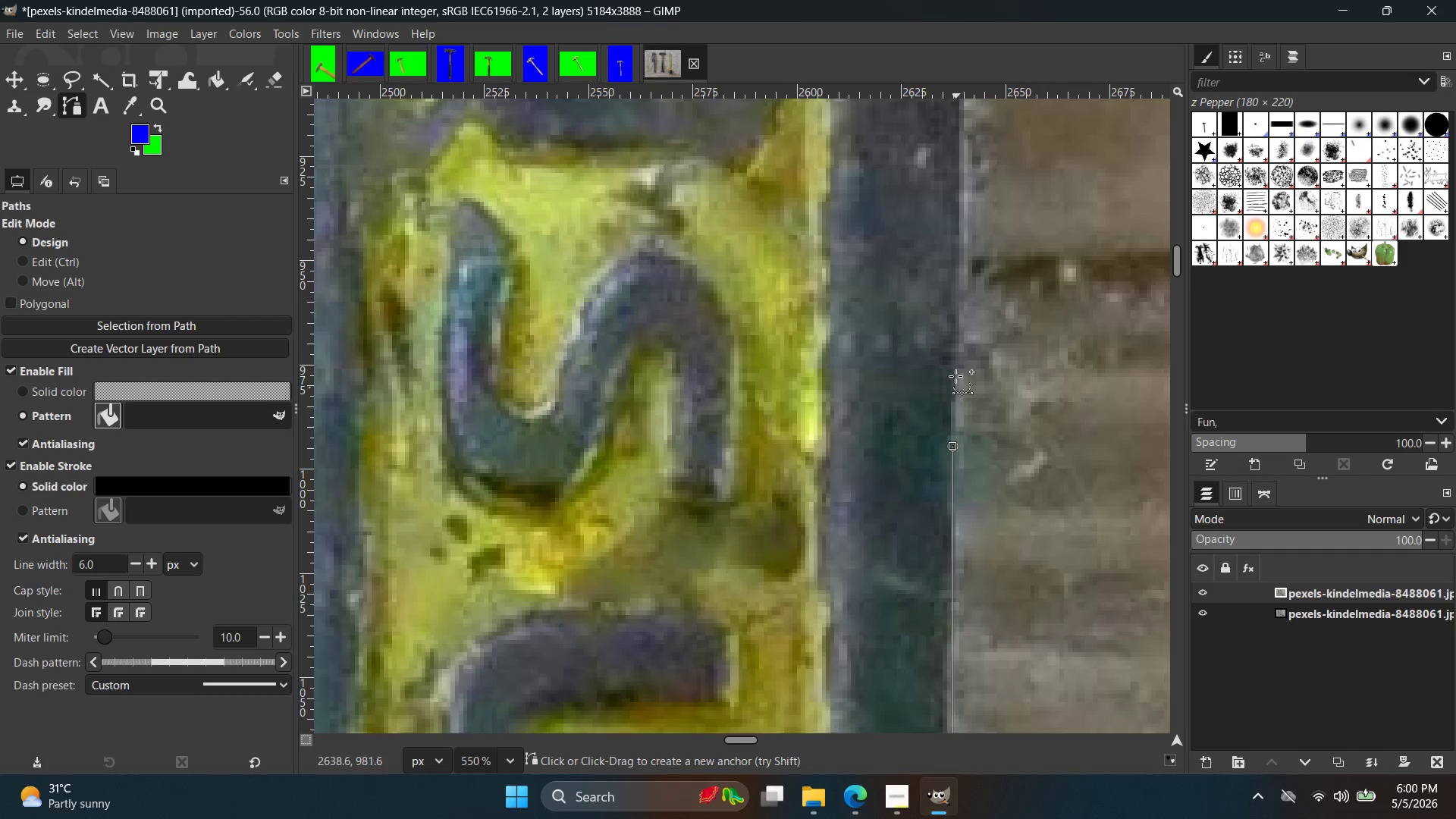 
hold_key(key=Space, duration=0.38)
 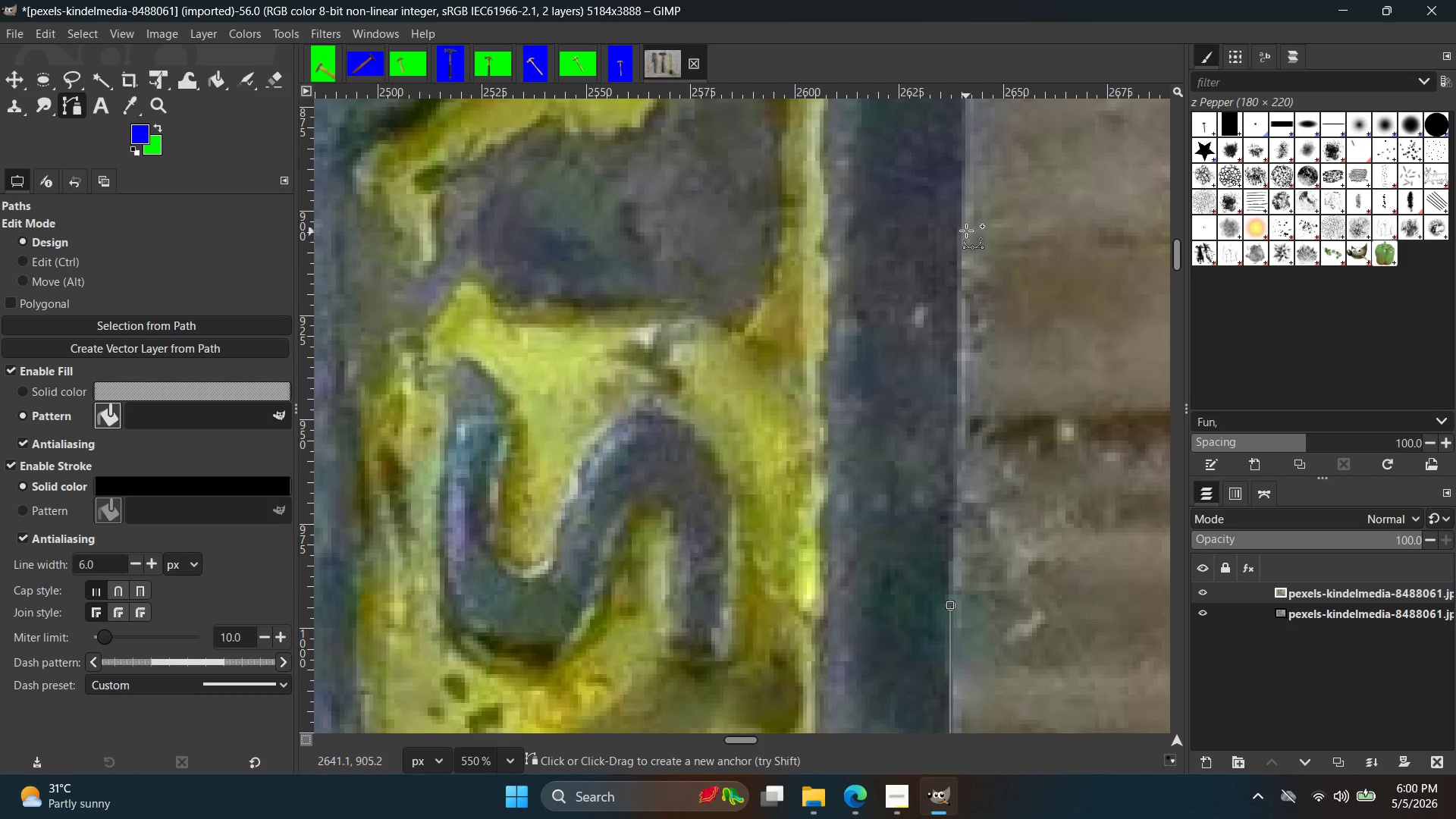 
left_click([965, 220])
 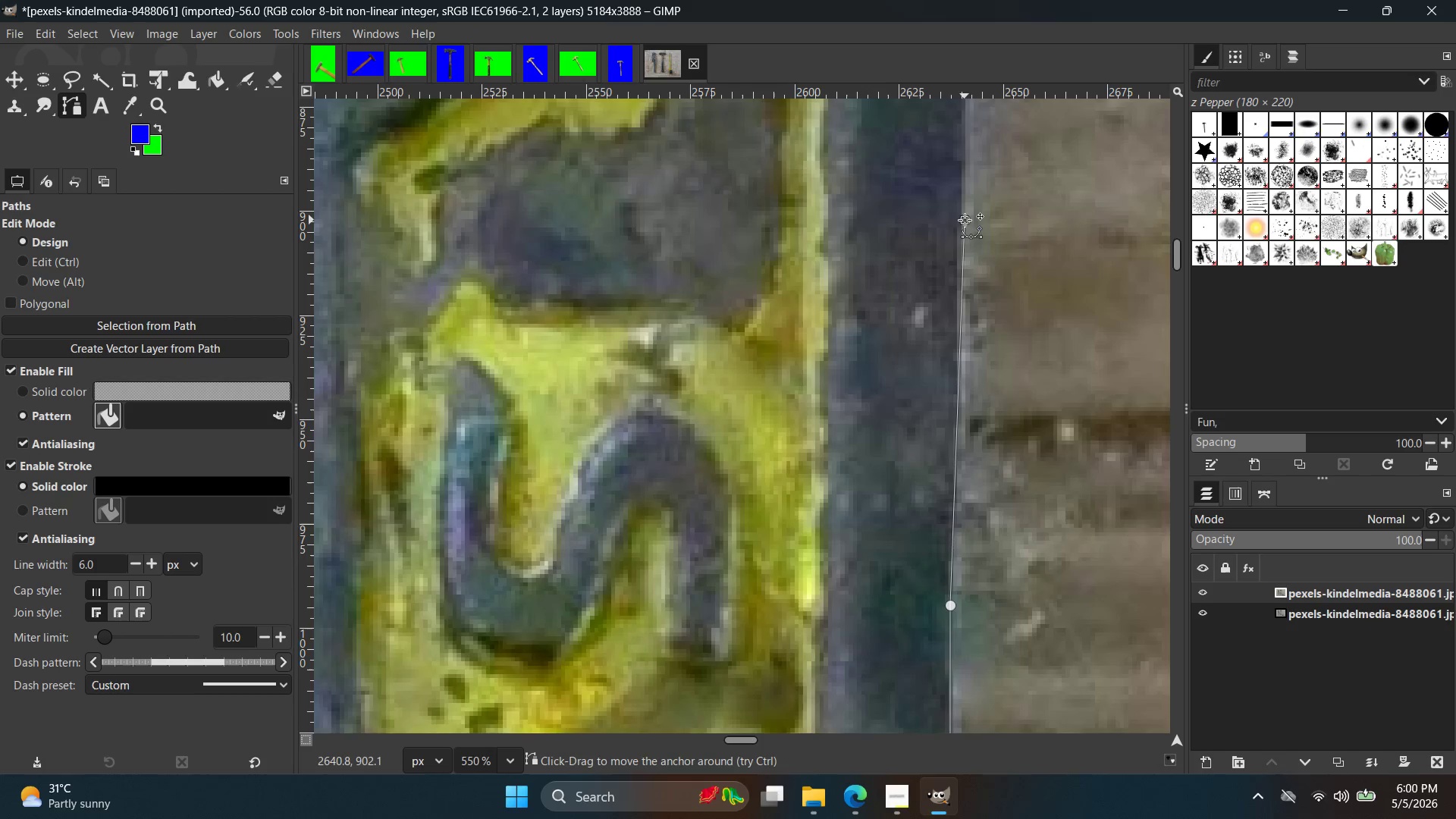 
hold_key(key=Space, duration=0.38)
 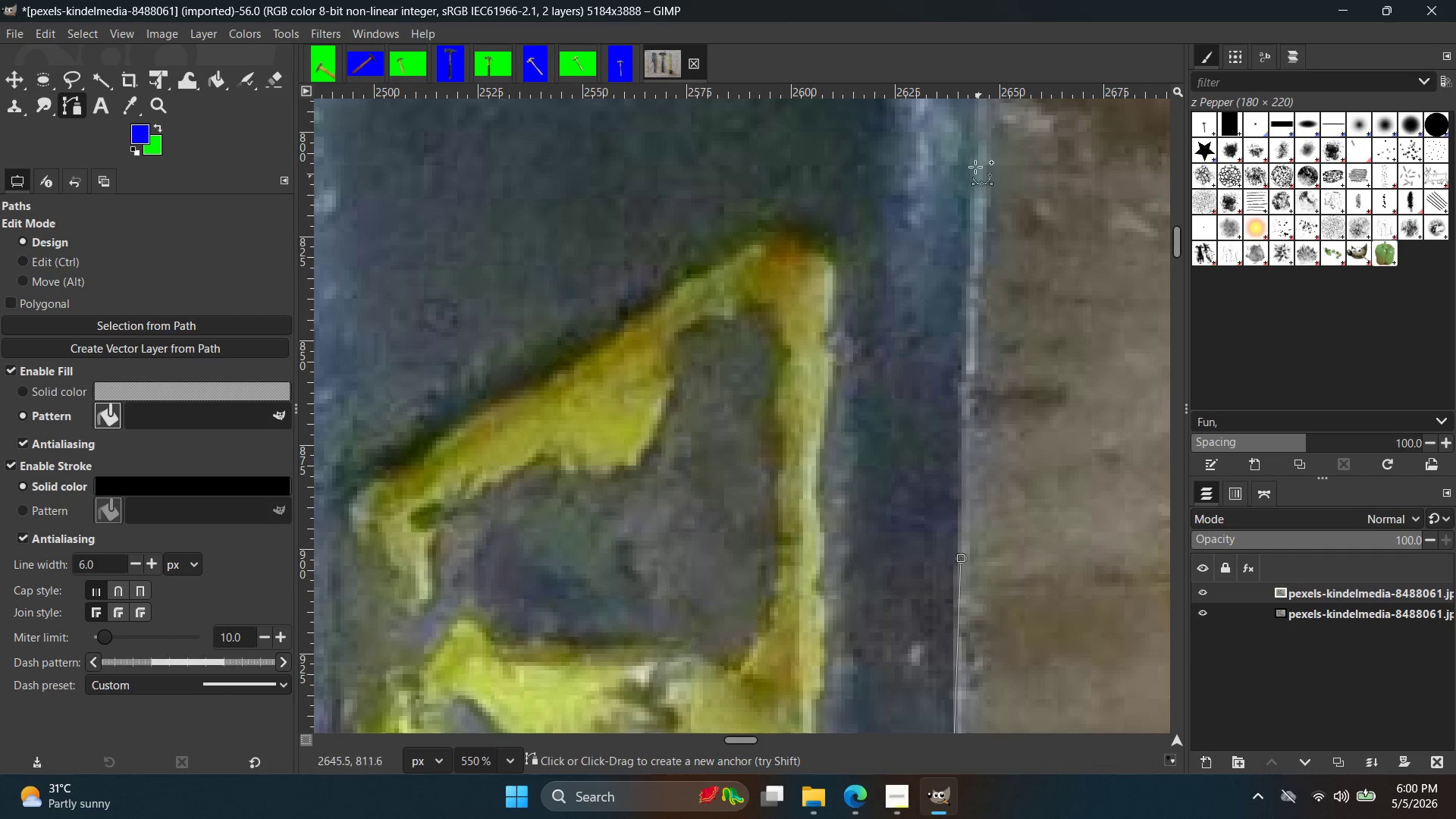 
left_click([981, 152])
 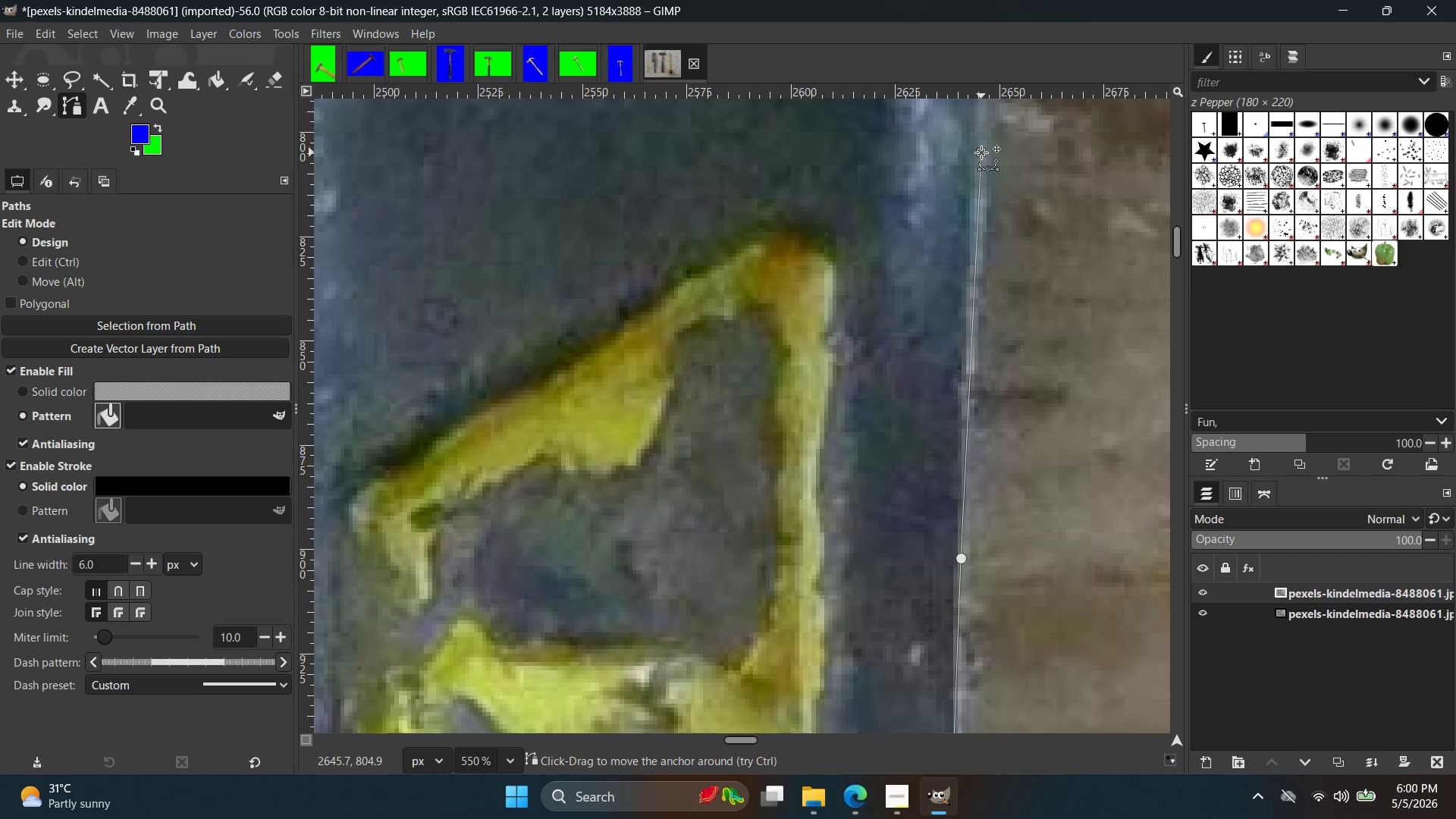 
hold_key(key=Space, duration=0.42)
 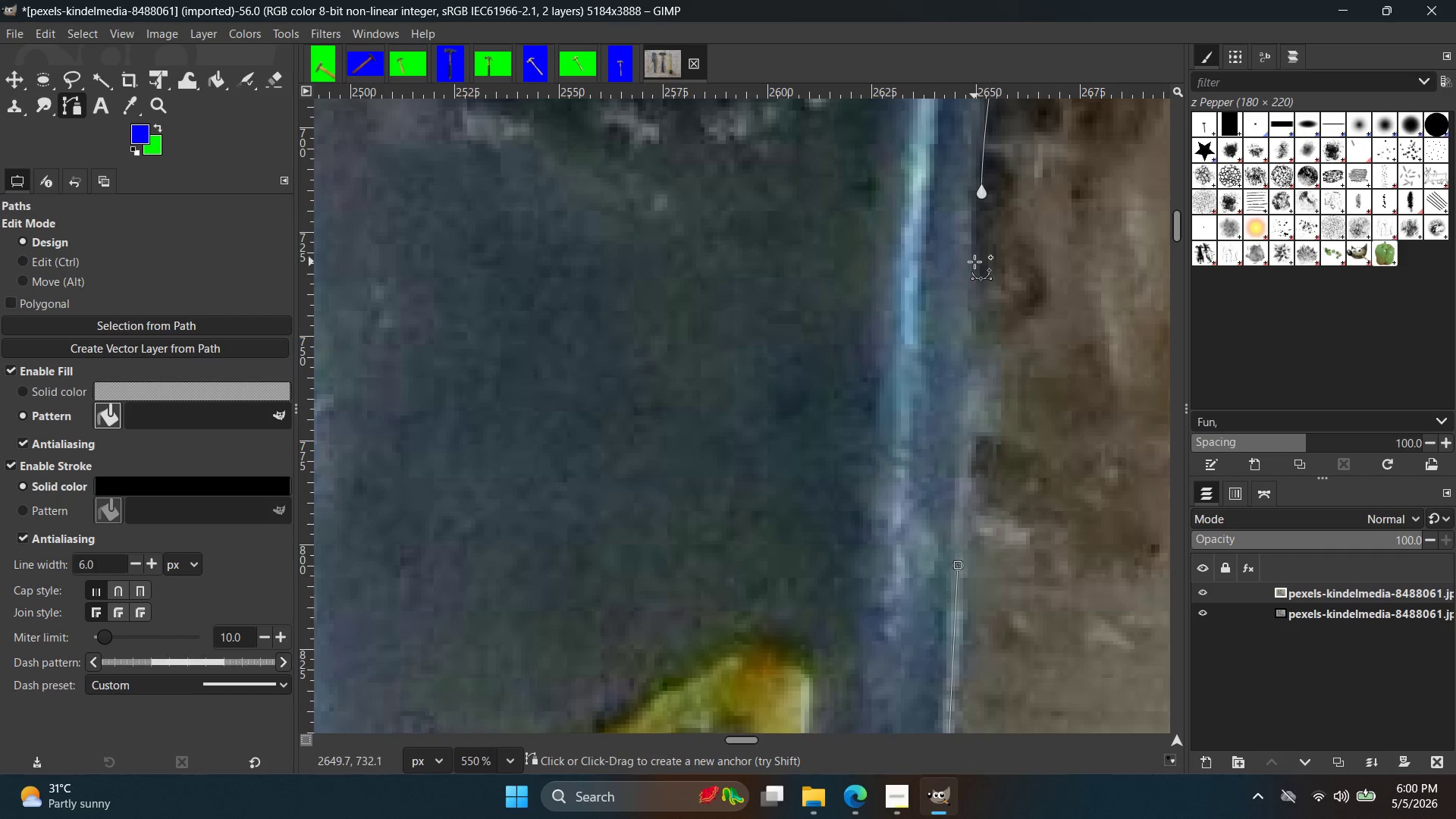 
left_click([974, 262])
 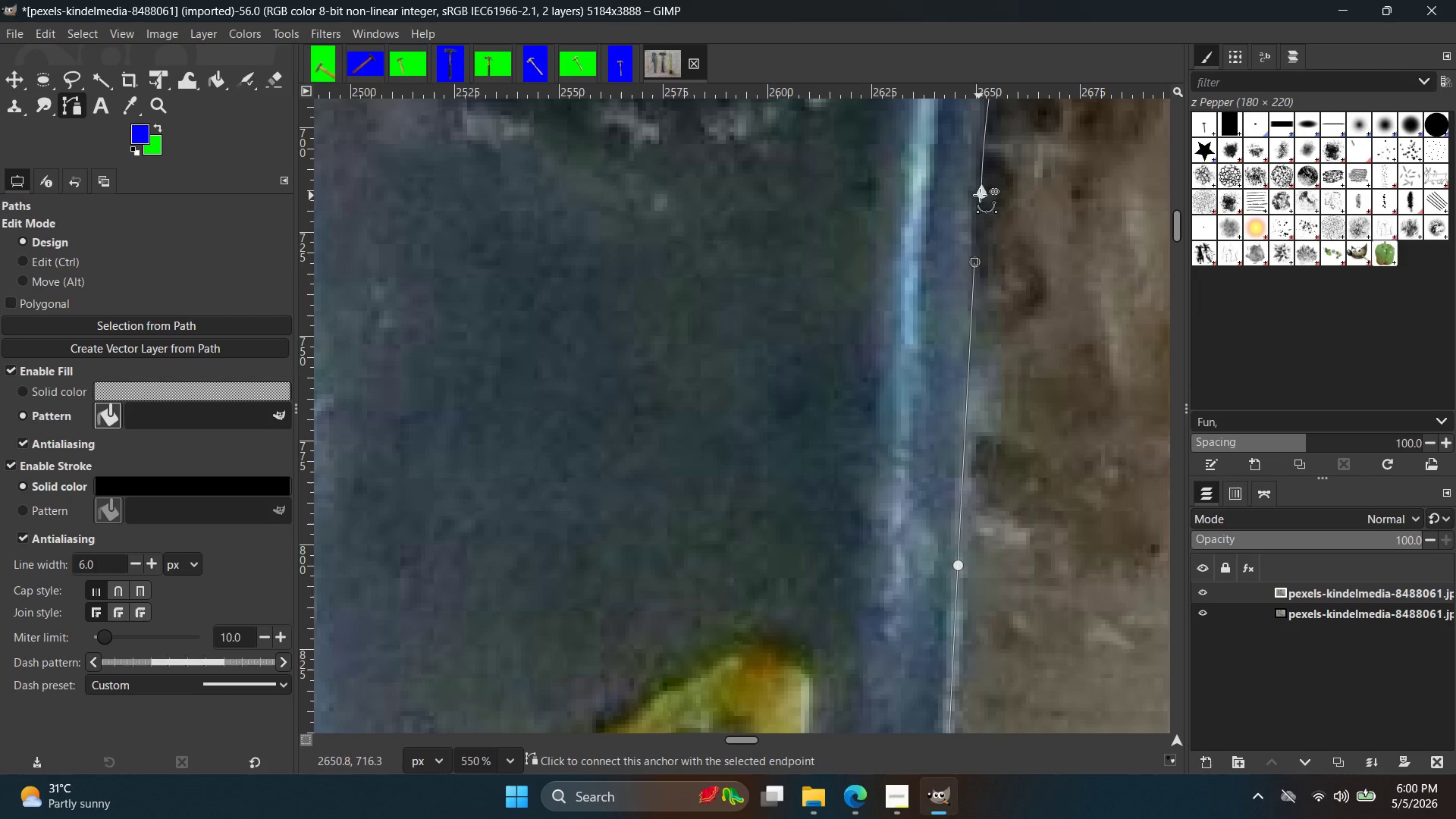 
left_click([981, 193])
 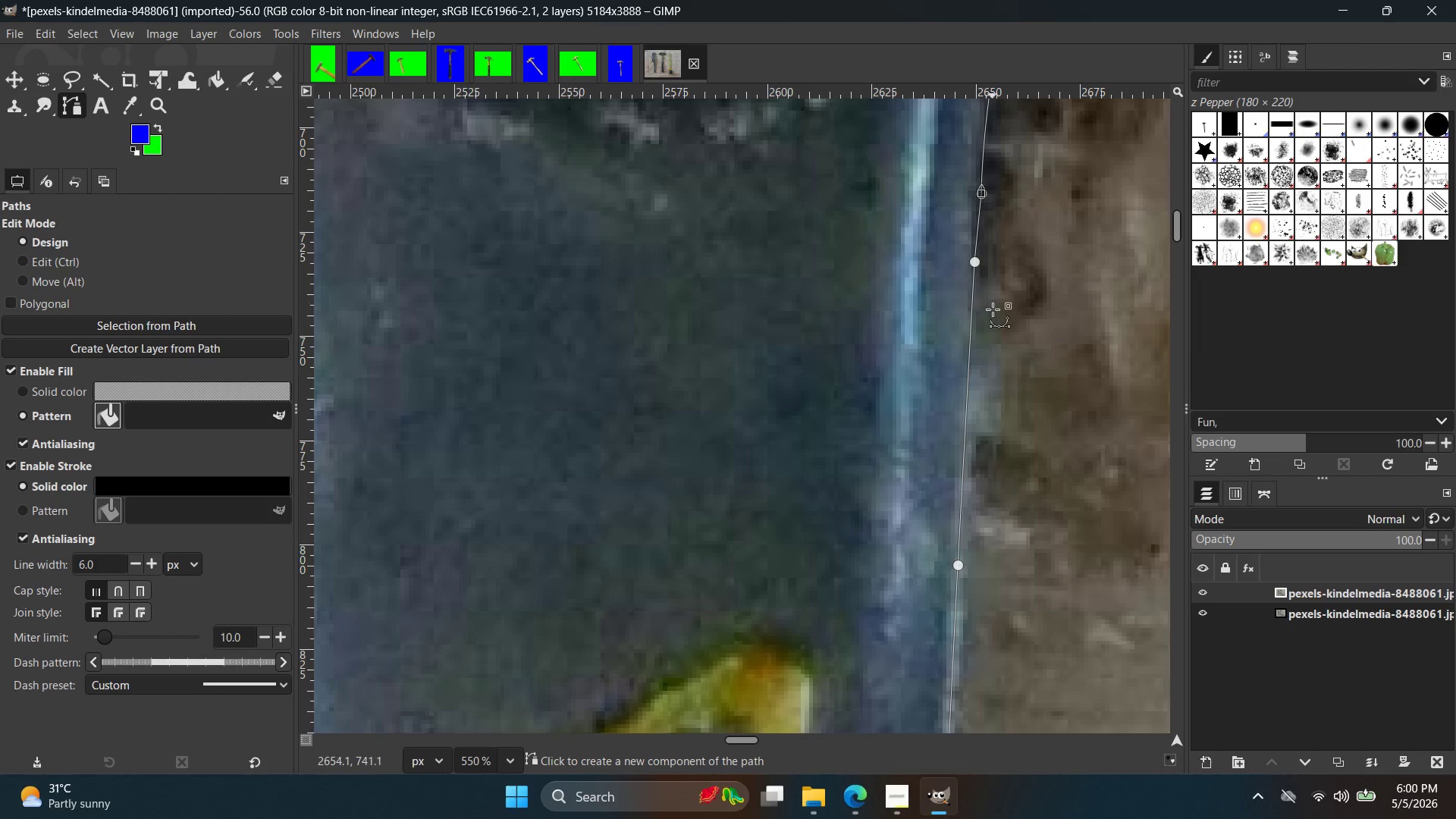 
hold_key(key=ControlLeft, duration=2.17)
scroll: coordinate [978, 307], scroll_direction: down, amount: 21.0
 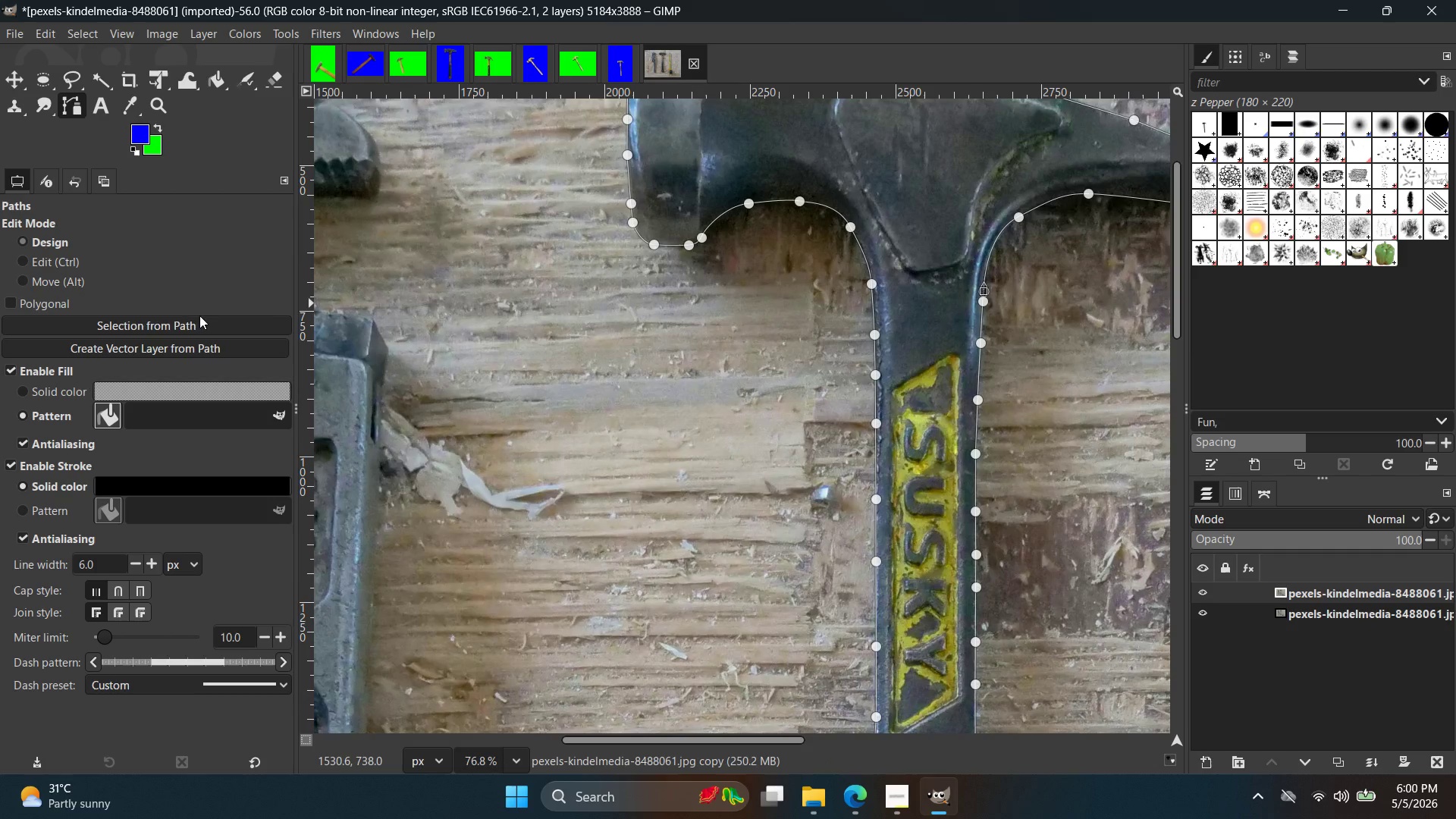 
left_click([194, 318])
 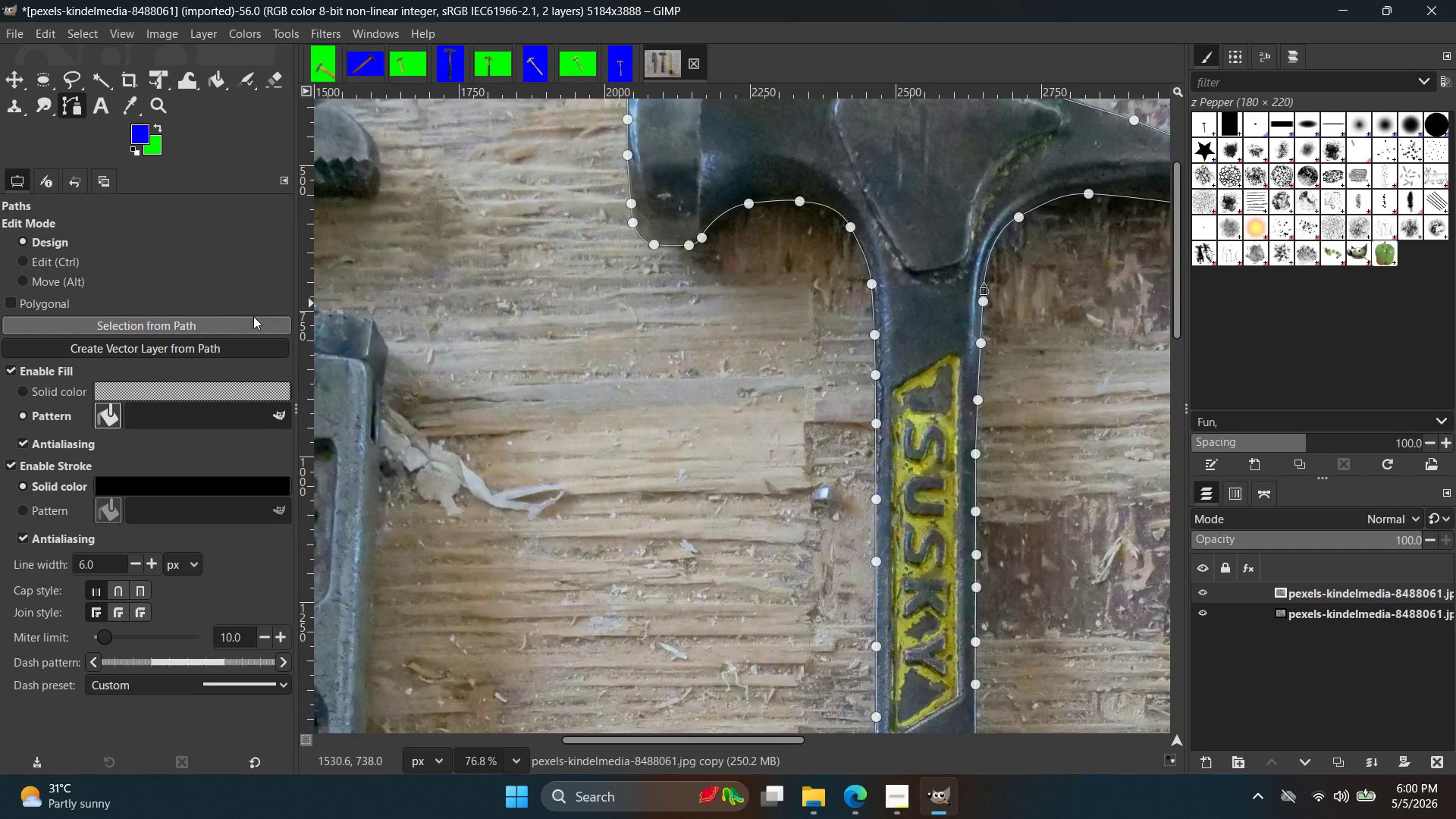 
key(Control+C)
 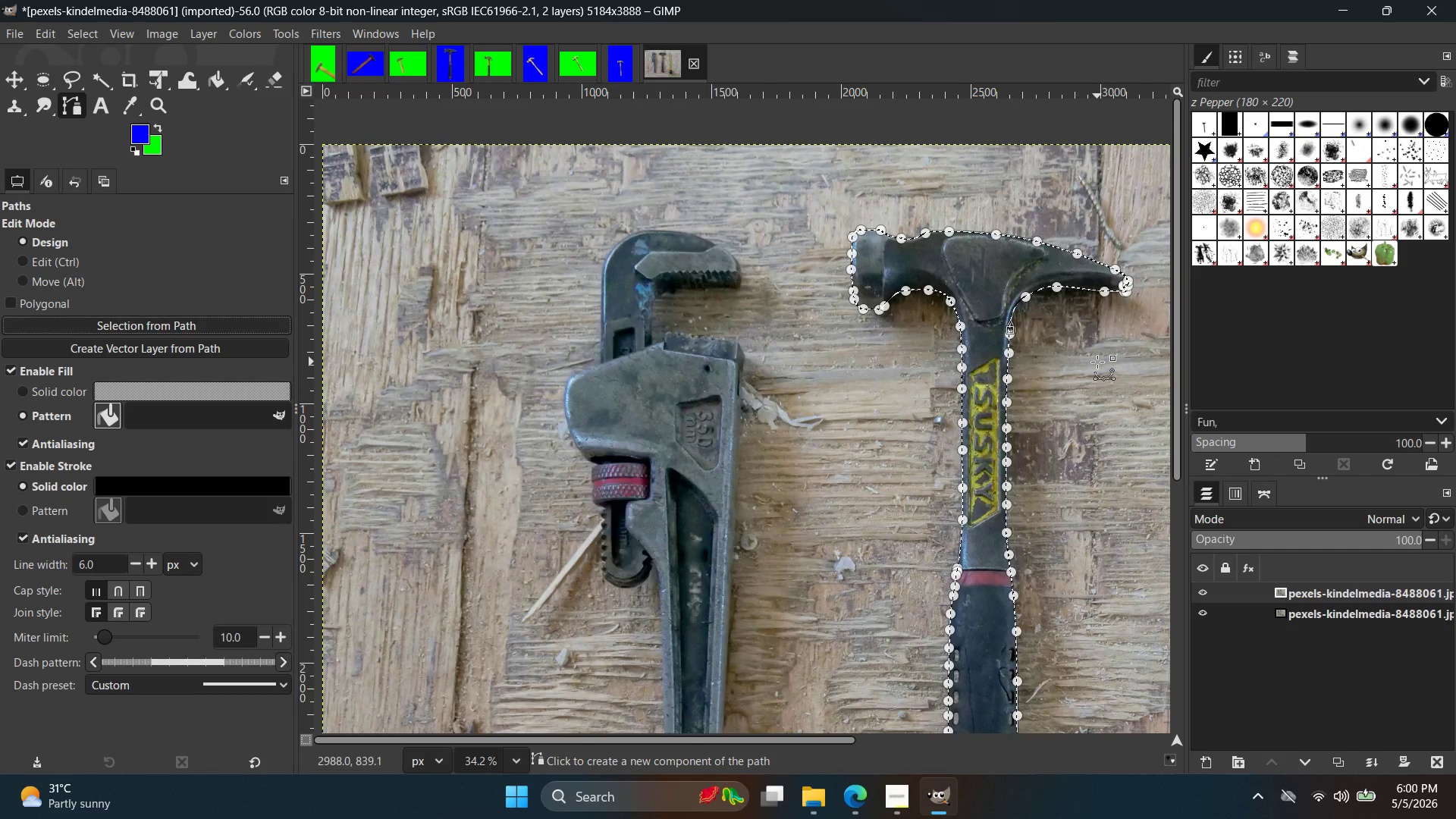 
scroll: coordinate [1078, 368], scroll_direction: down, amount: 9.0
 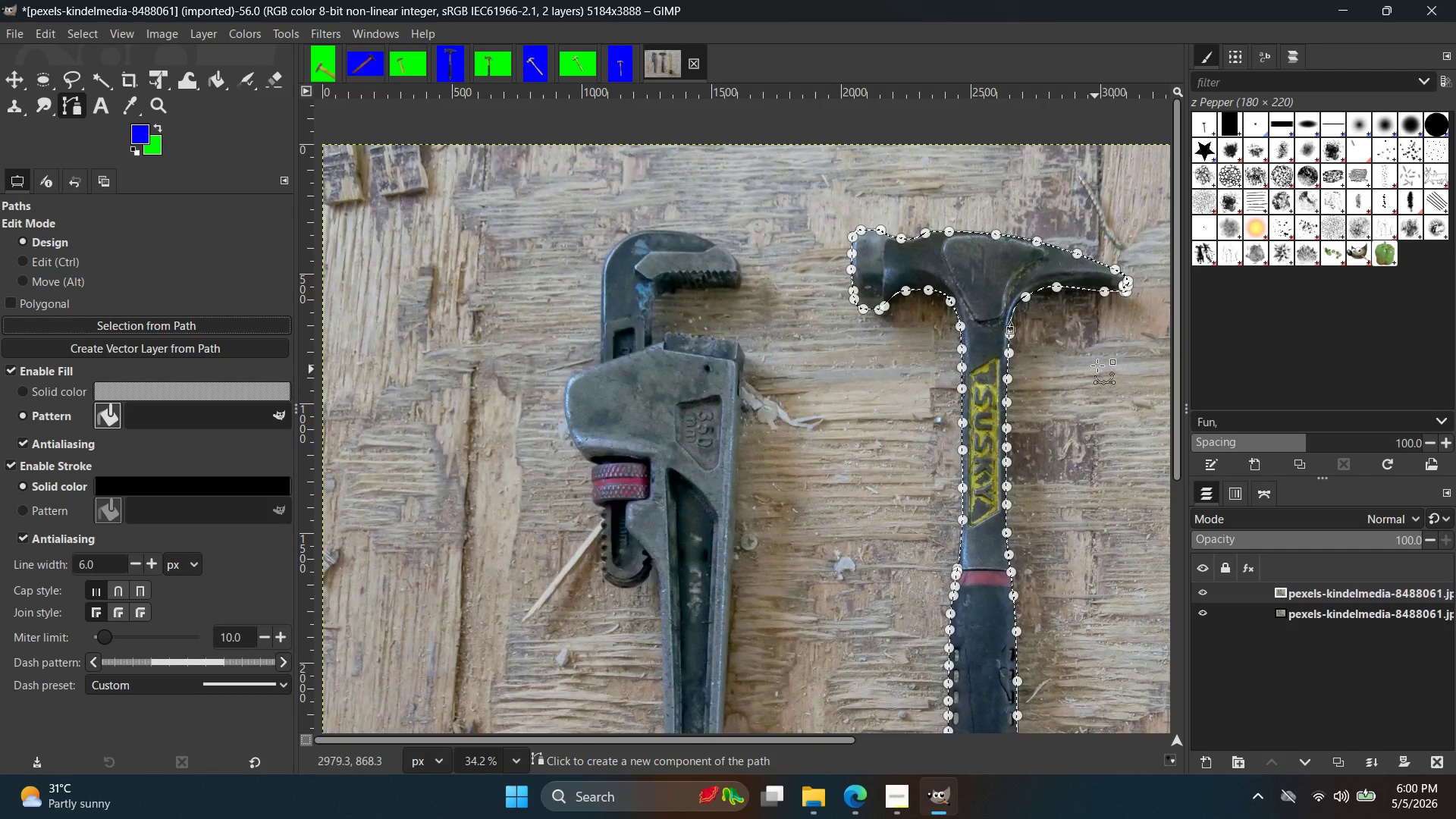 
key(Control+C)
 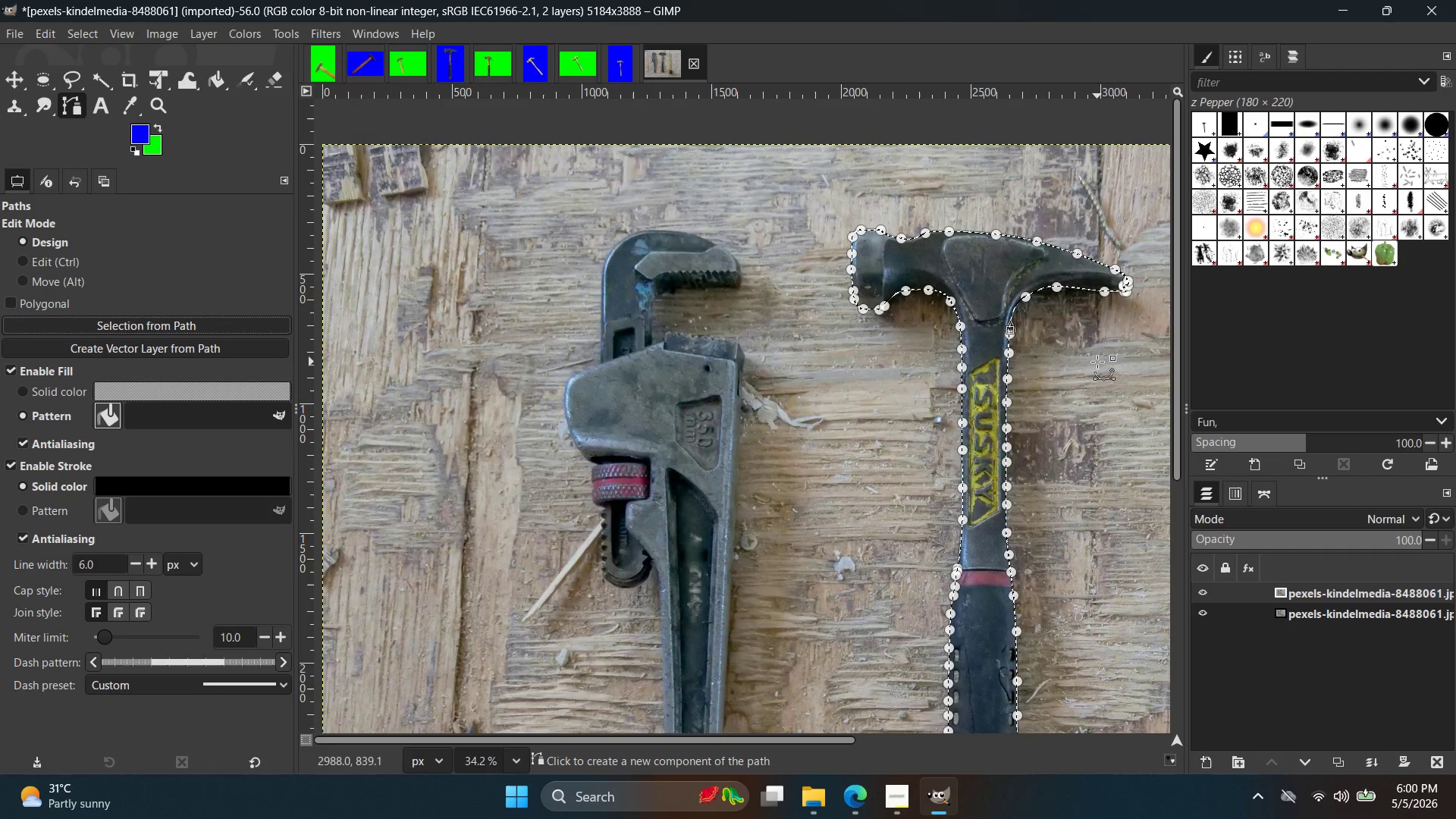 
key(Control+V)
 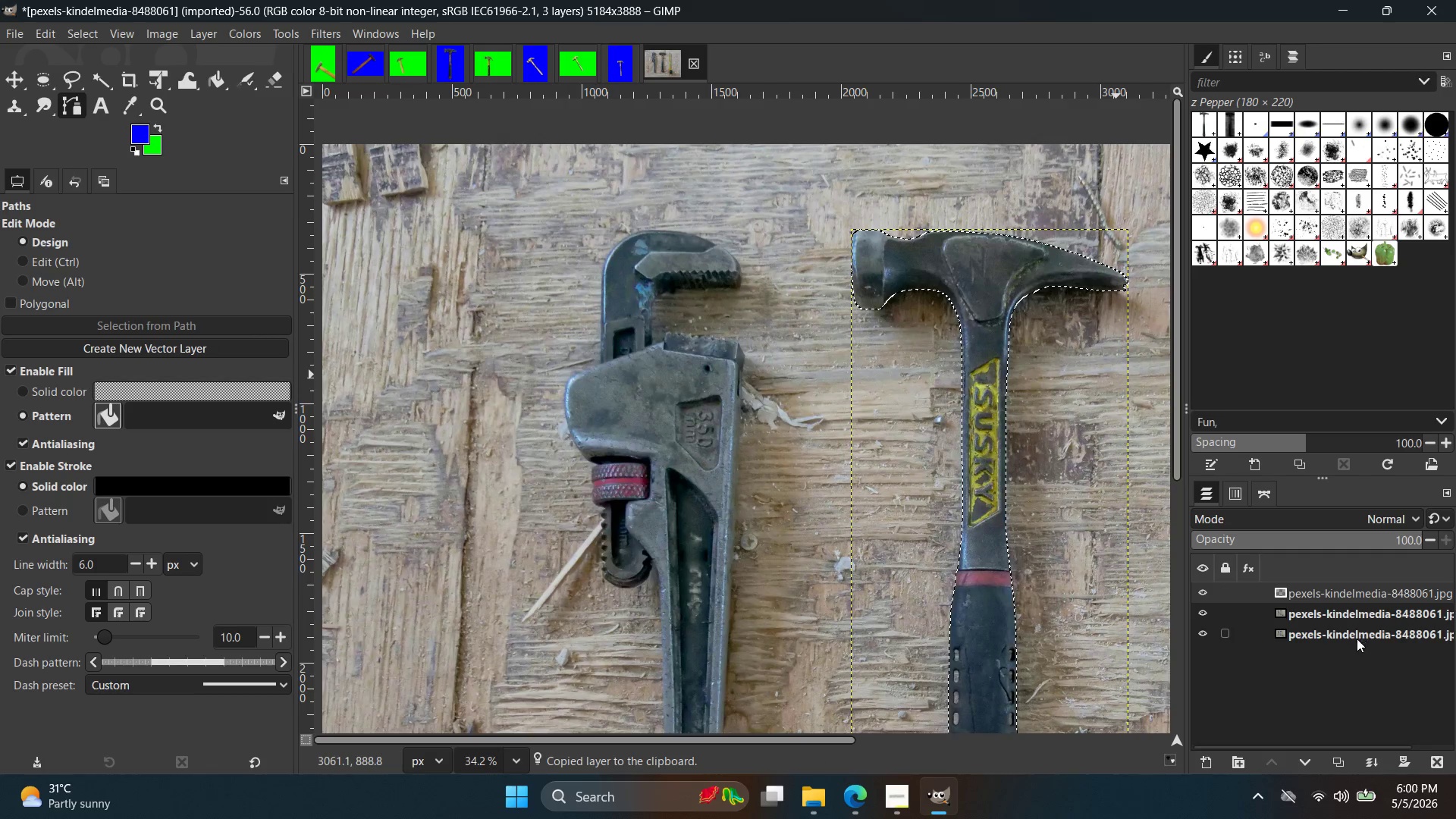 
left_click_drag(start_coordinate=[1356, 594], to_coordinate=[1340, 621])
 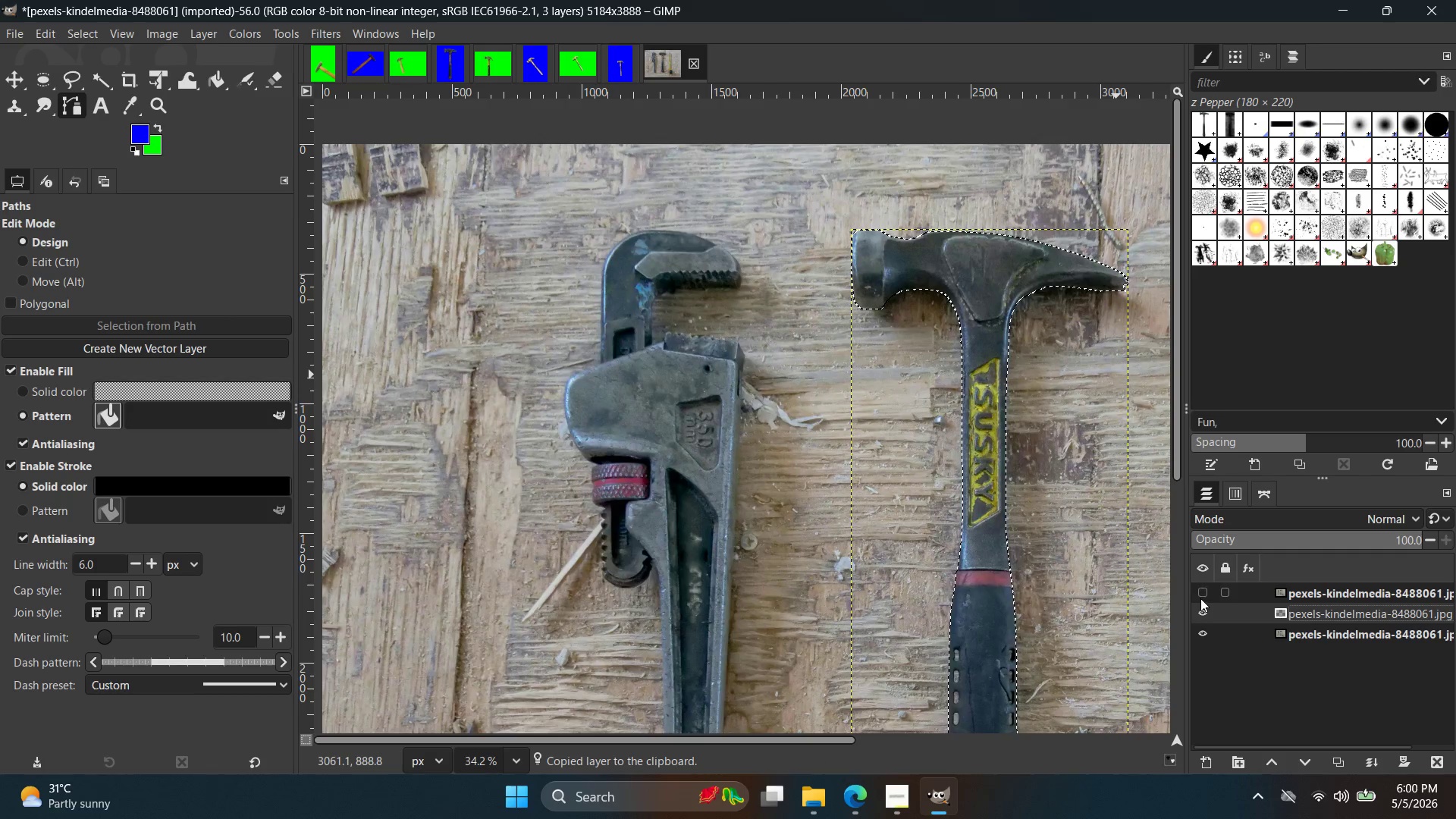 
double_click([1197, 633])
 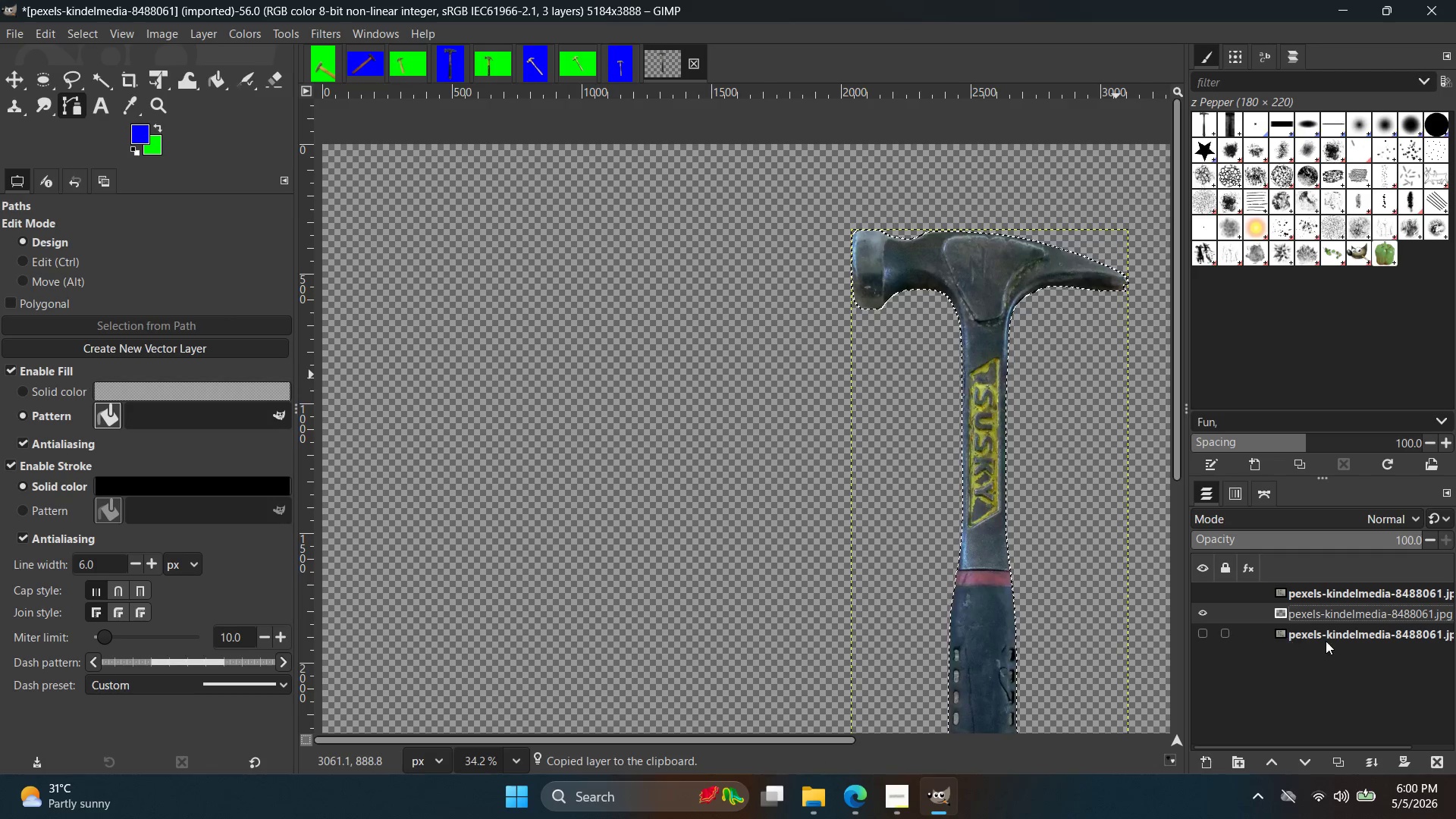 
triple_click([1326, 641])
 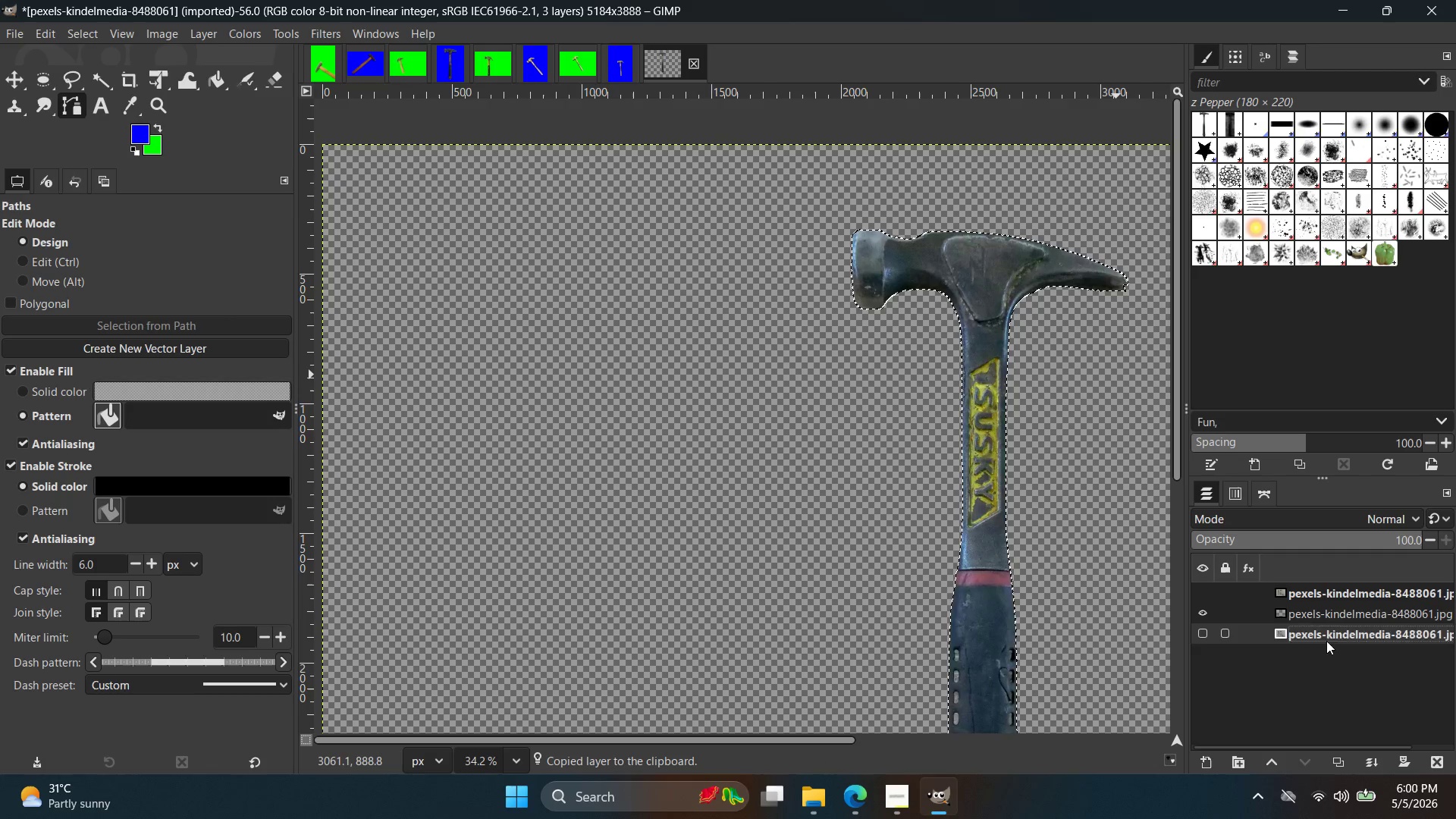 
triple_click([1326, 641])
 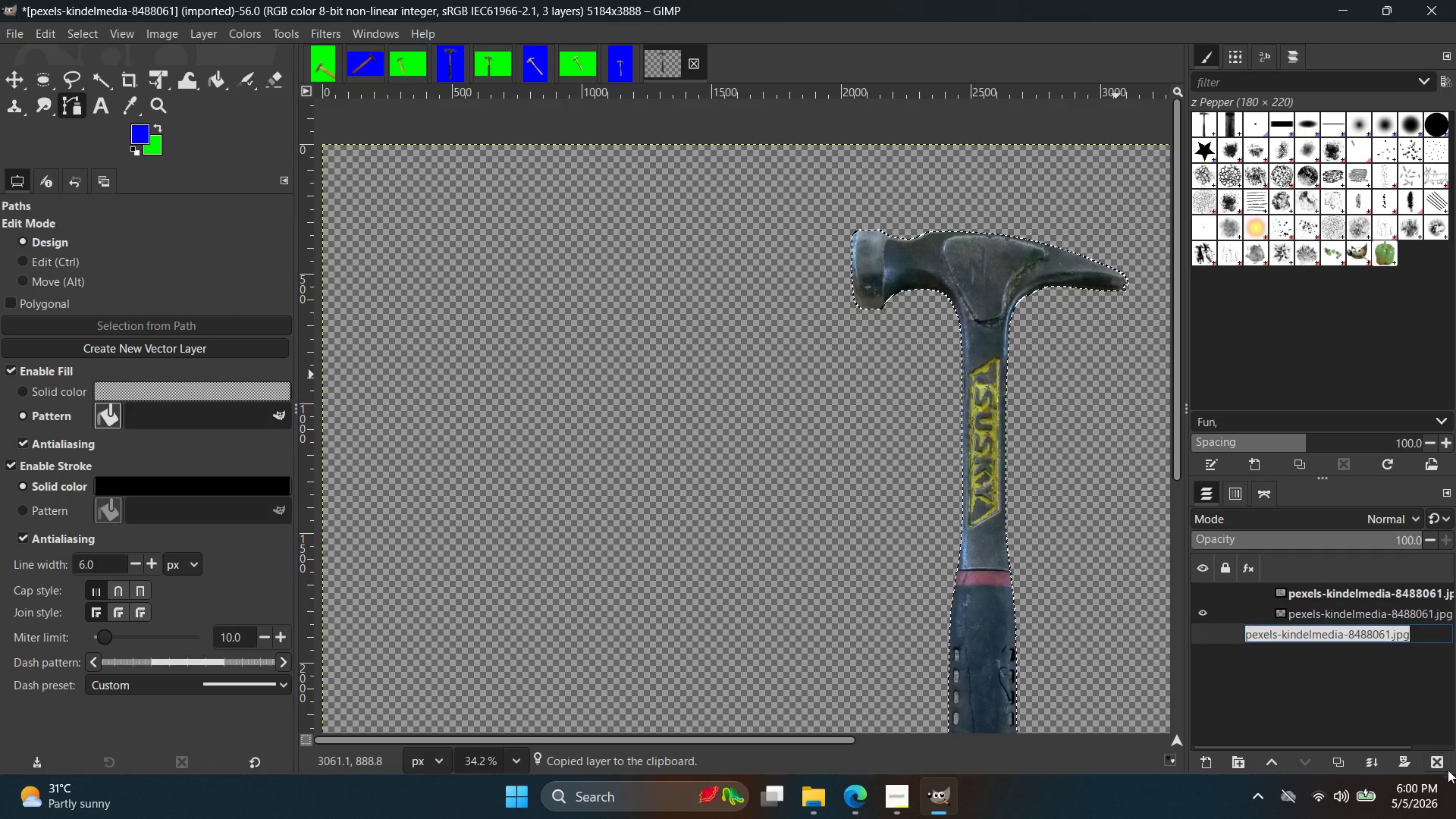 
left_click([1447, 761])
 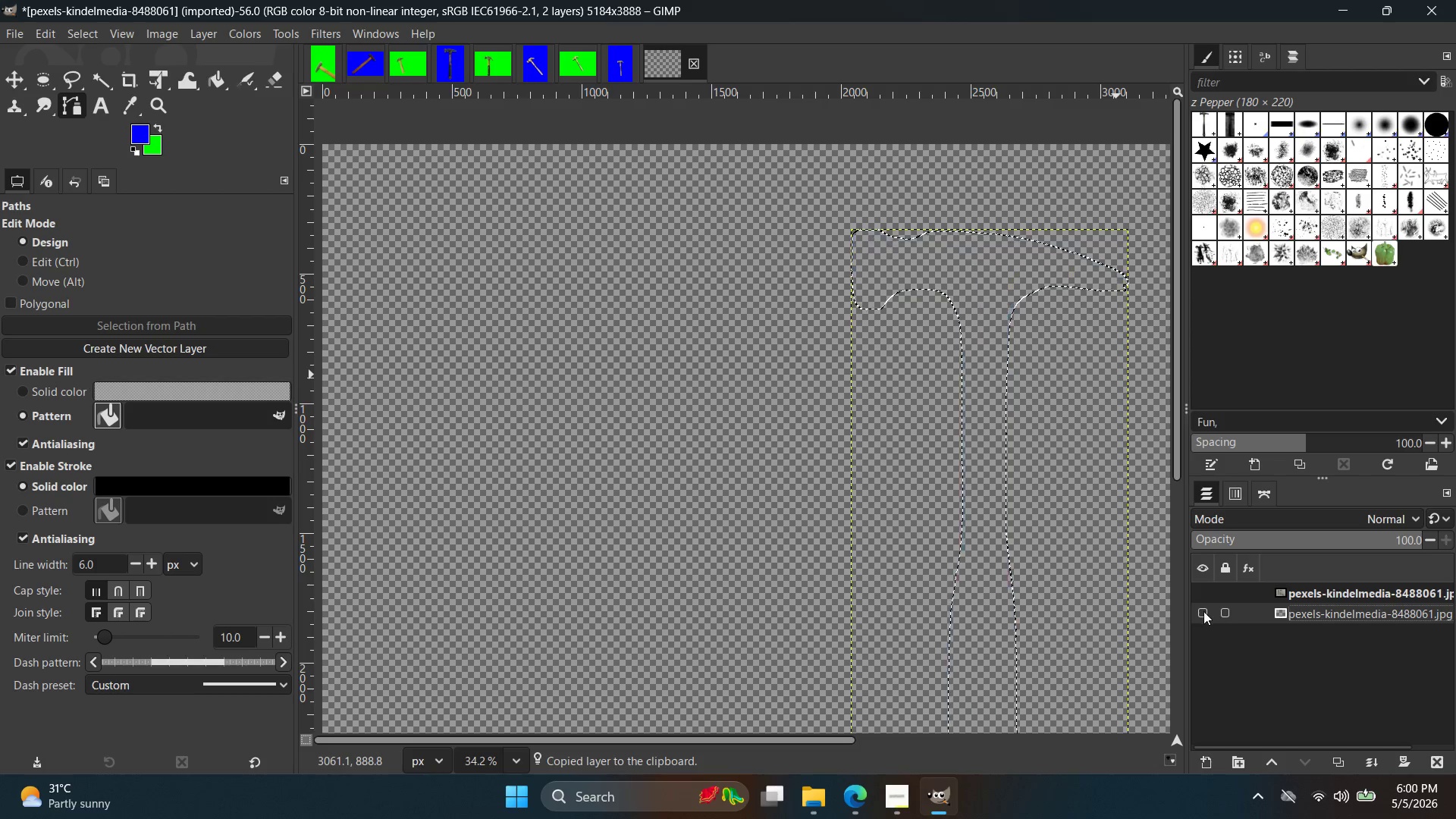 
hold_key(key=ControlLeft, duration=0.41)
scroll: coordinate [1350, 664], scroll_direction: down, amount: 3.0
 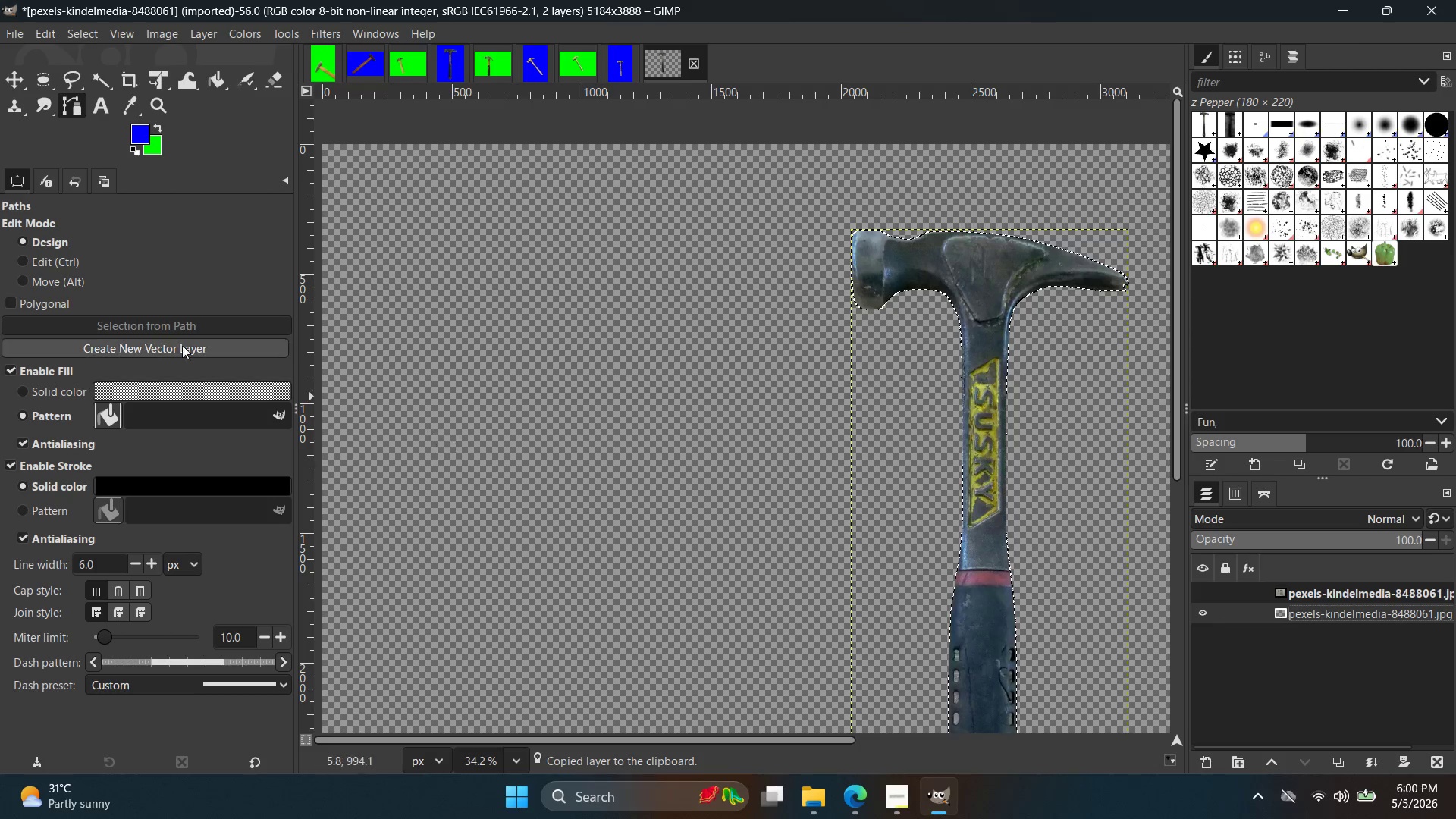 
key(Control+Shift+A)
 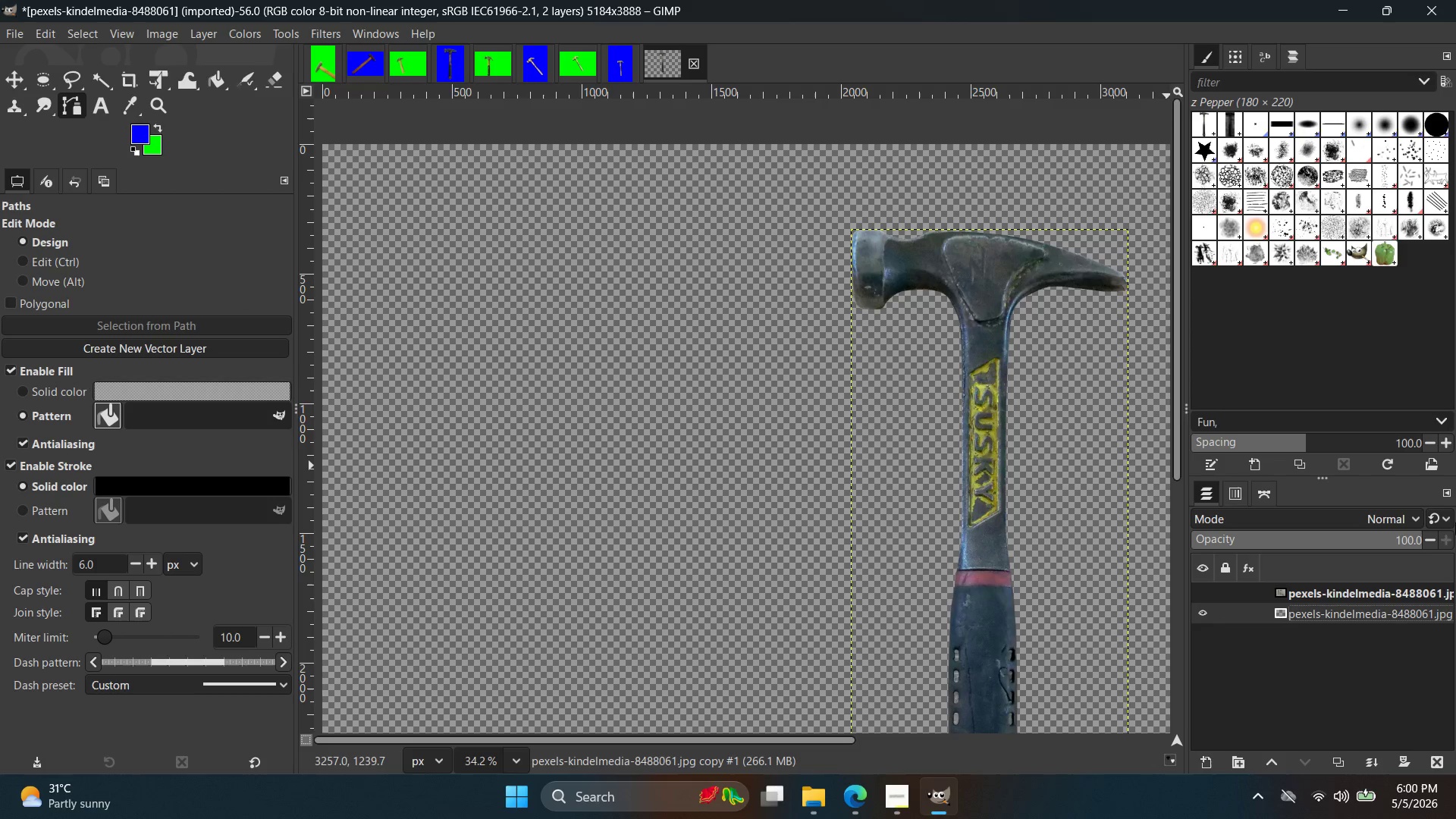 
hold_key(key=ControlLeft, duration=0.45)
scroll: coordinate [1053, 500], scroll_direction: down, amount: 6.0
 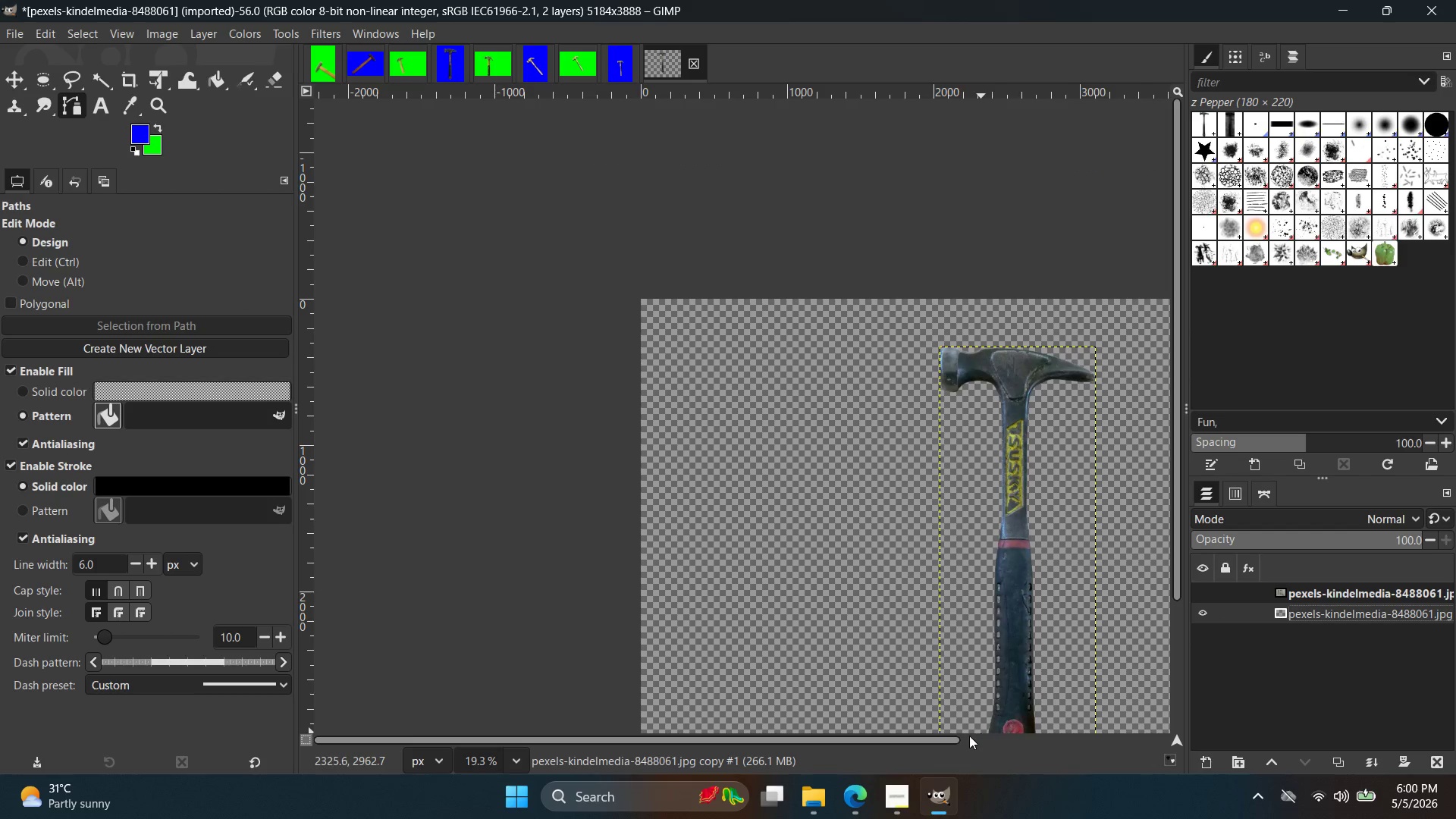 
left_click_drag(start_coordinate=[954, 738], to_coordinate=[1030, 738])
 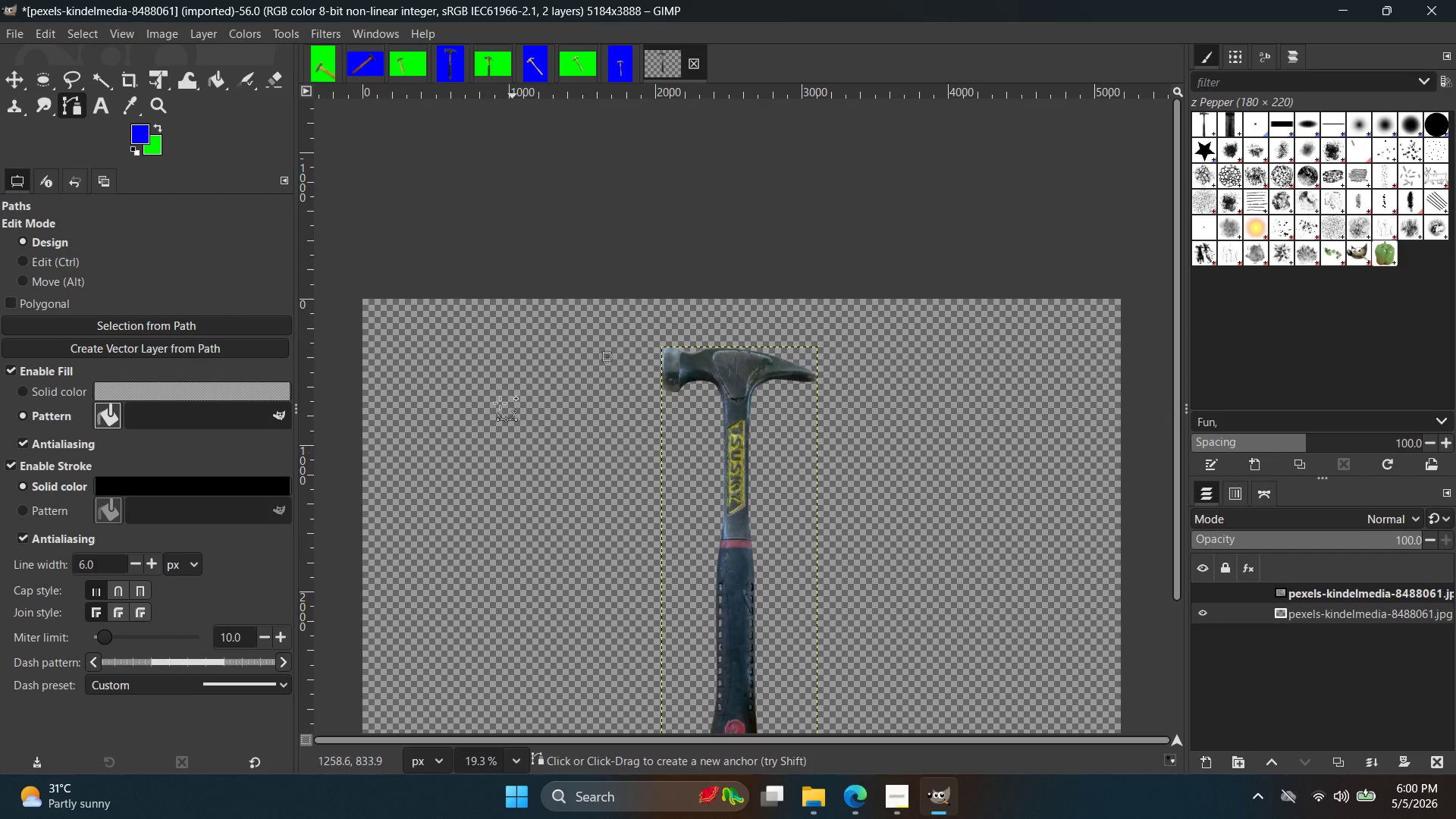 
key(Control+ControlLeft)
 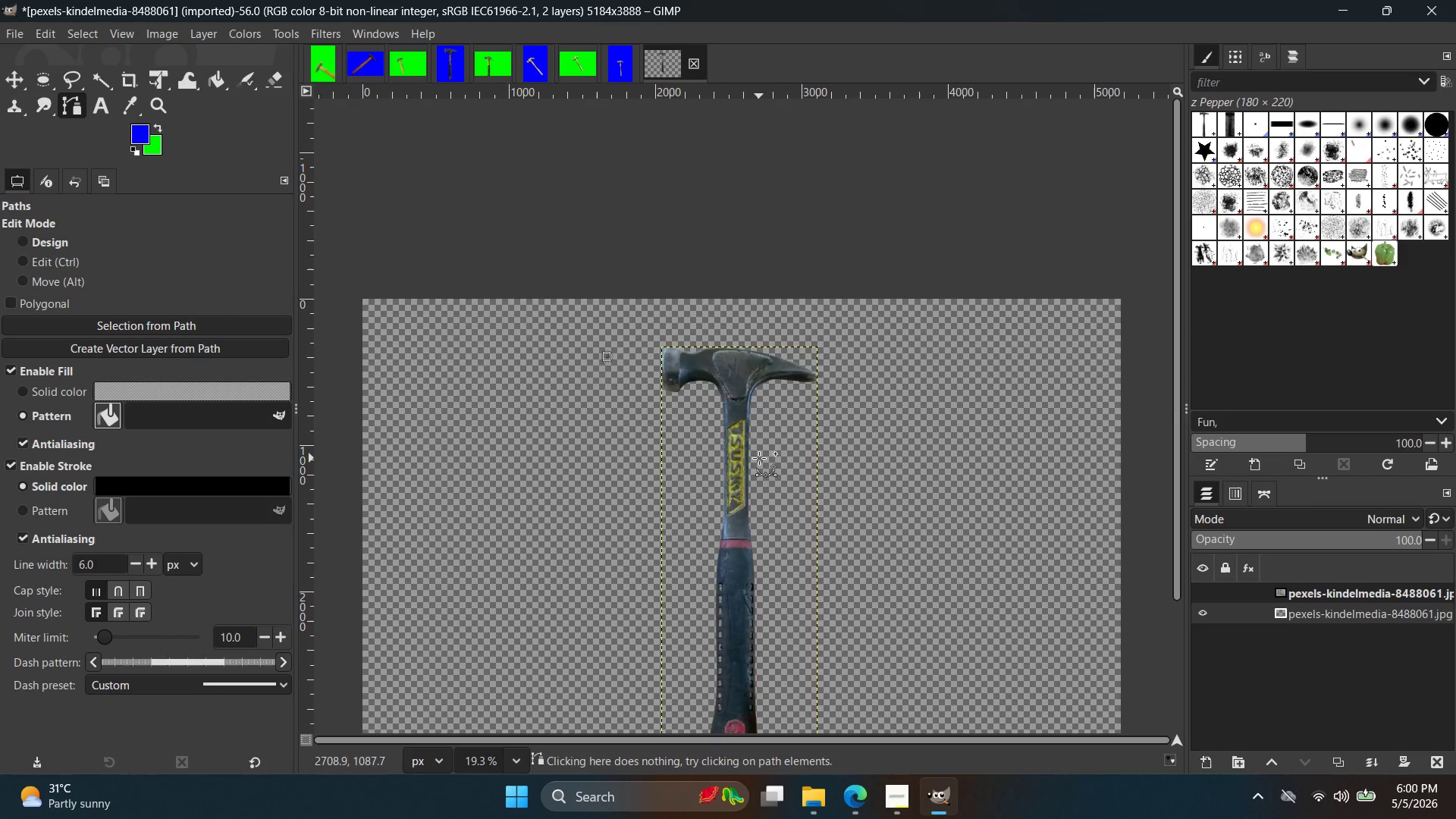 
hold_key(key=Space, duration=0.59)
 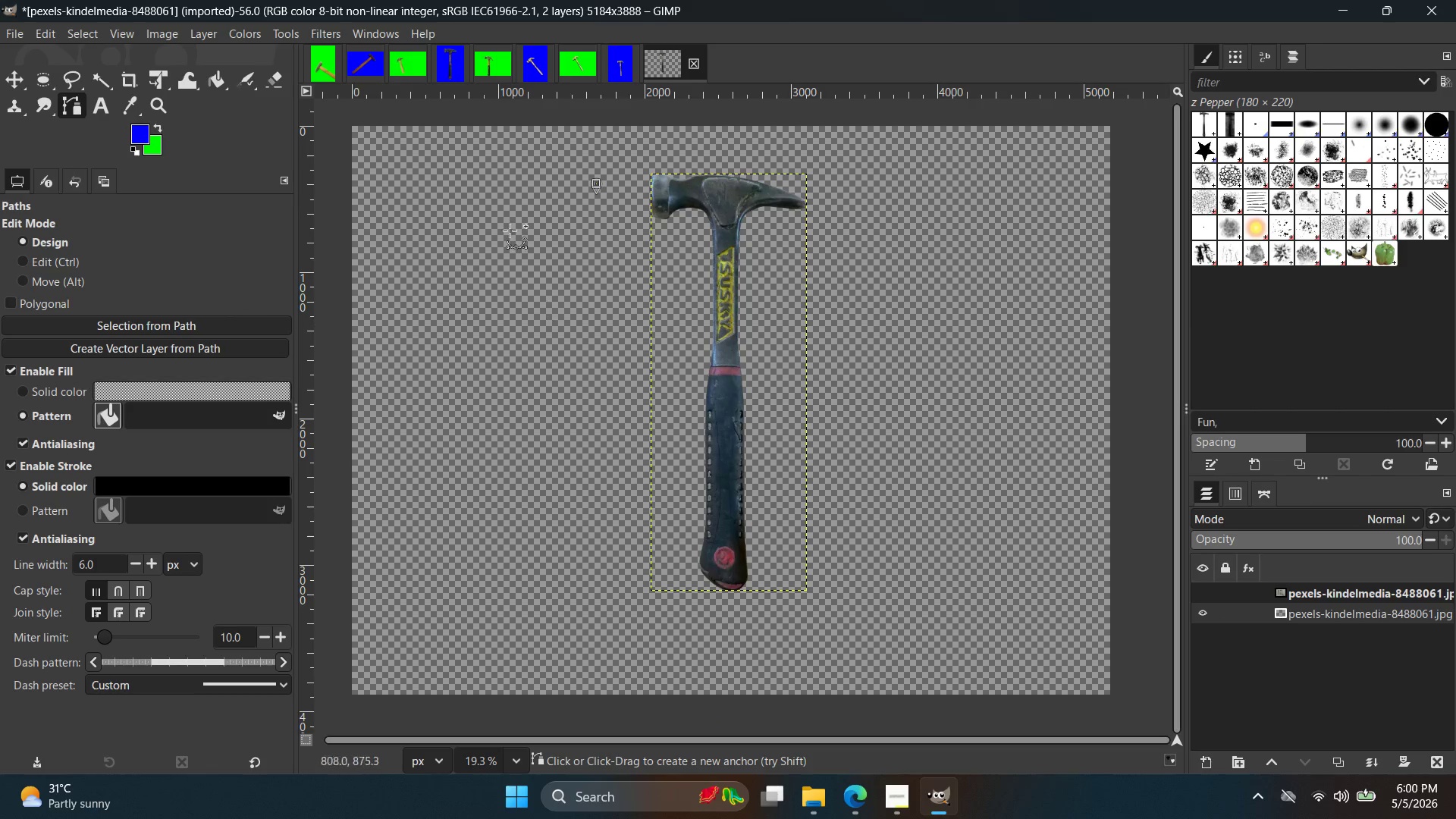 
key(Control+Z)
 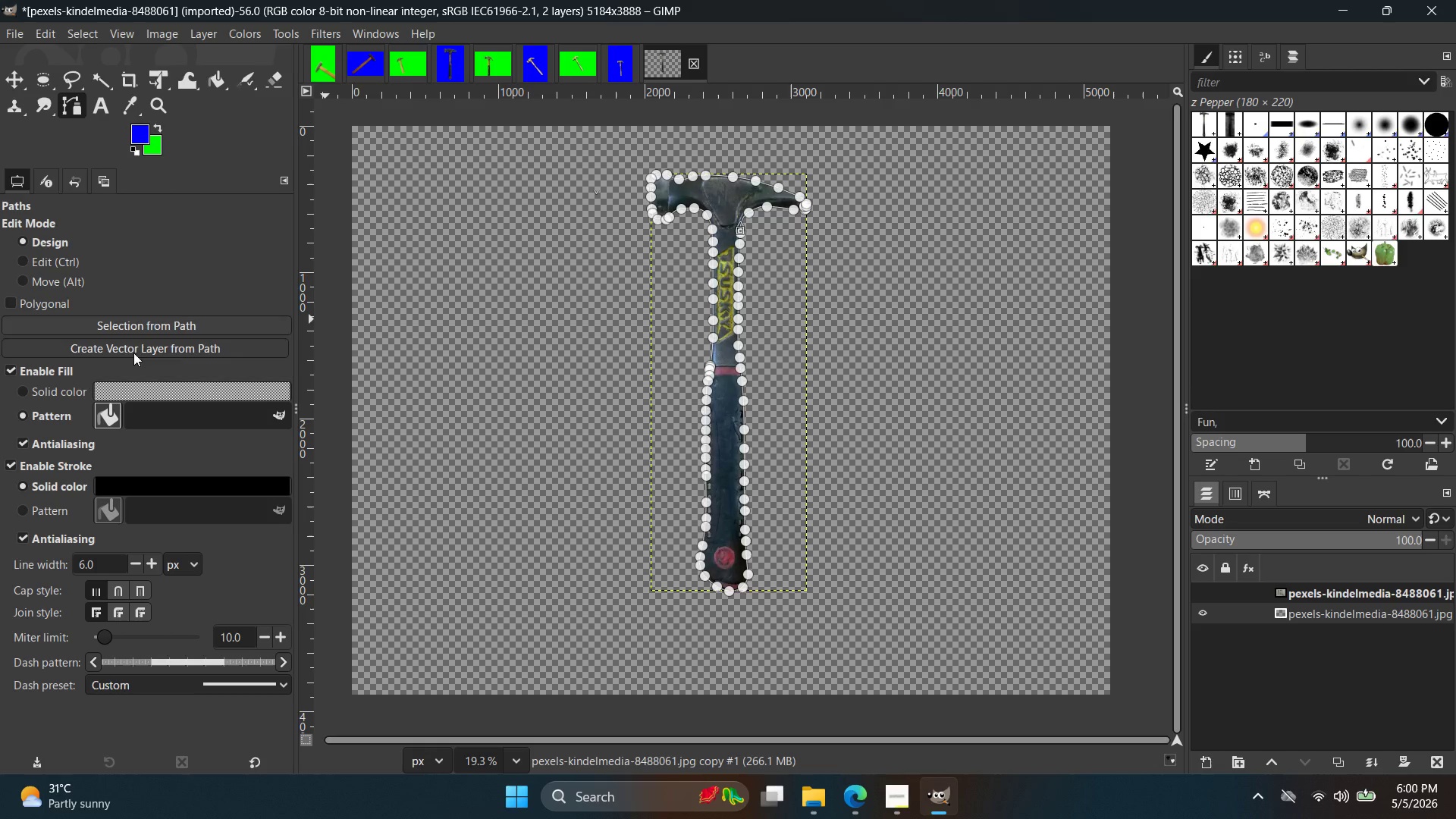 
key(Control+A)
 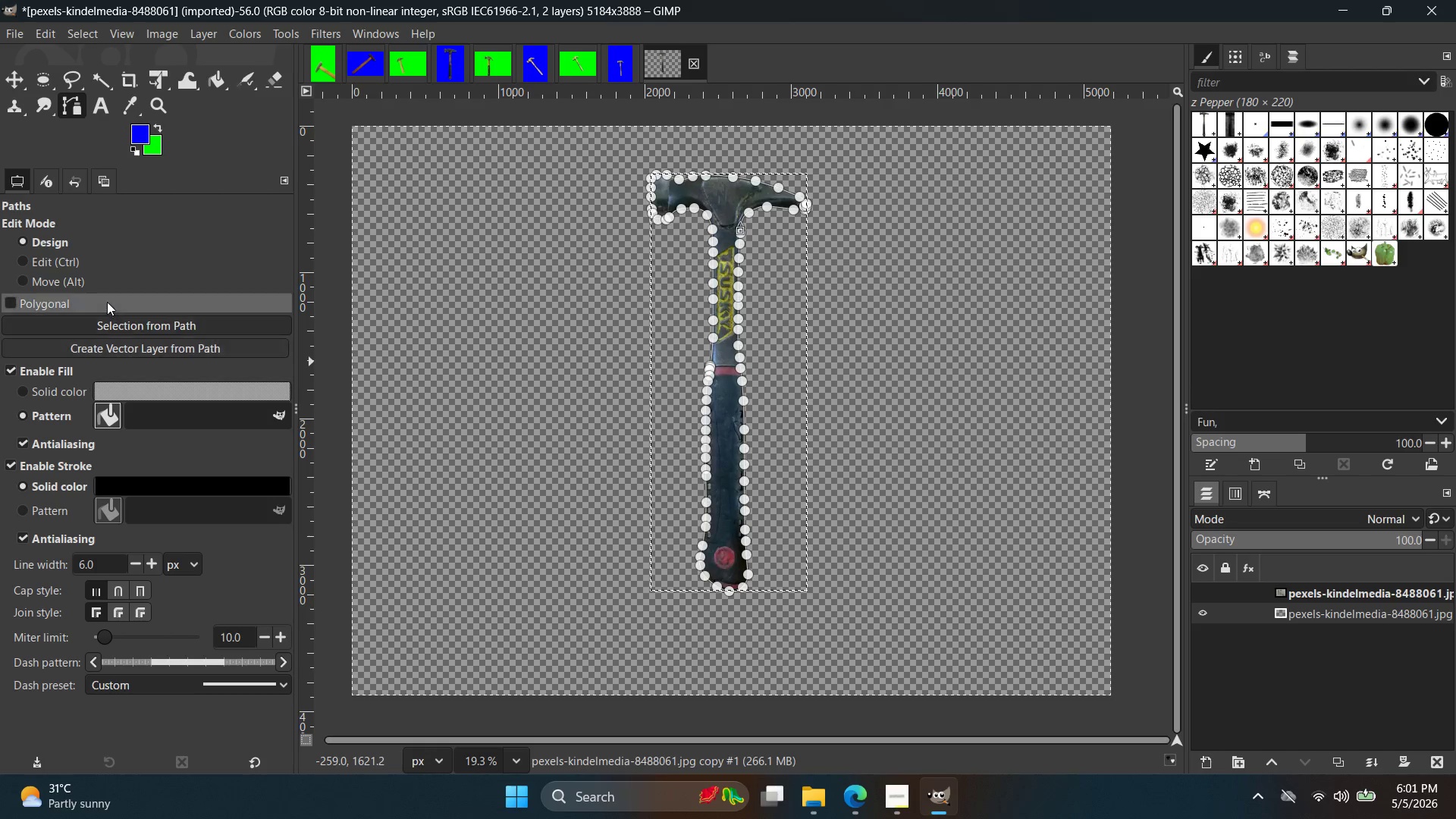 
left_click([146, 325])
 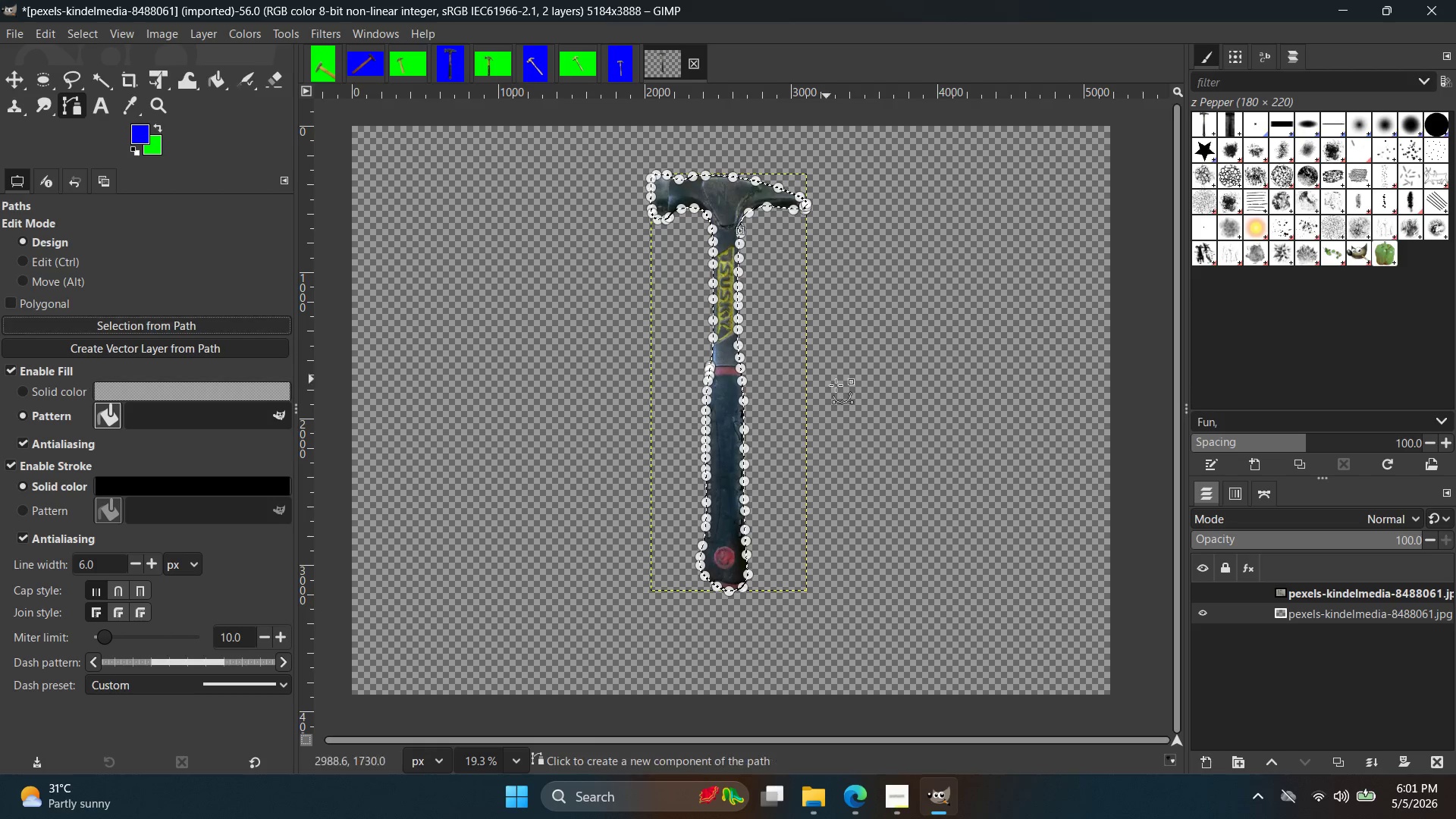 
key(Control+A)
 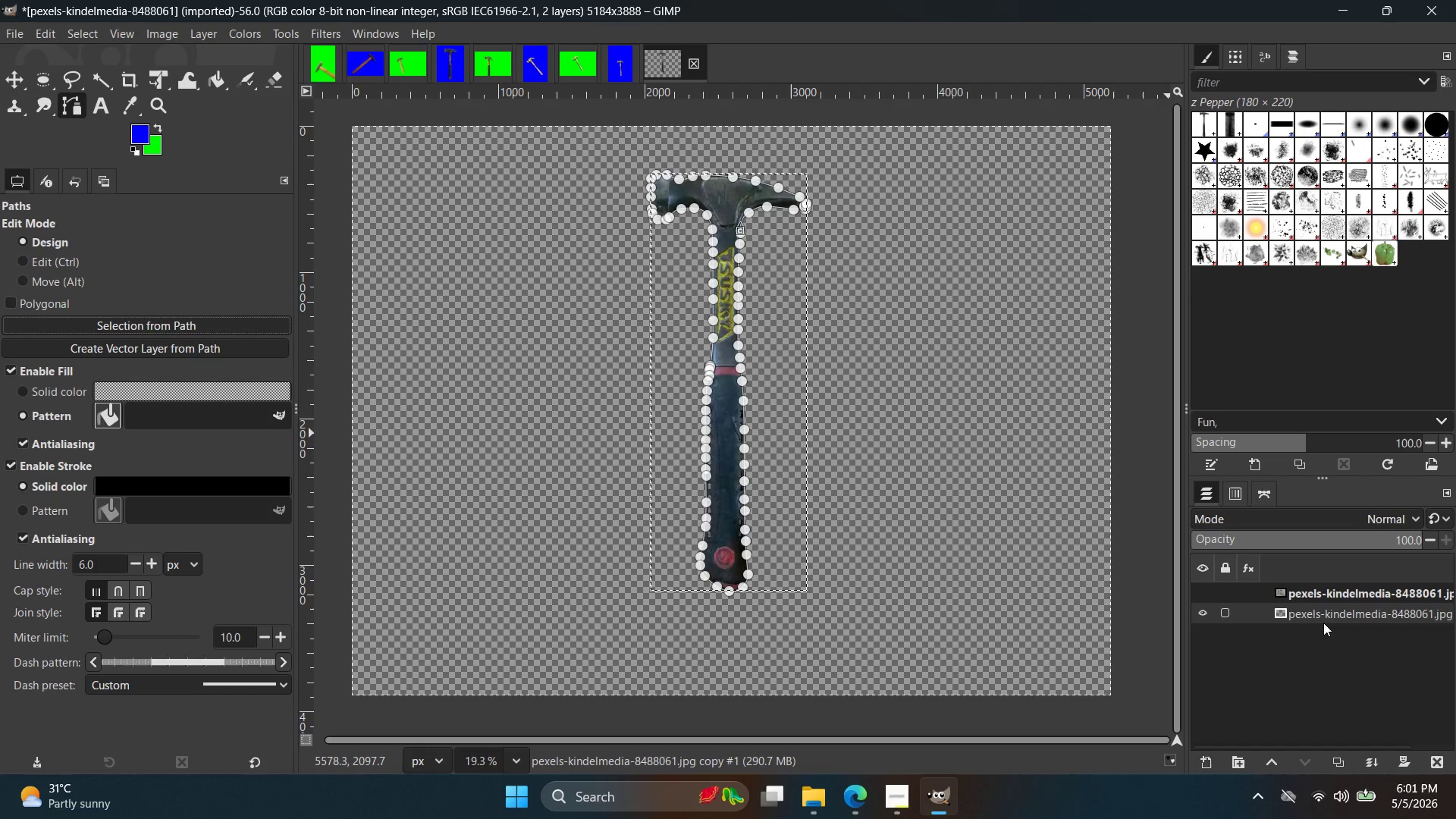 
double_click([1325, 592])
 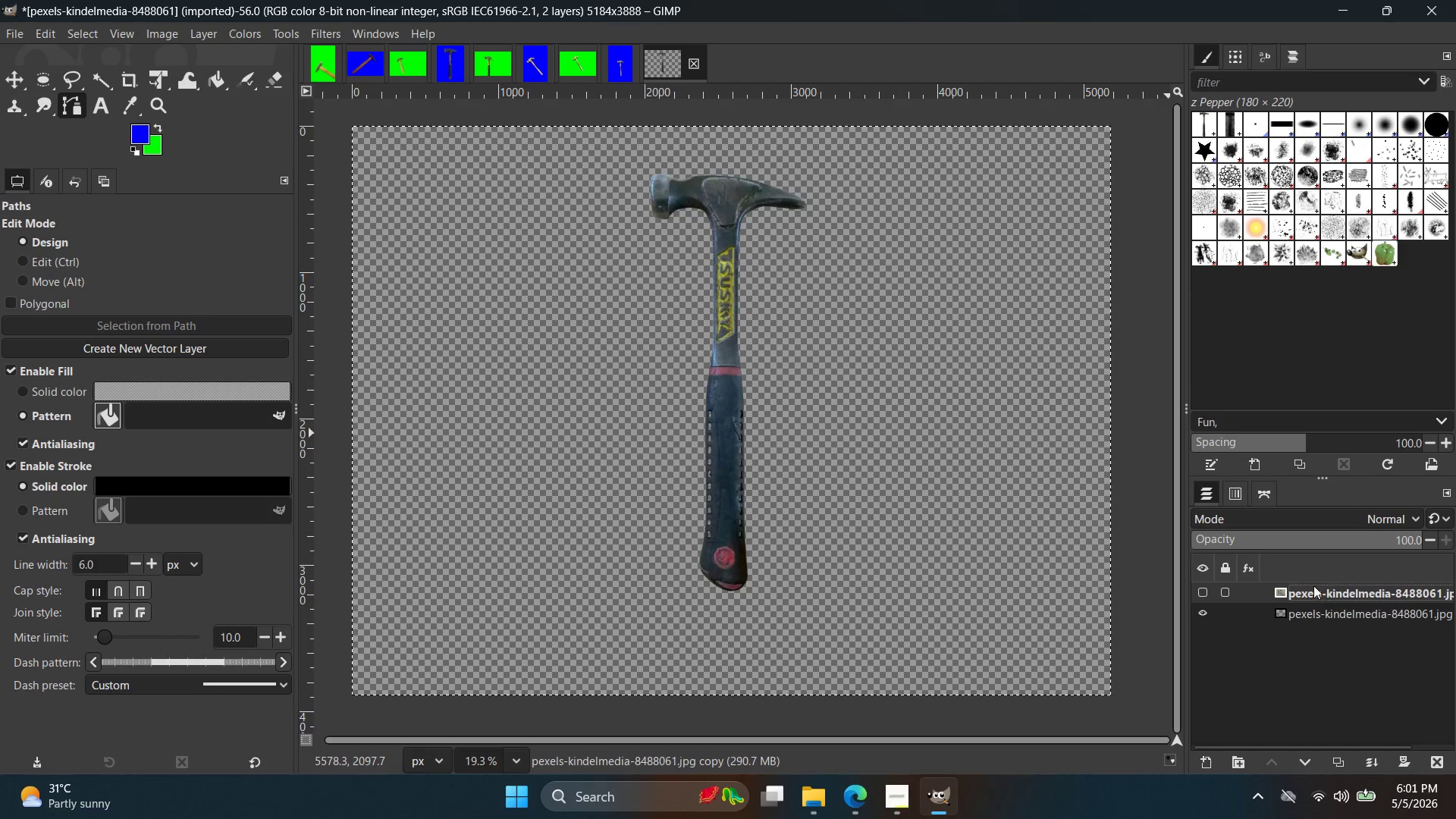 
hold_key(key=ControlLeft, duration=0.48)
scroll: coordinate [931, 479], scroll_direction: up, amount: 3.0
 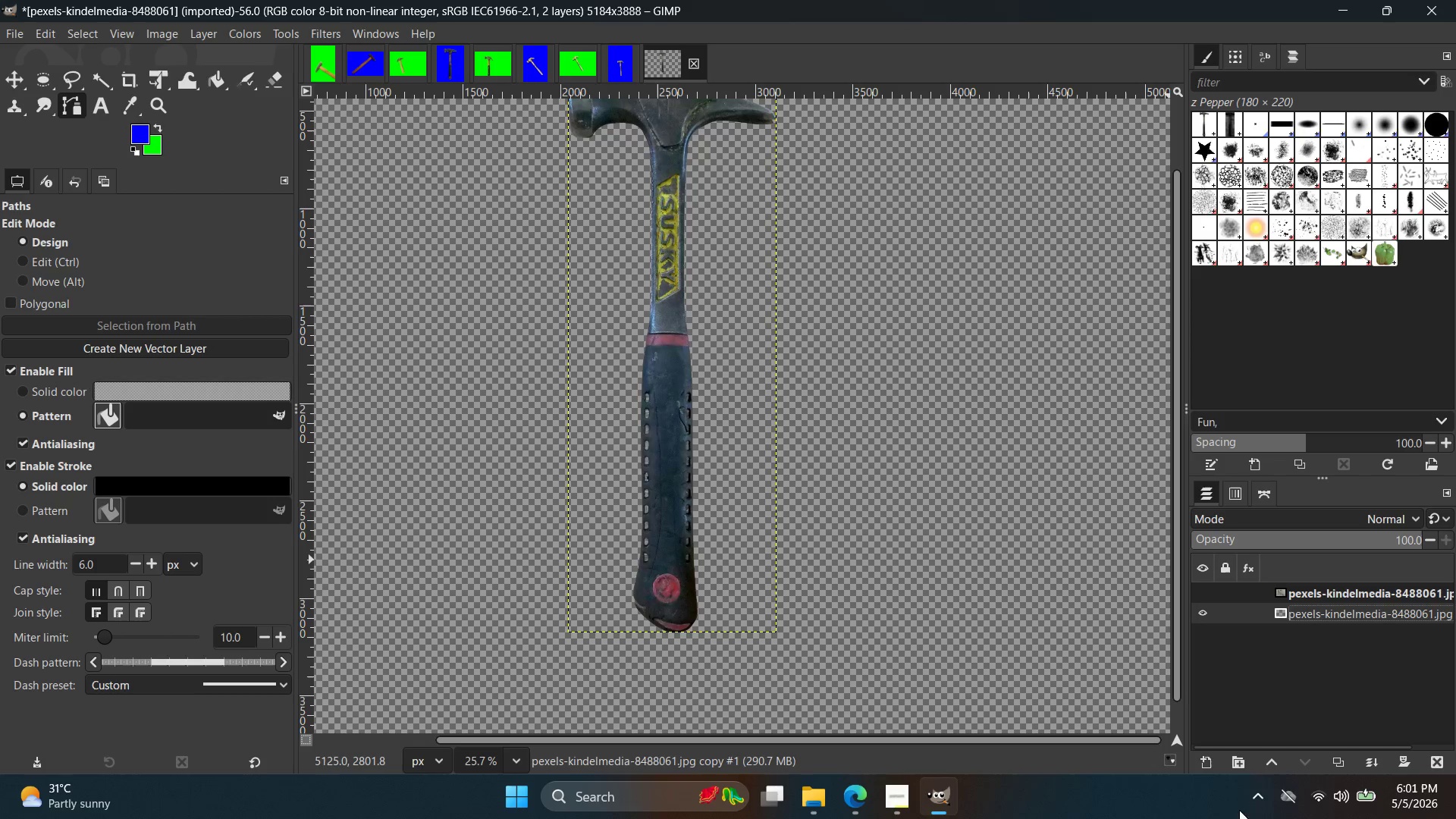 
left_click([1209, 767])
 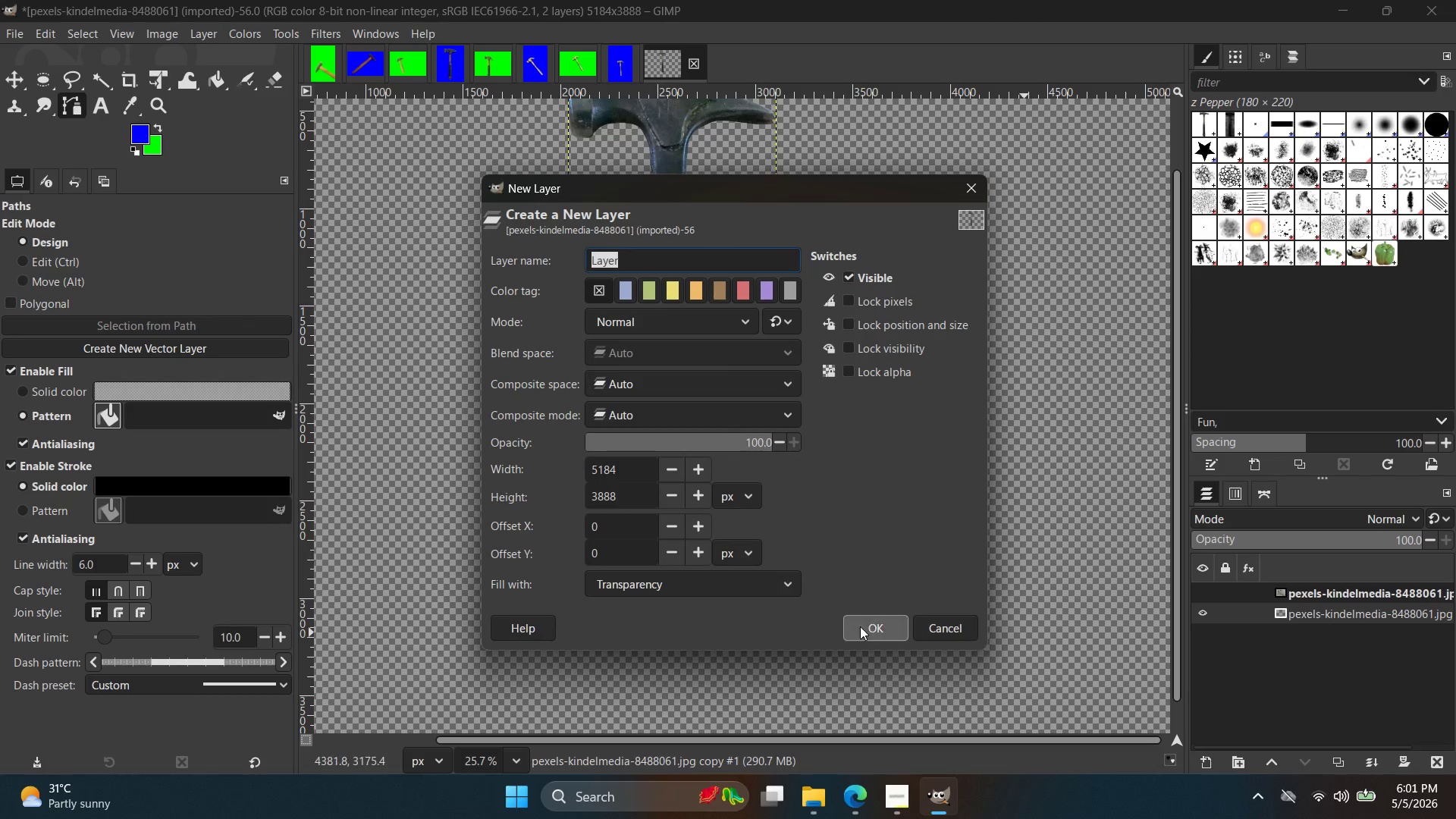 
left_click([880, 640])
 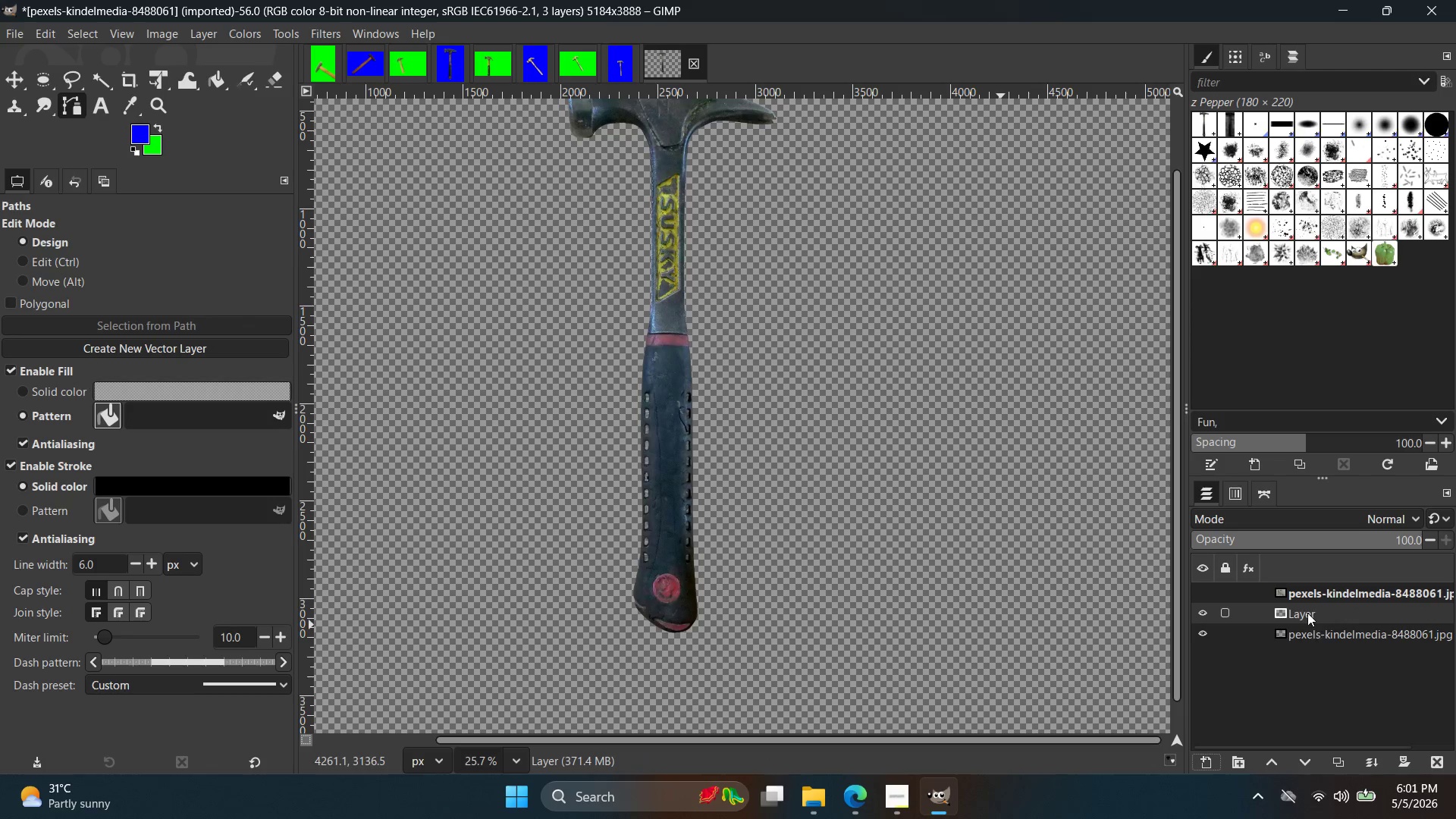 
left_click_drag(start_coordinate=[1306, 610], to_coordinate=[1304, 638])
 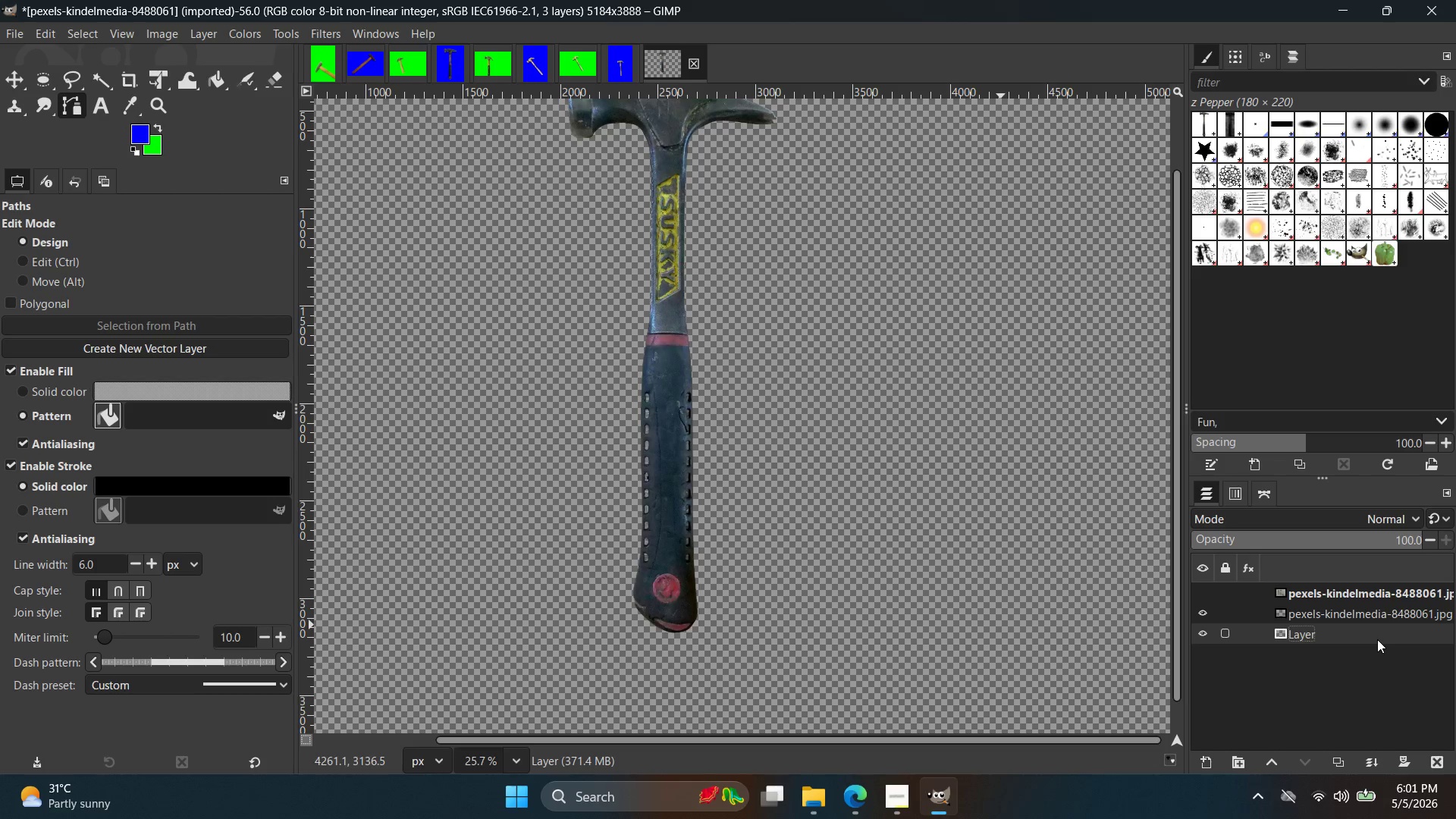 
wait(10.8)
 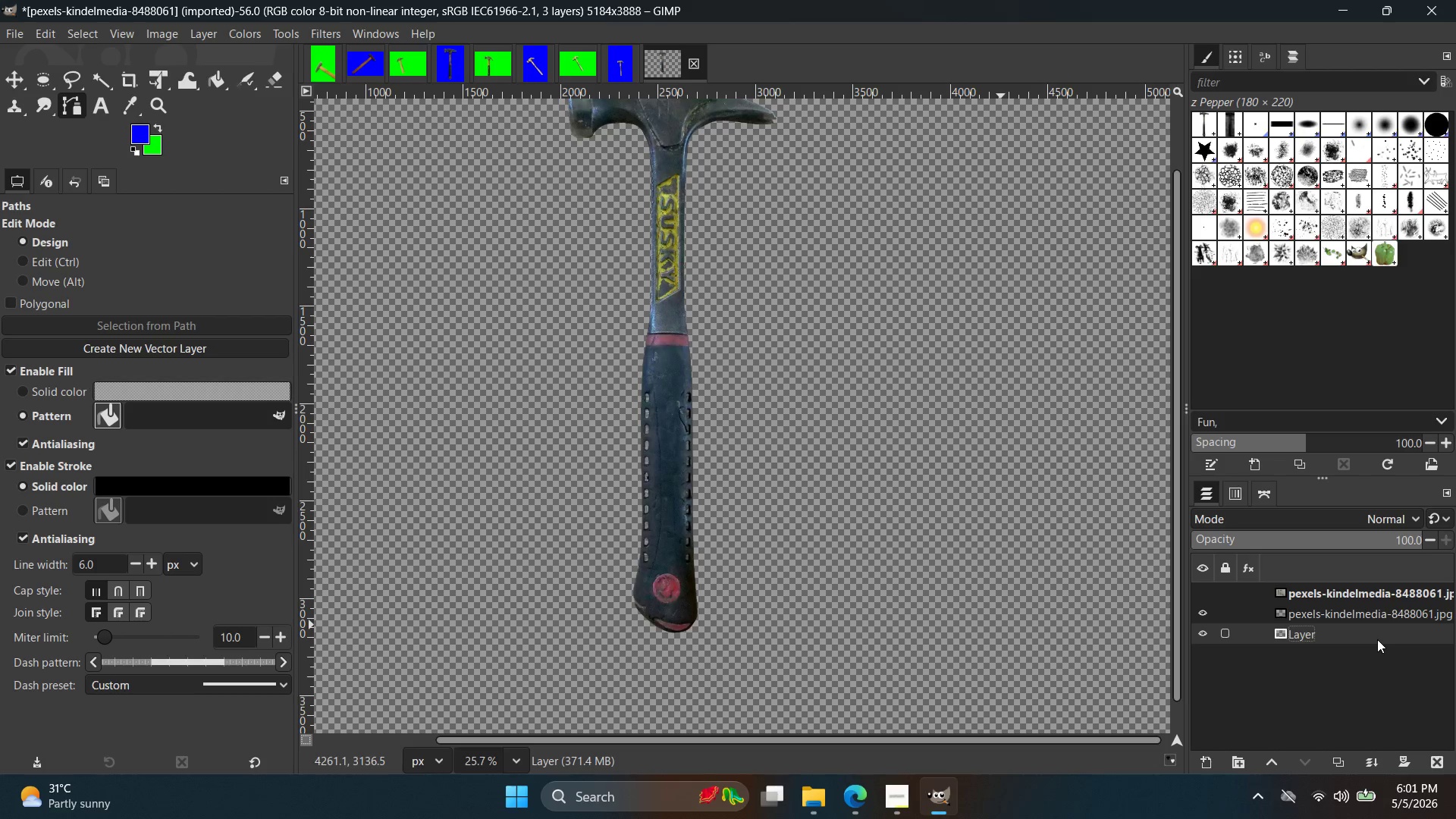 
left_click([215, 89])
 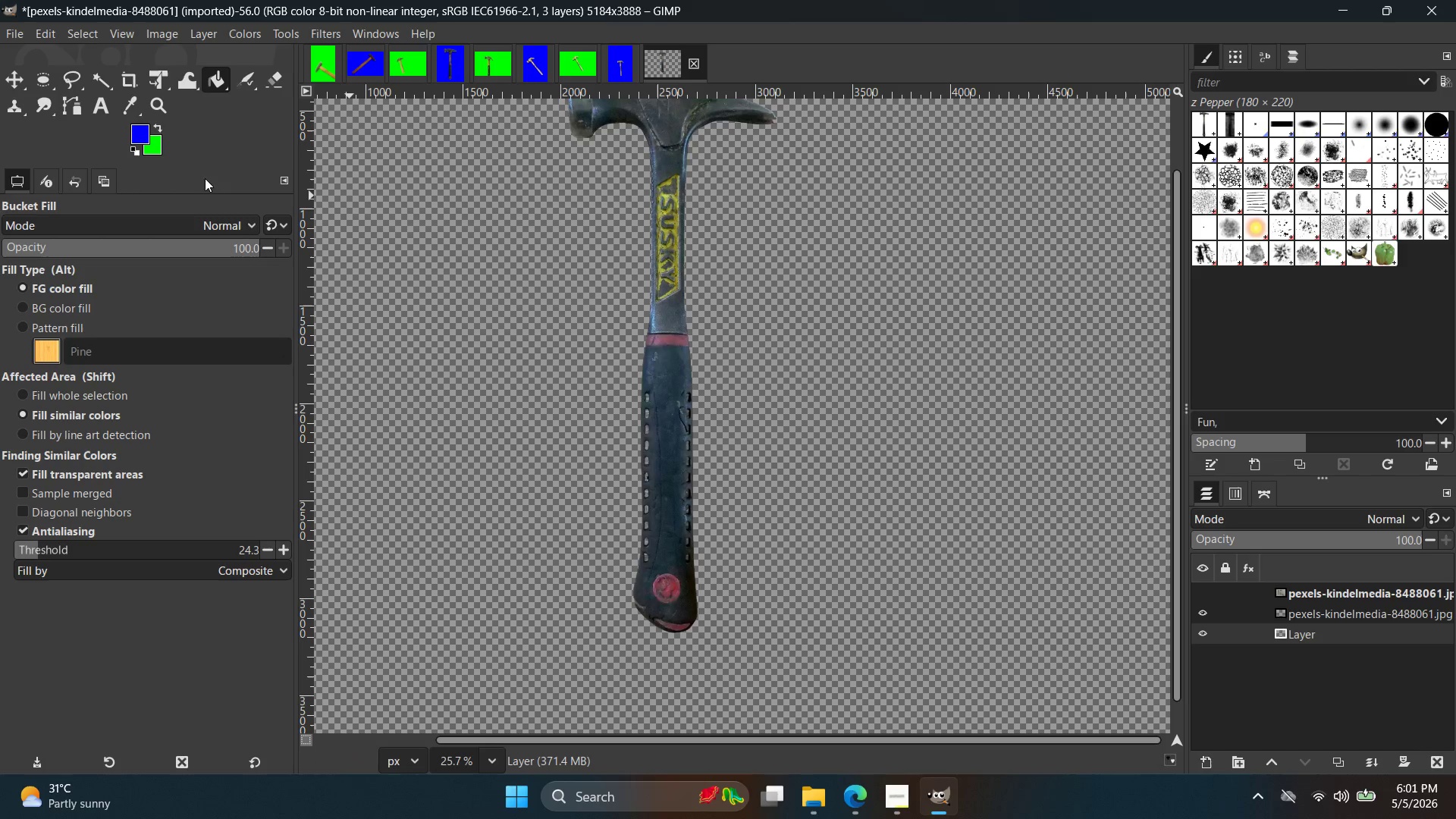 
key(X)
 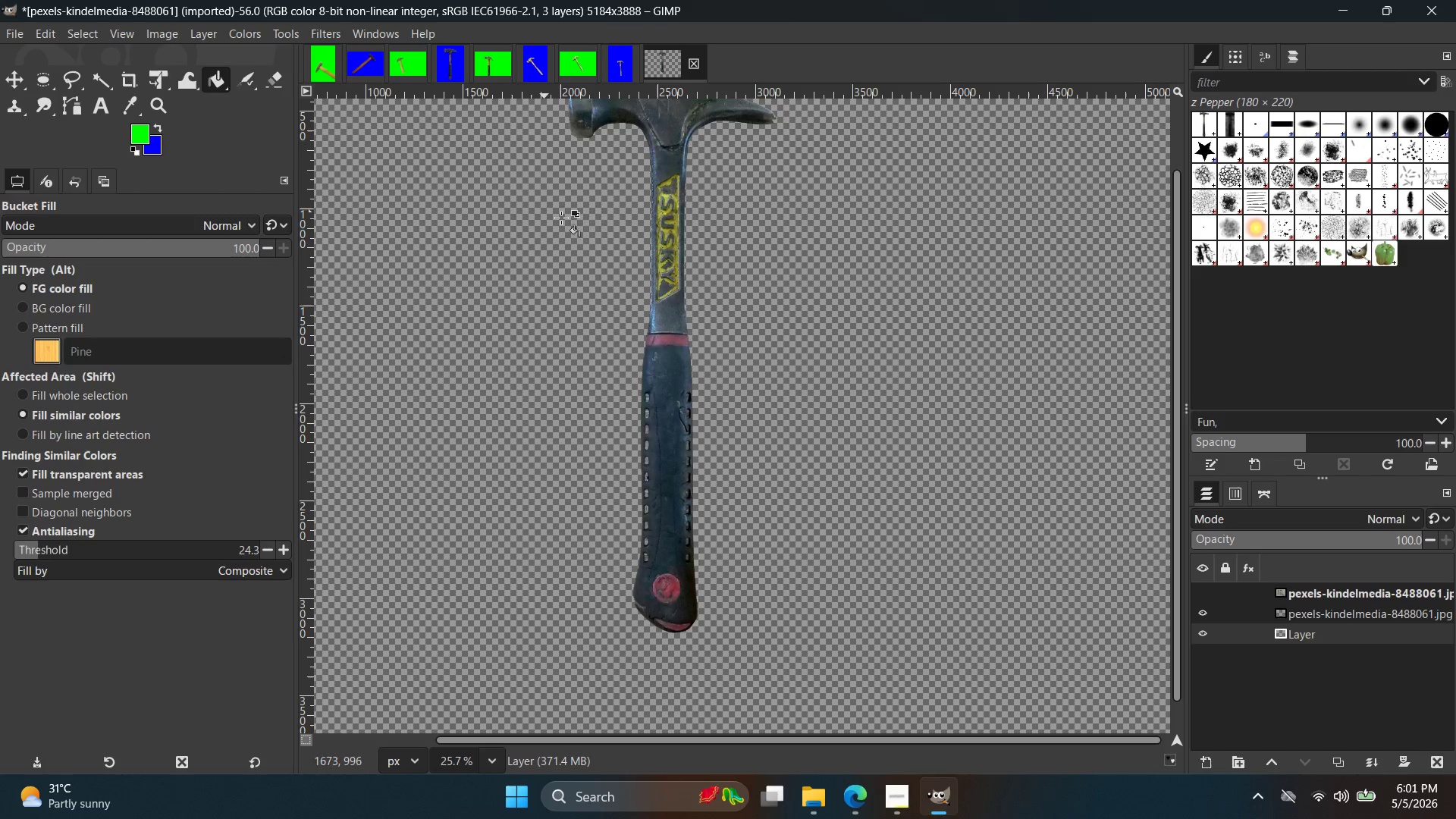 
left_click([588, 222])
 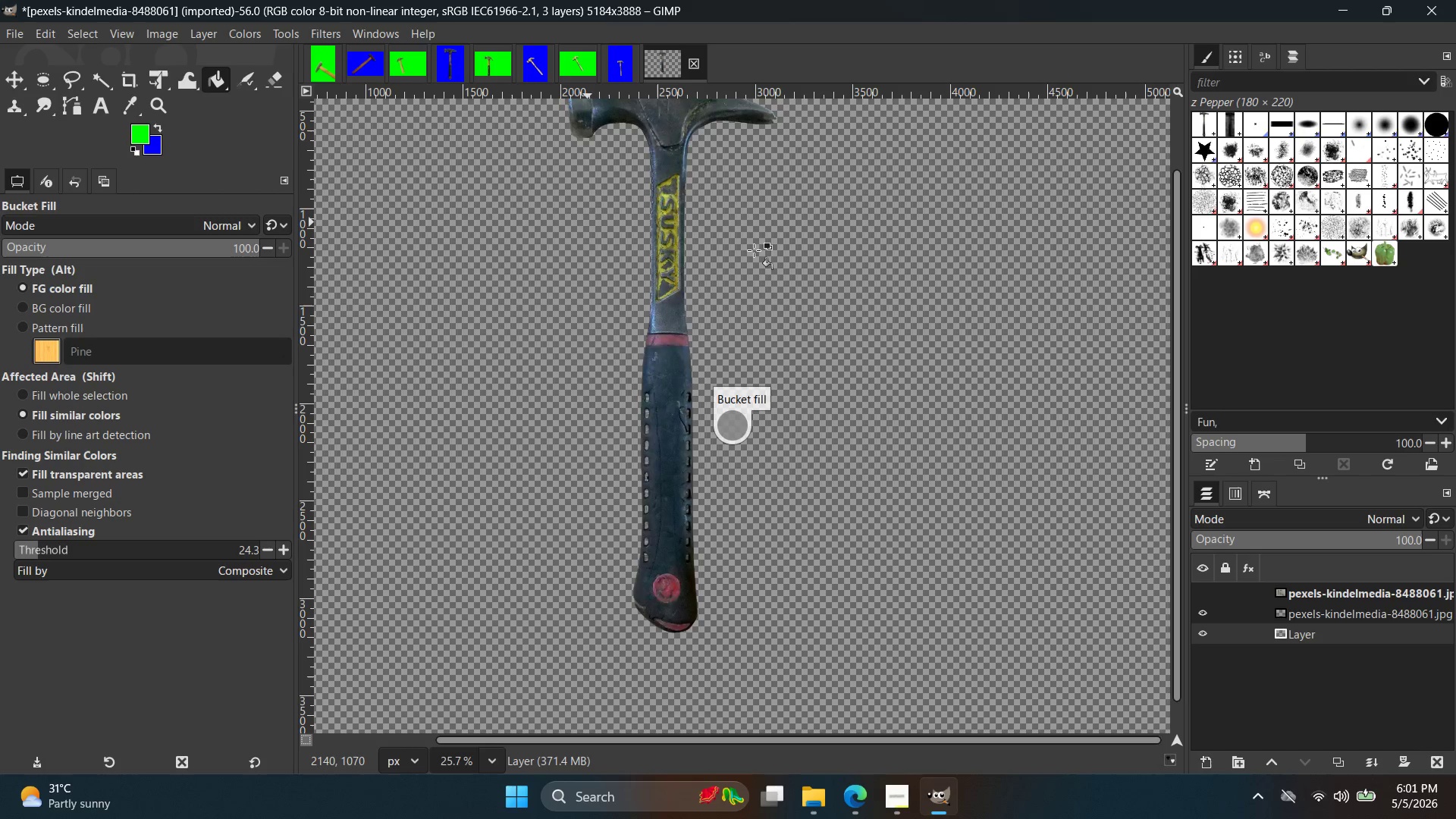 
hold_key(key=ControlLeft, duration=0.56)
scroll: coordinate [820, 369], scroll_direction: down, amount: 6.0
 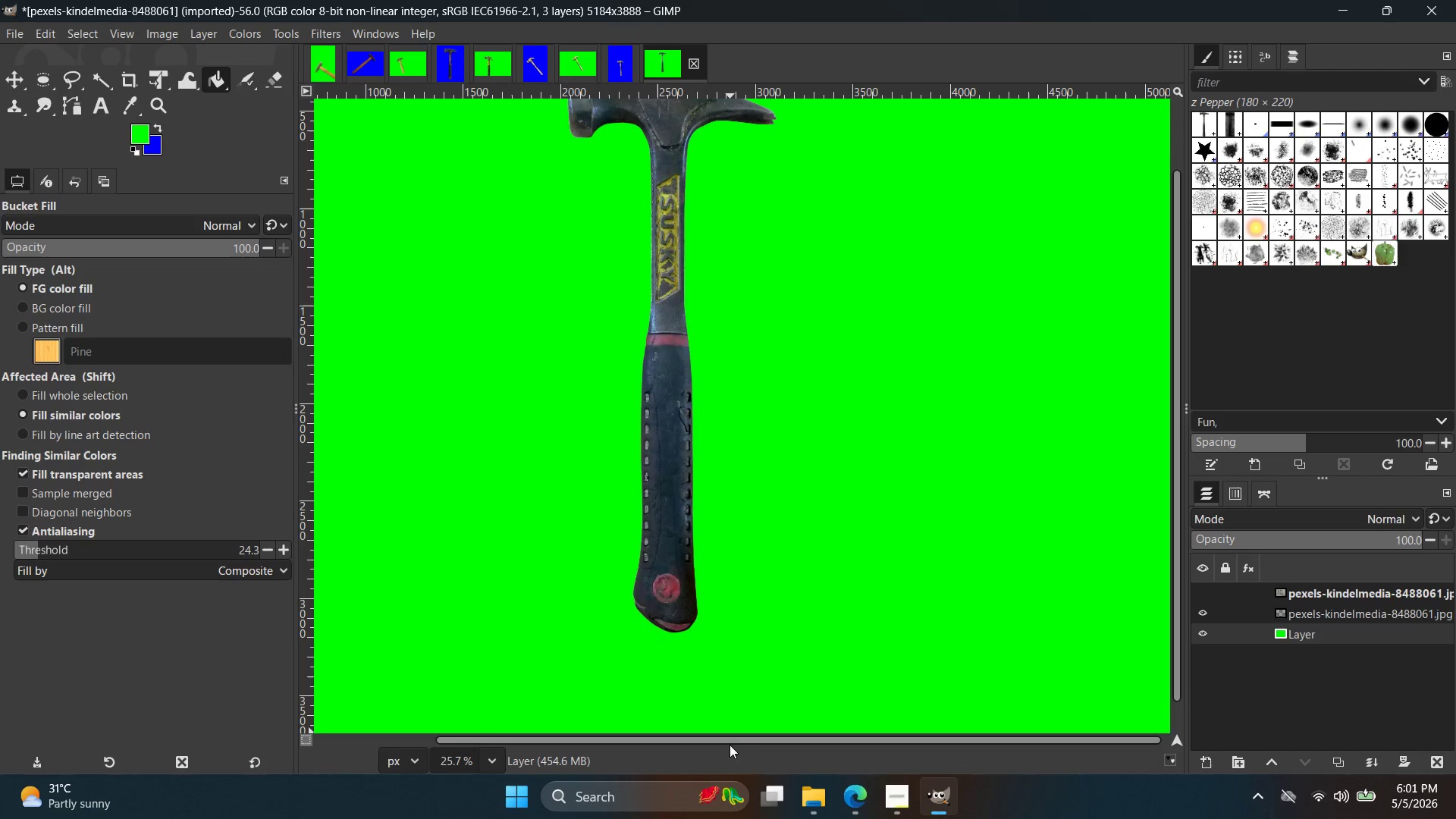 
left_click_drag(start_coordinate=[726, 738], to_coordinate=[686, 736])
 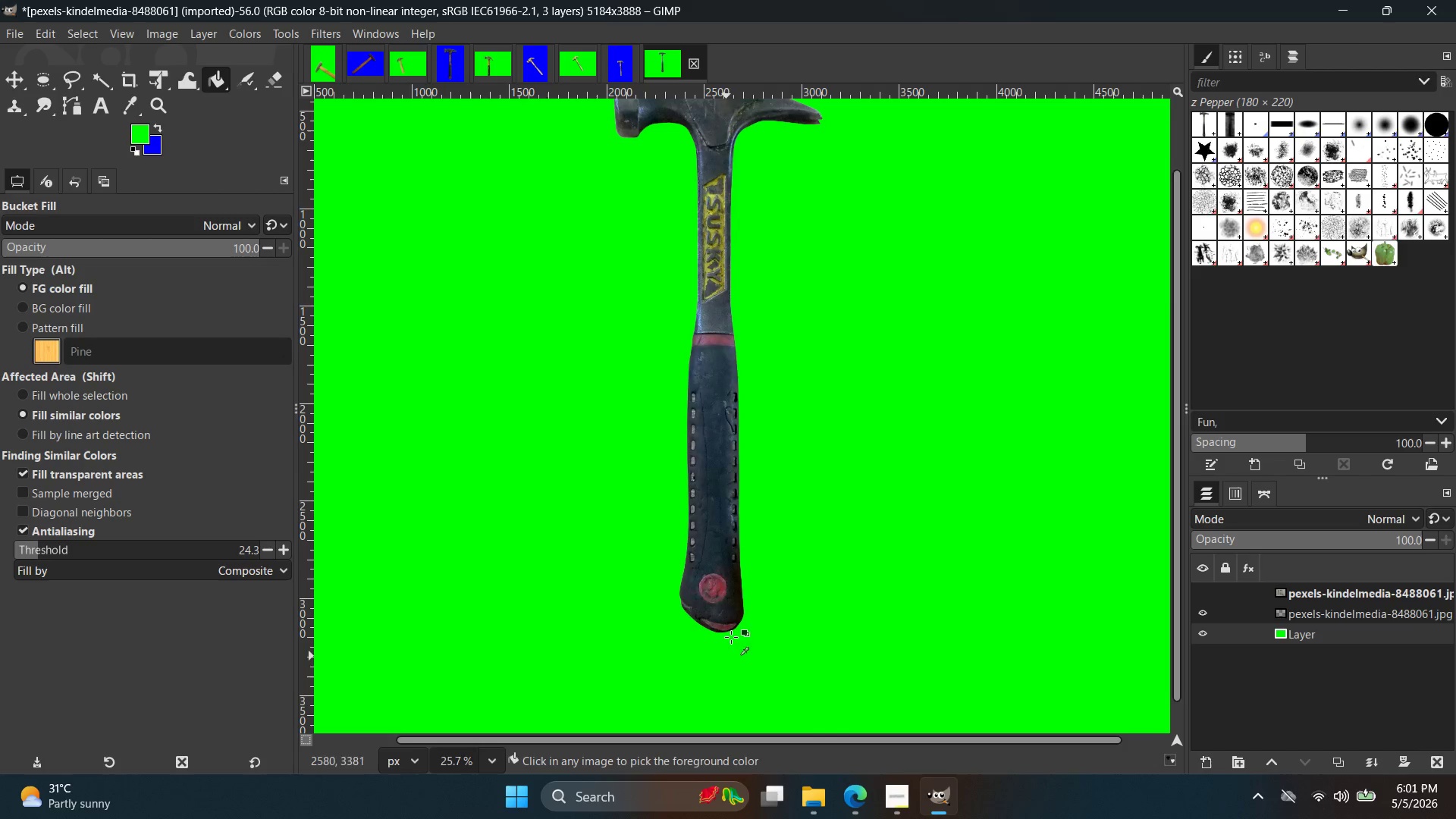 
hold_key(key=ControlLeft, duration=1.2)
scroll: coordinate [732, 610], scroll_direction: down, amount: 5.0
 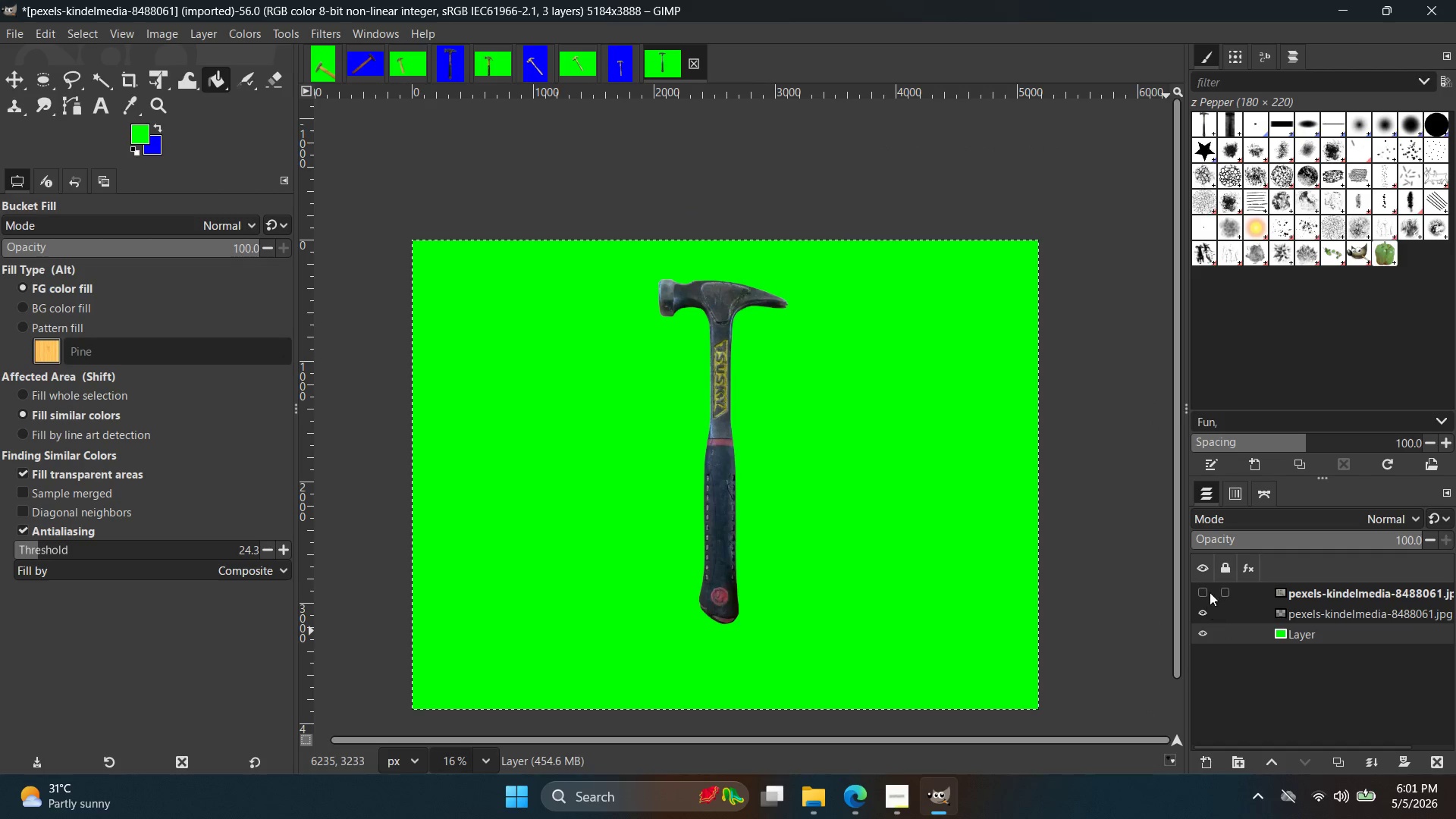 
double_click([1207, 593])
 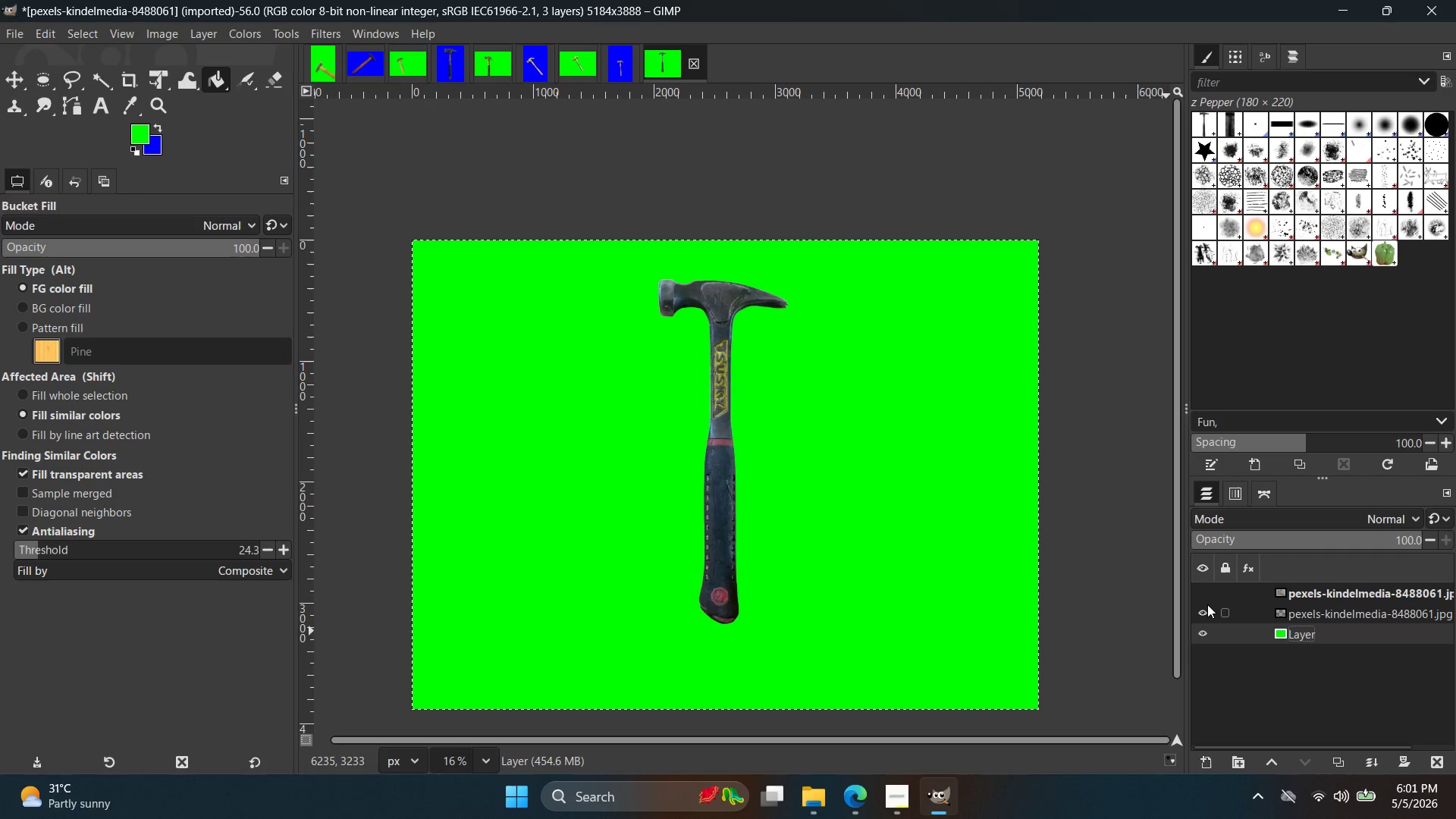 
triple_click([1207, 604])
 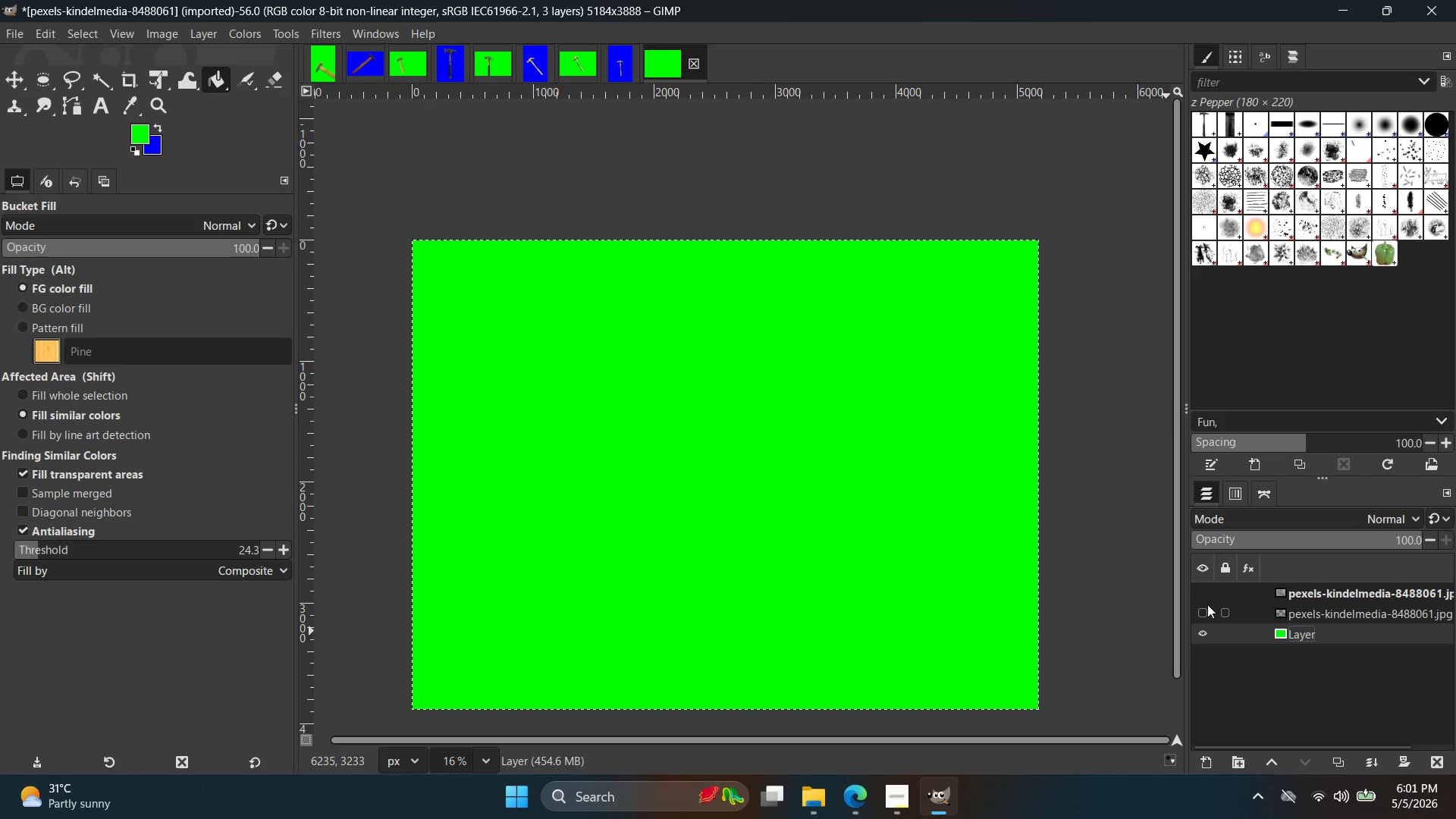 
triple_click([1207, 604])
 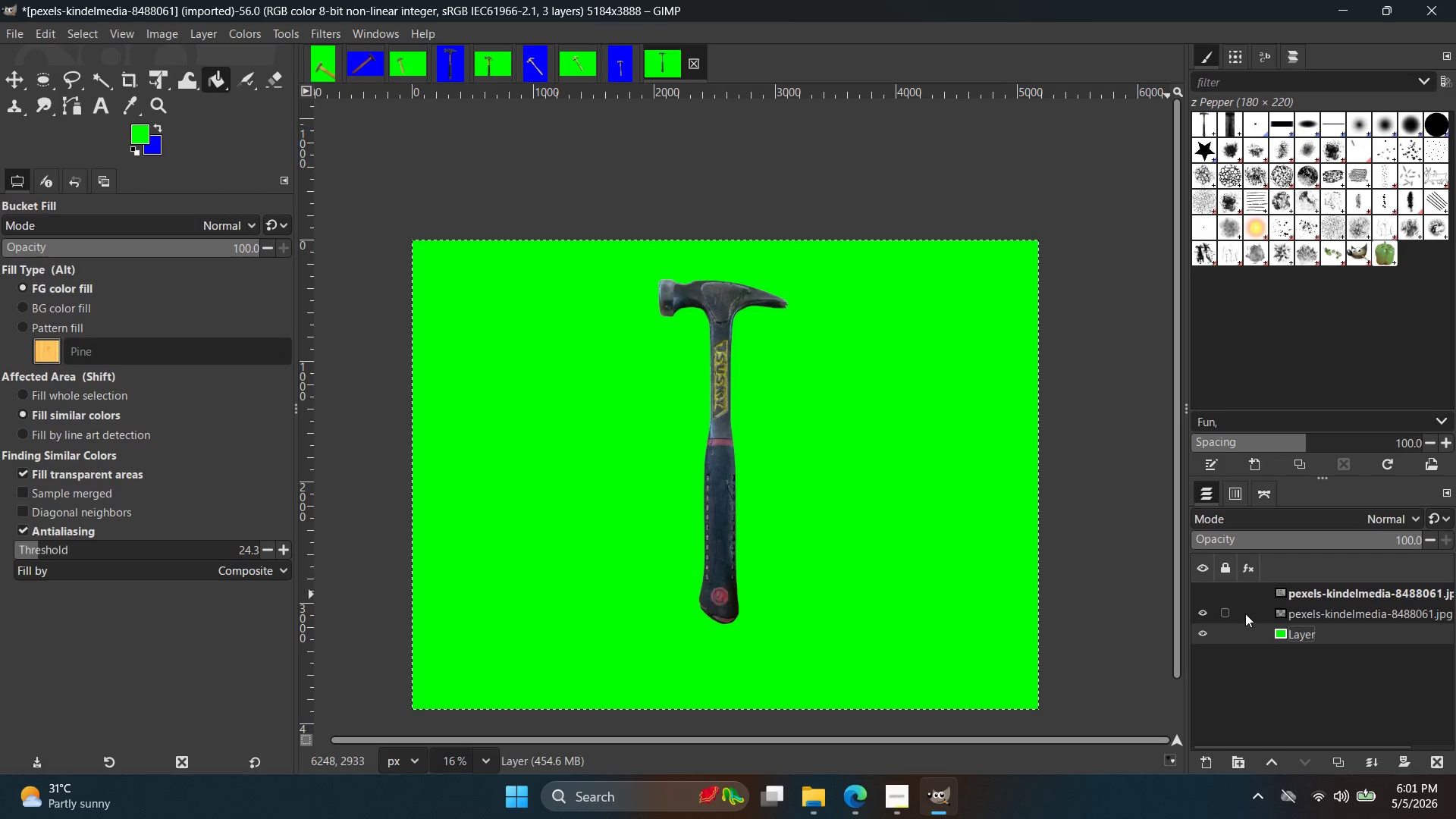 
left_click([1339, 615])
 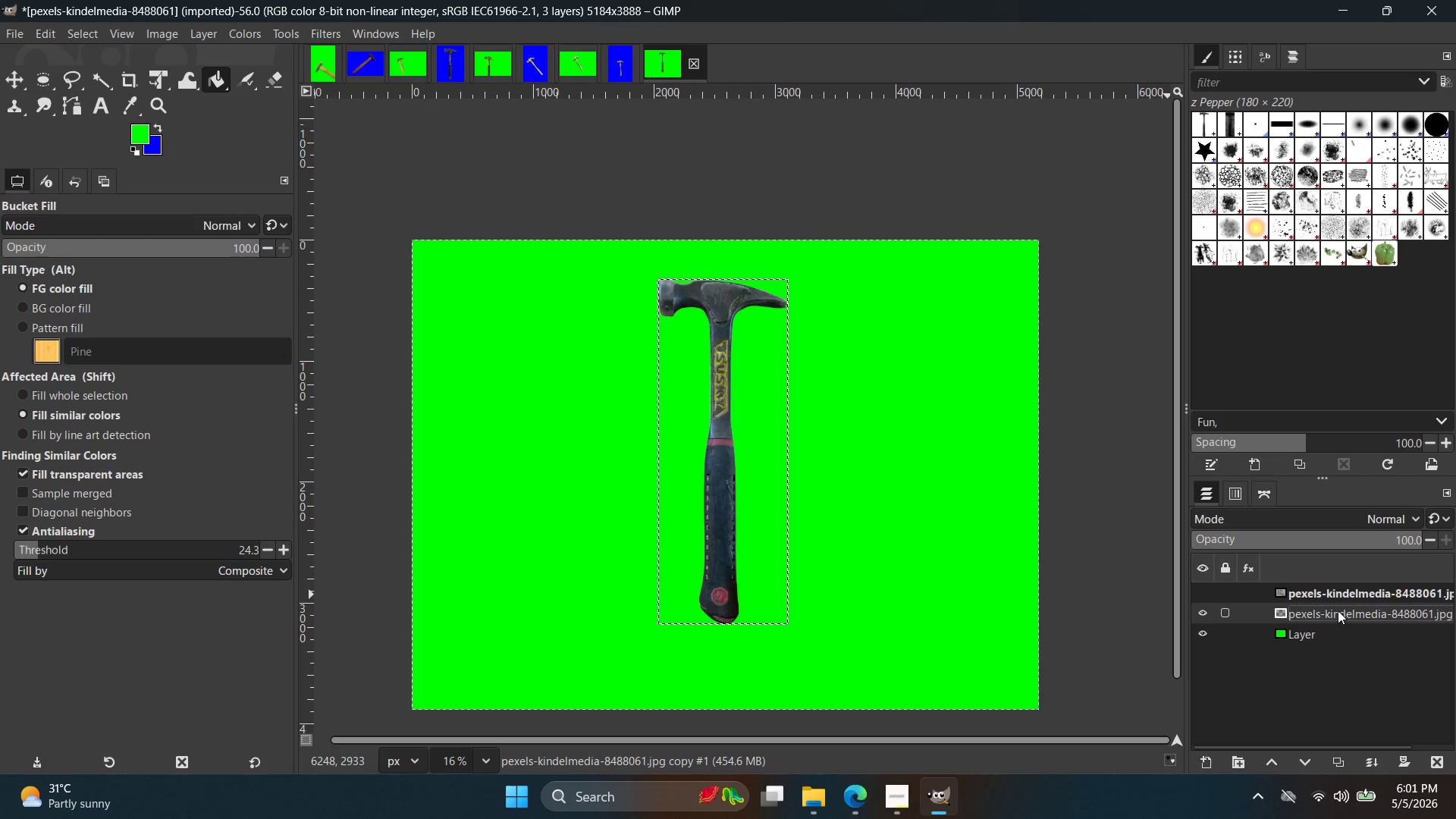 
key(Control+C)
 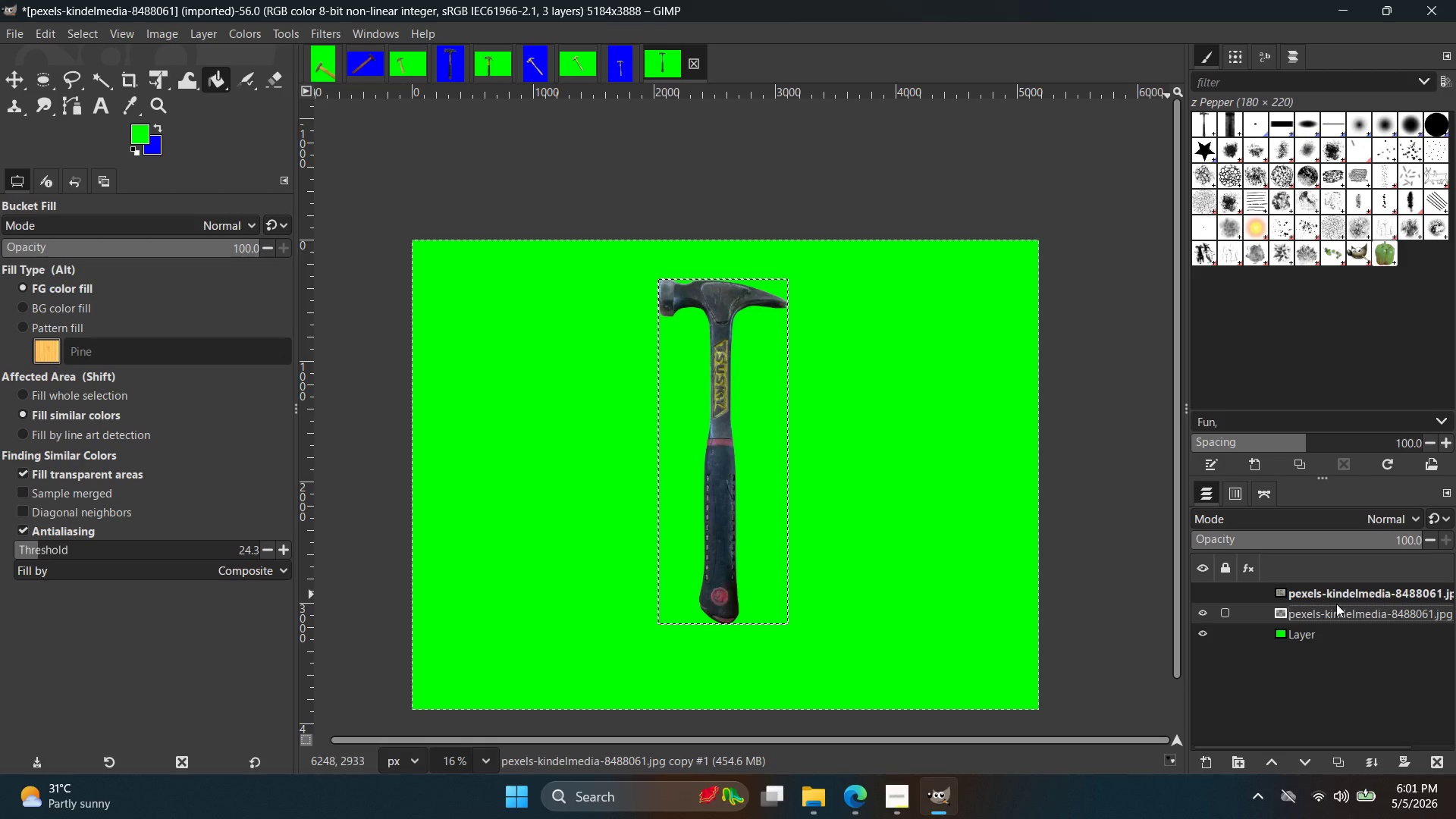 
key(Control+V)
 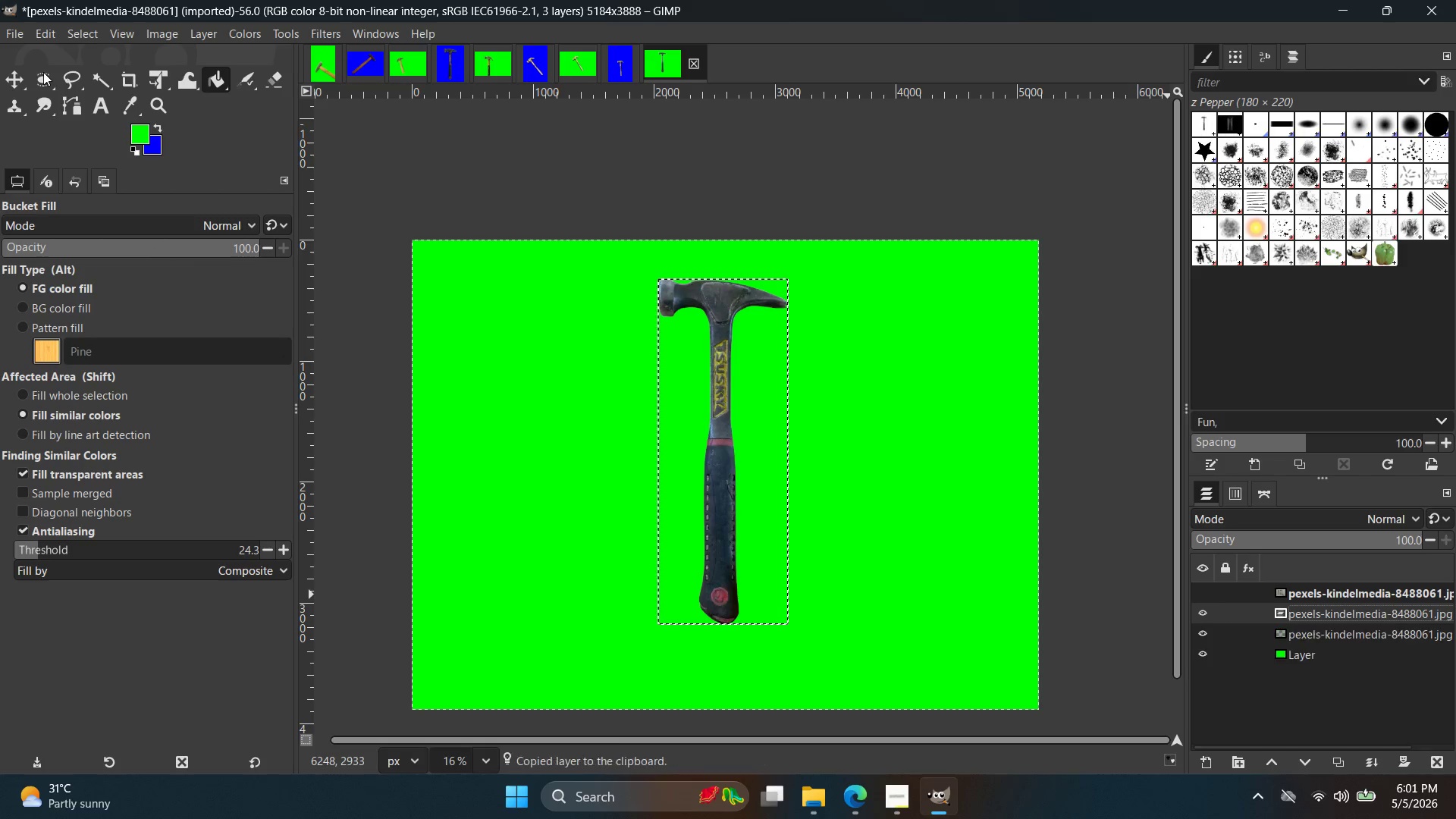 
left_click([16, 75])
 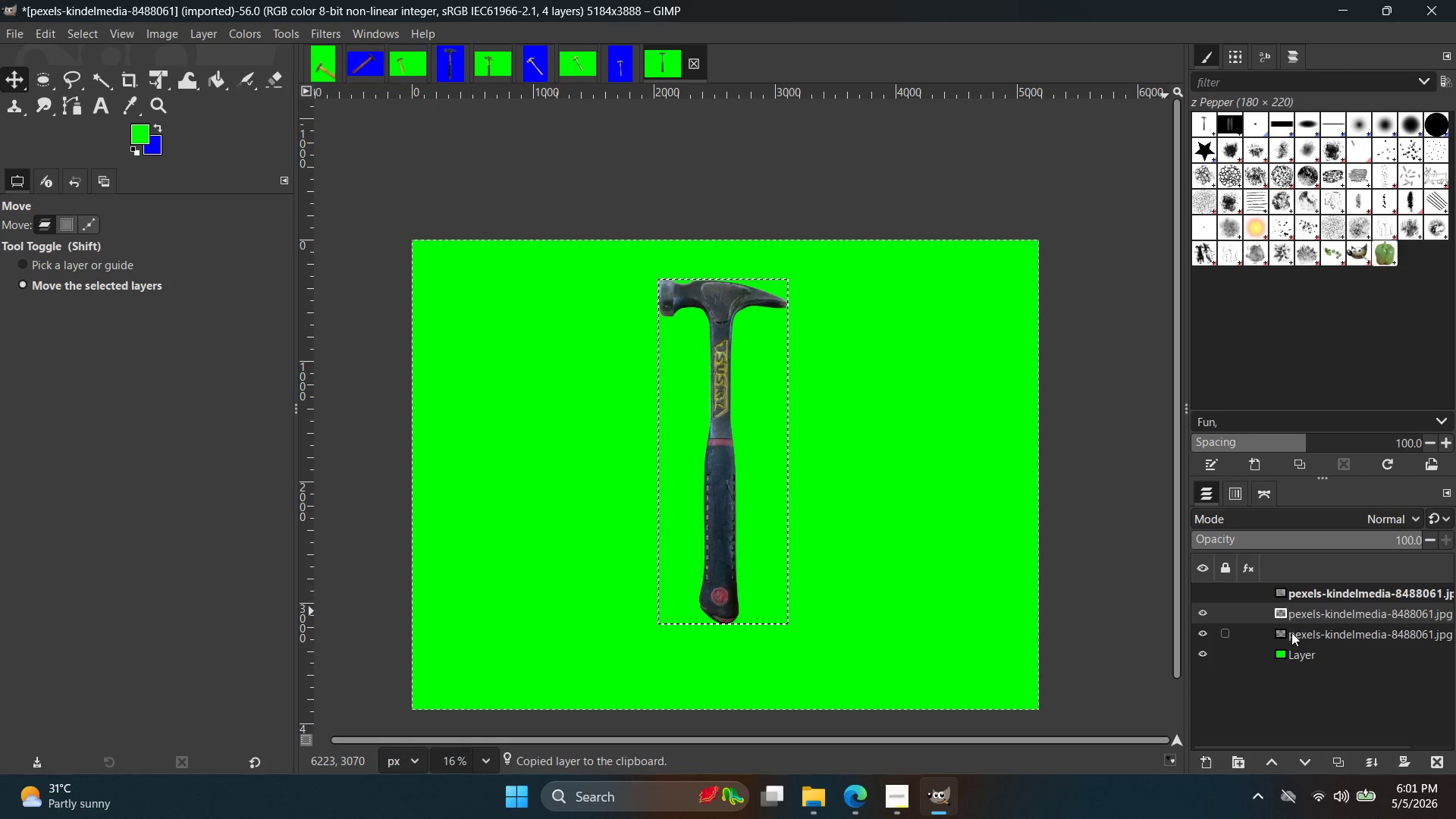 
left_click_drag(start_coordinate=[1292, 617], to_coordinate=[1291, 645])
 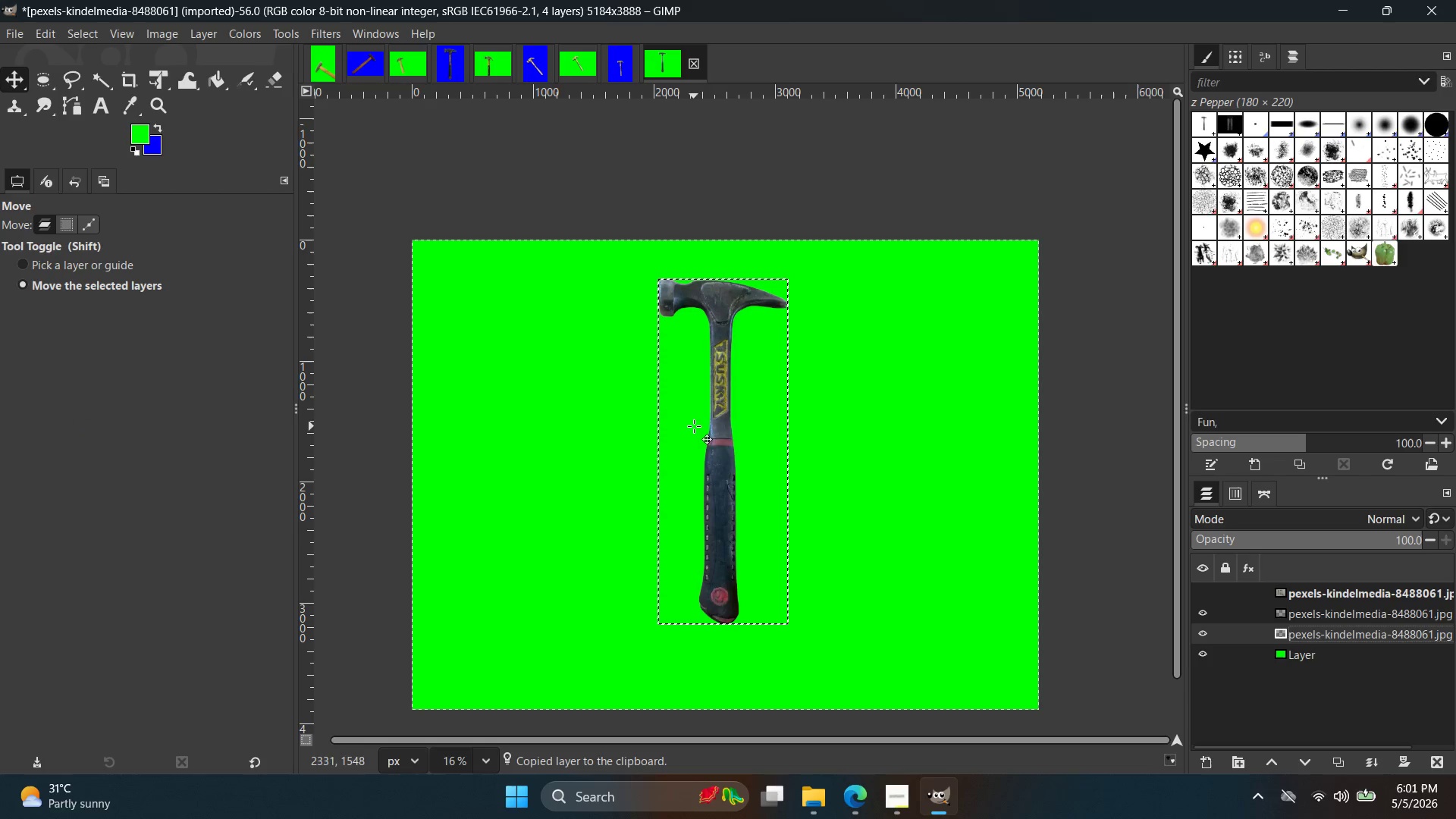 
left_click_drag(start_coordinate=[719, 426], to_coordinate=[718, 433])
 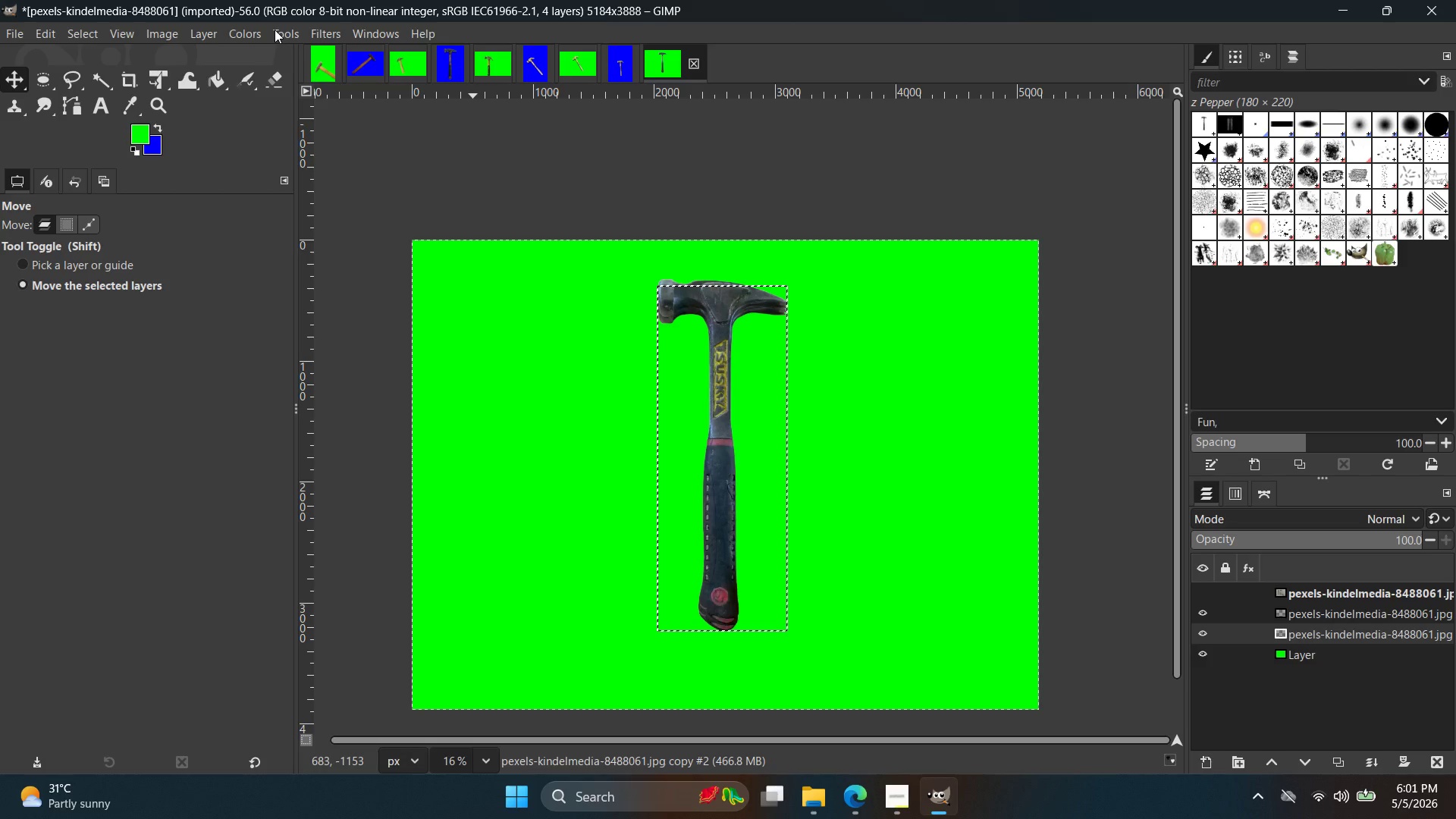 
left_click([322, 36])
 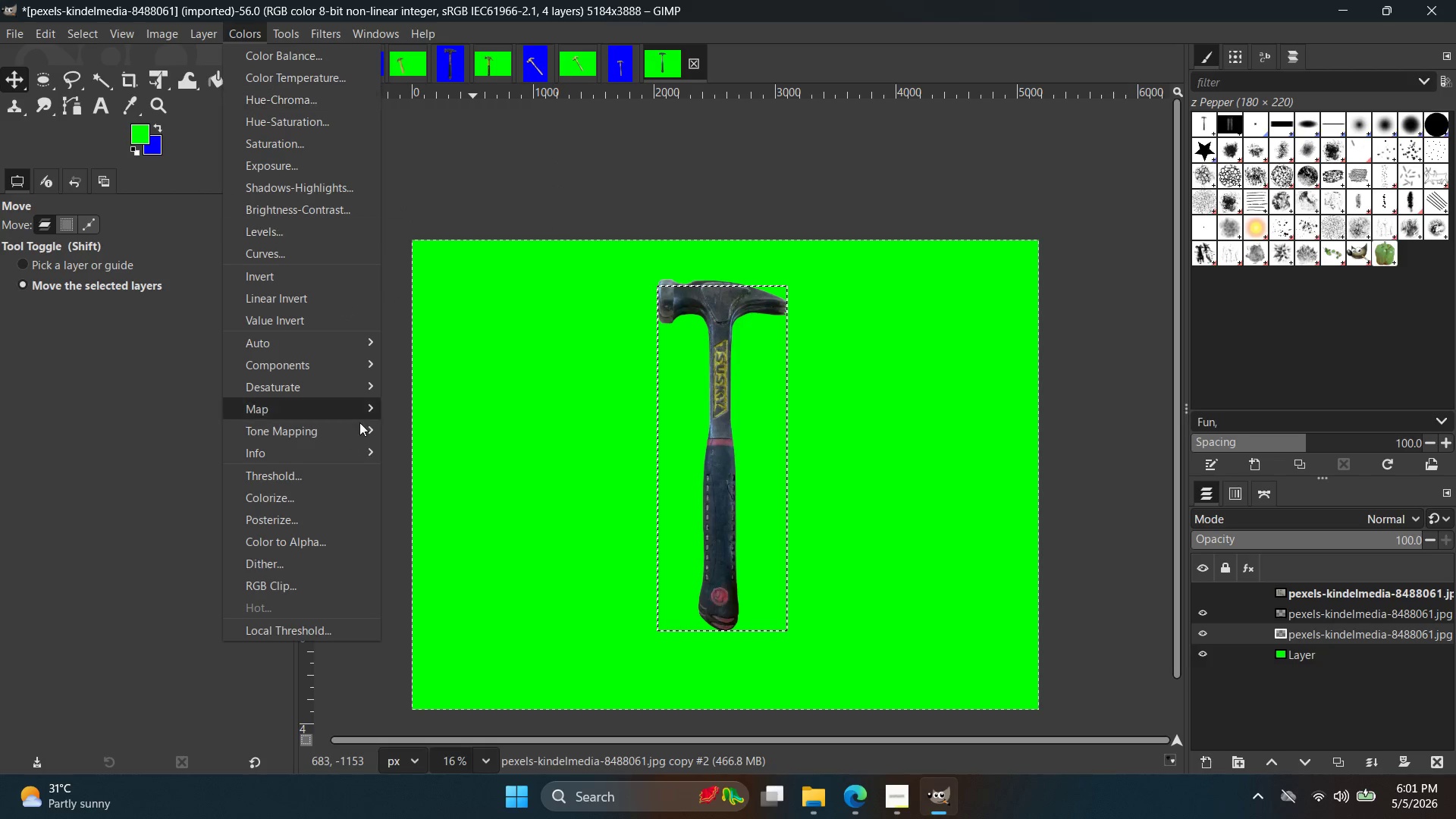 
left_click([331, 497])
 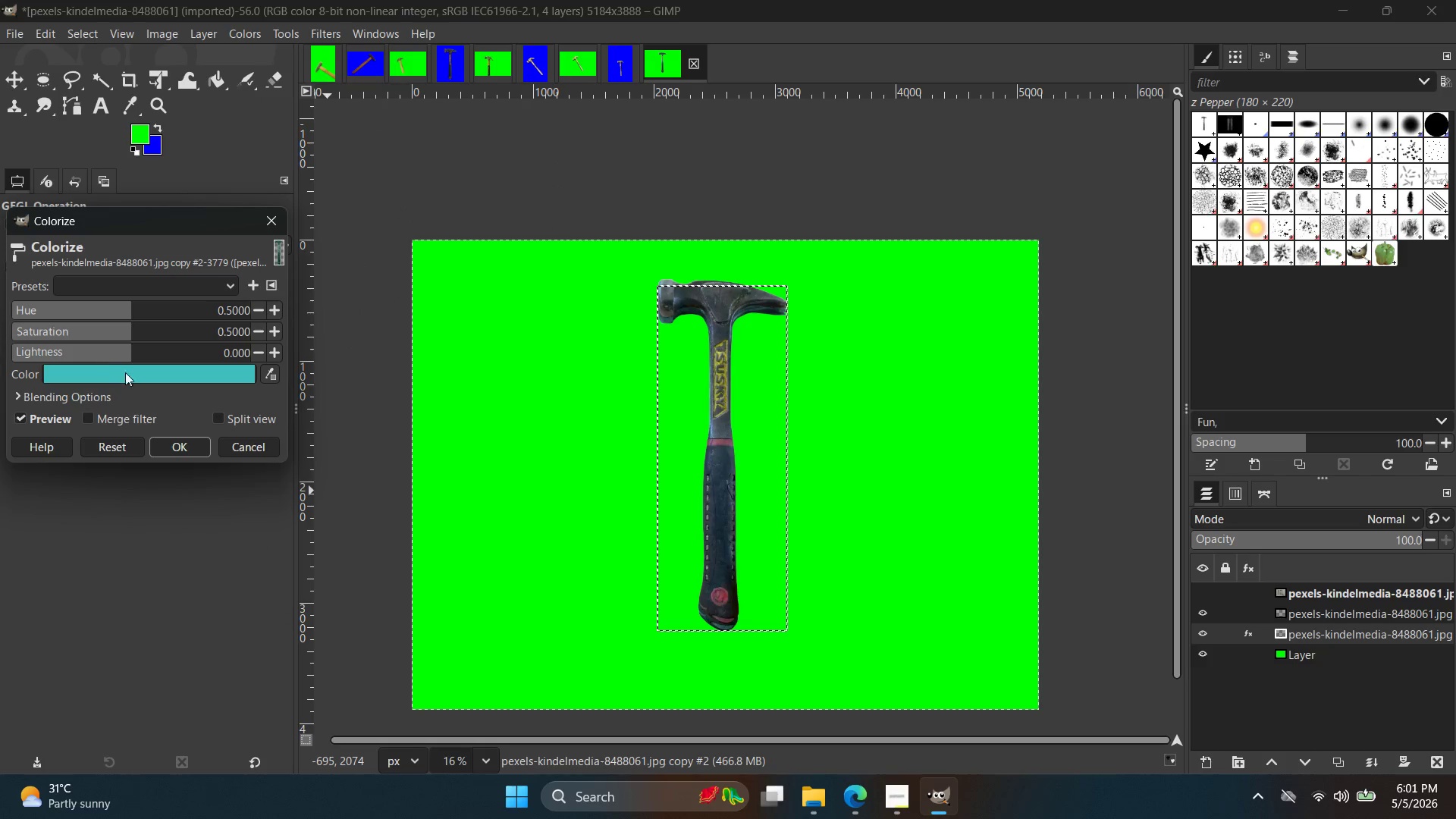 
left_click([135, 375])
 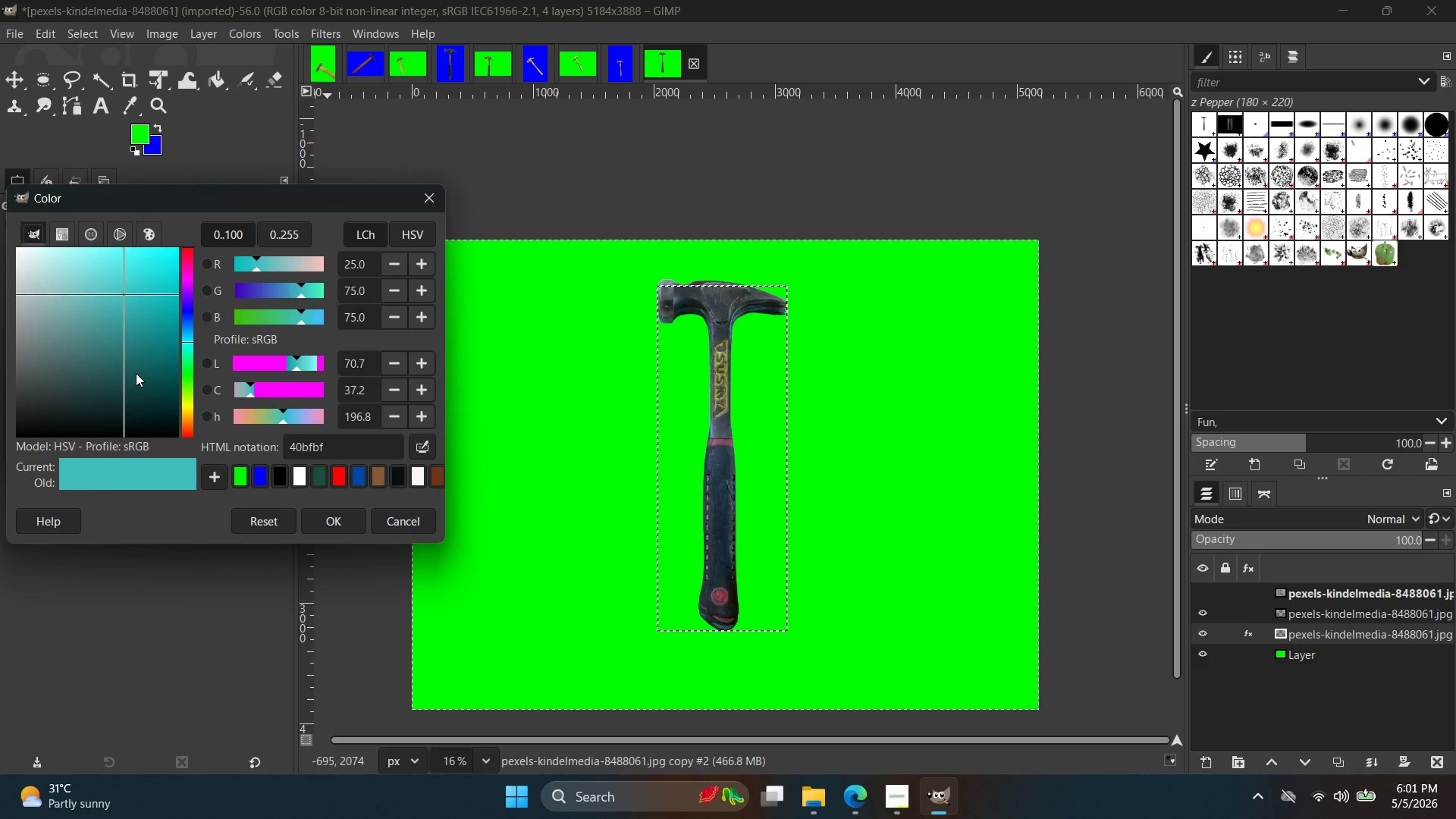 
left_click_drag(start_coordinate=[124, 378], to_coordinate=[0, 479])
 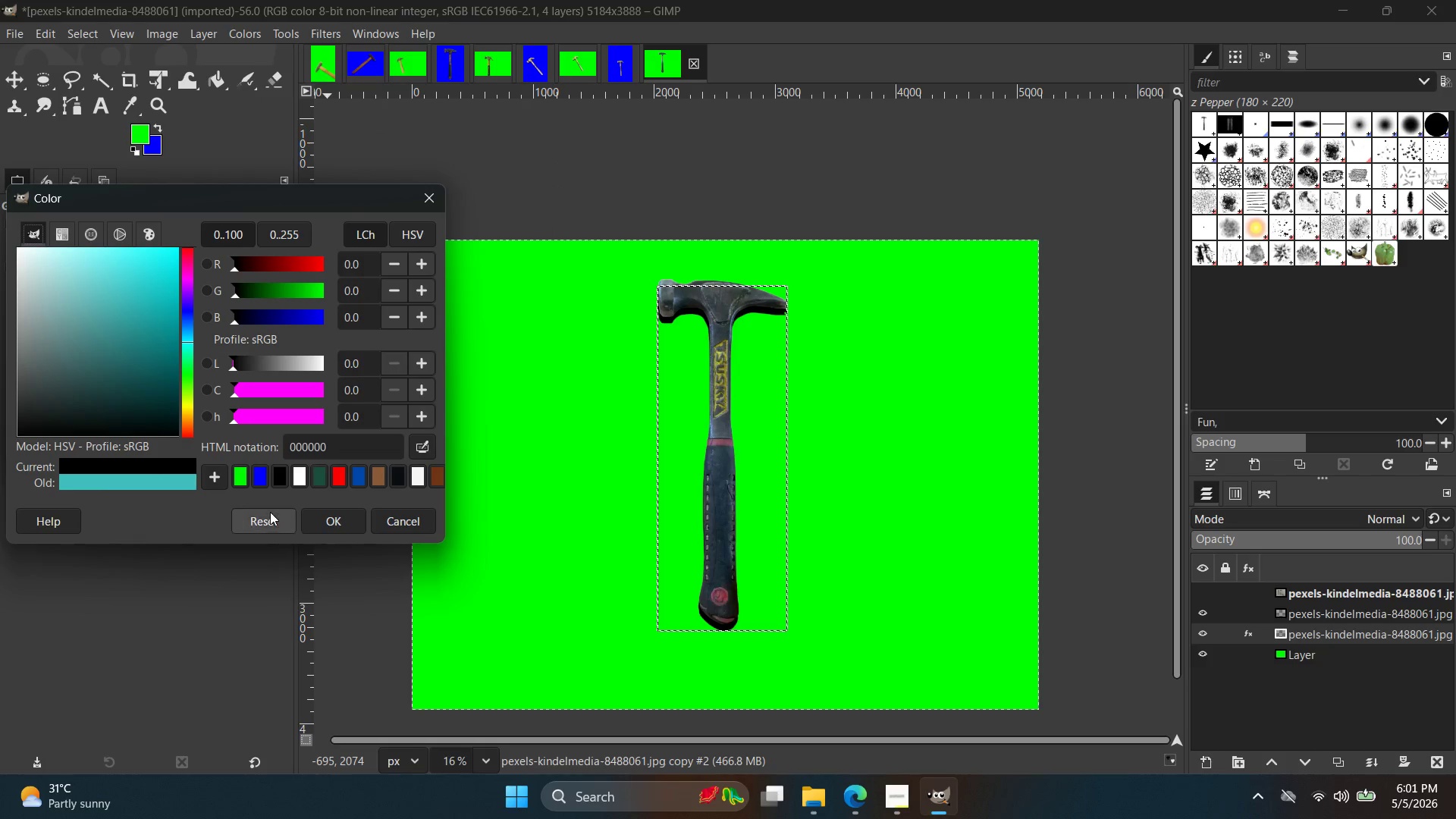 
left_click([270, 512])
 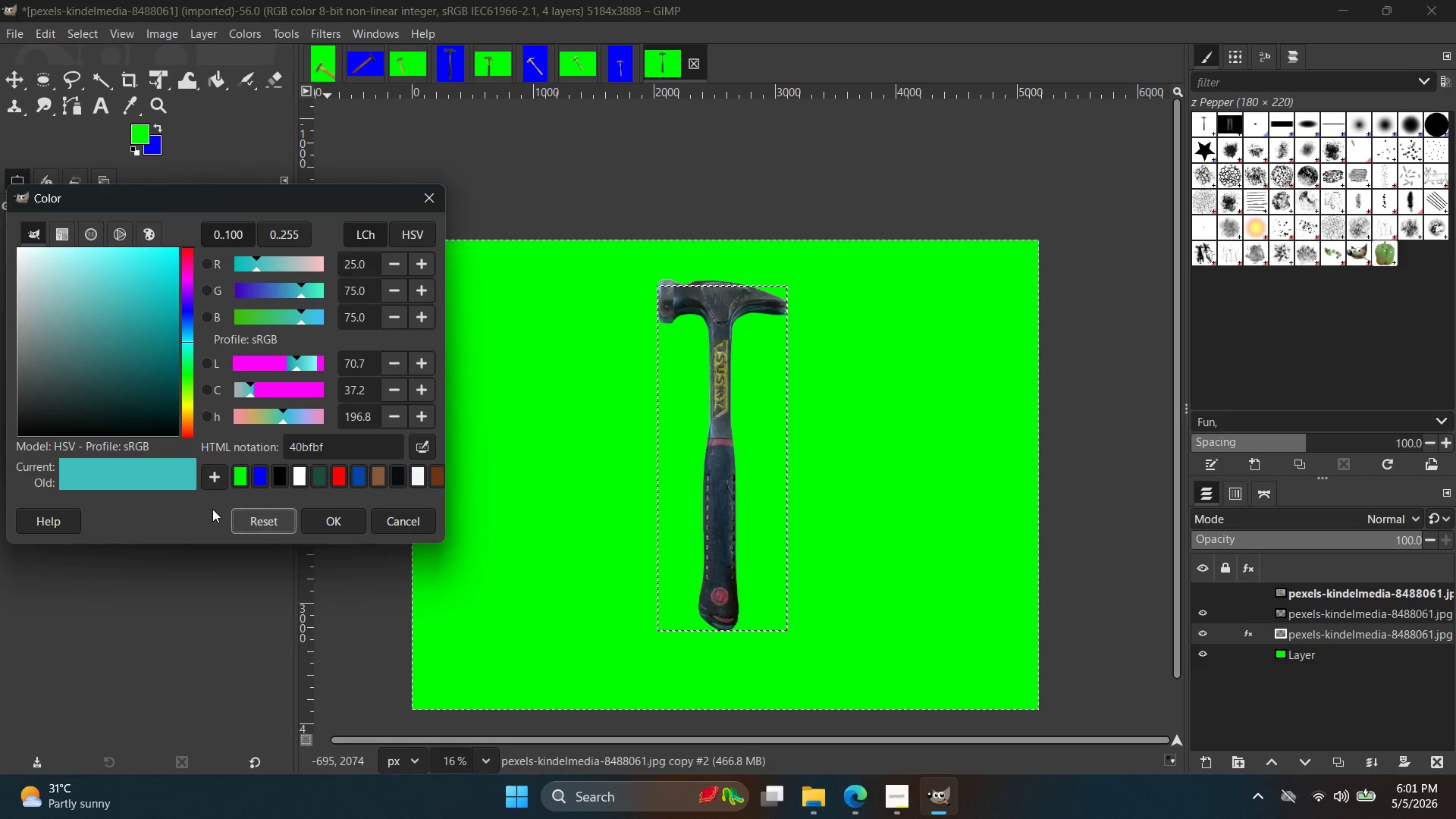 
left_click_drag(start_coordinate=[96, 376], to_coordinate=[14, 472])
 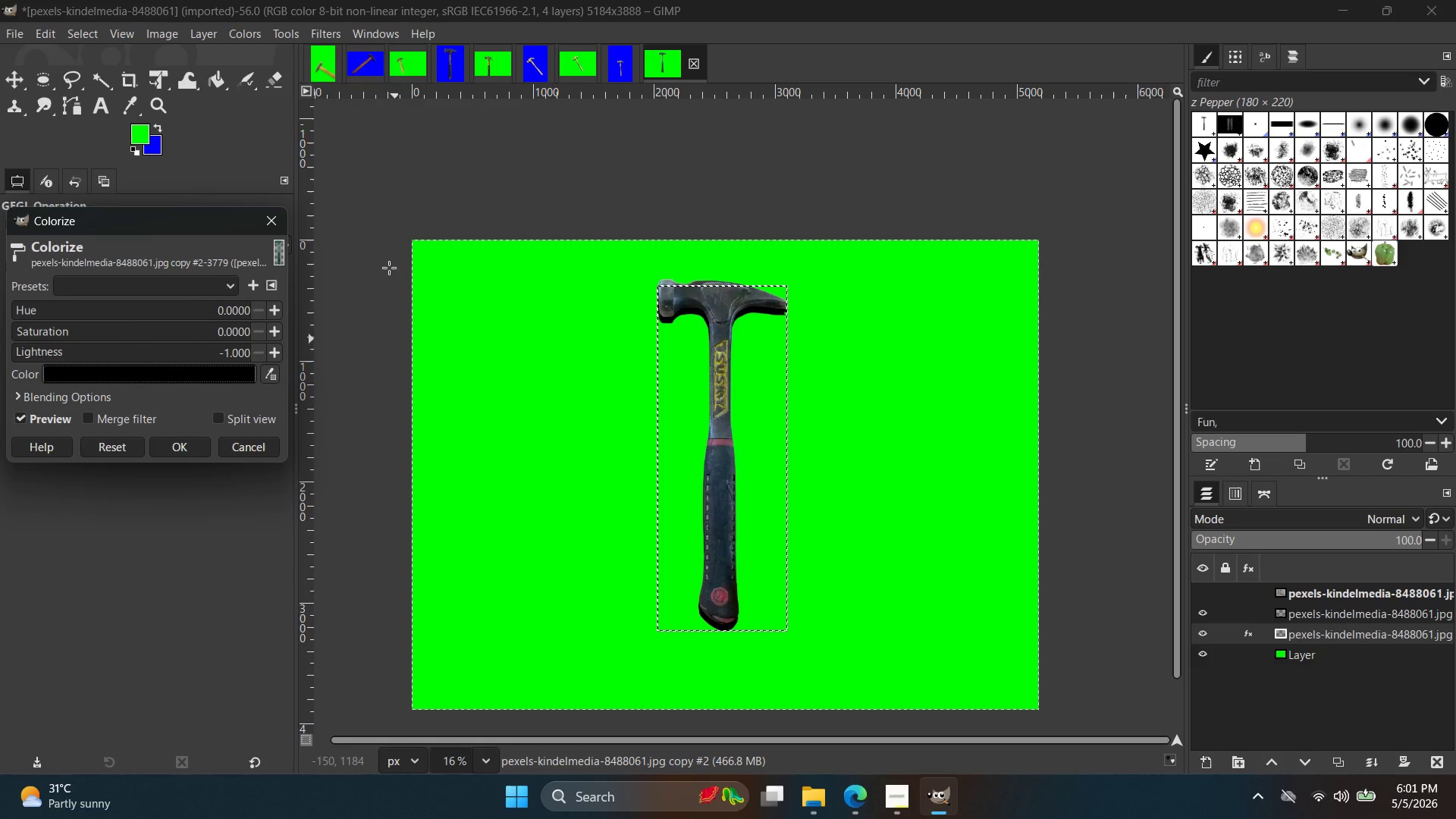 
left_click_drag(start_coordinate=[346, 30], to_coordinate=[341, 35])
 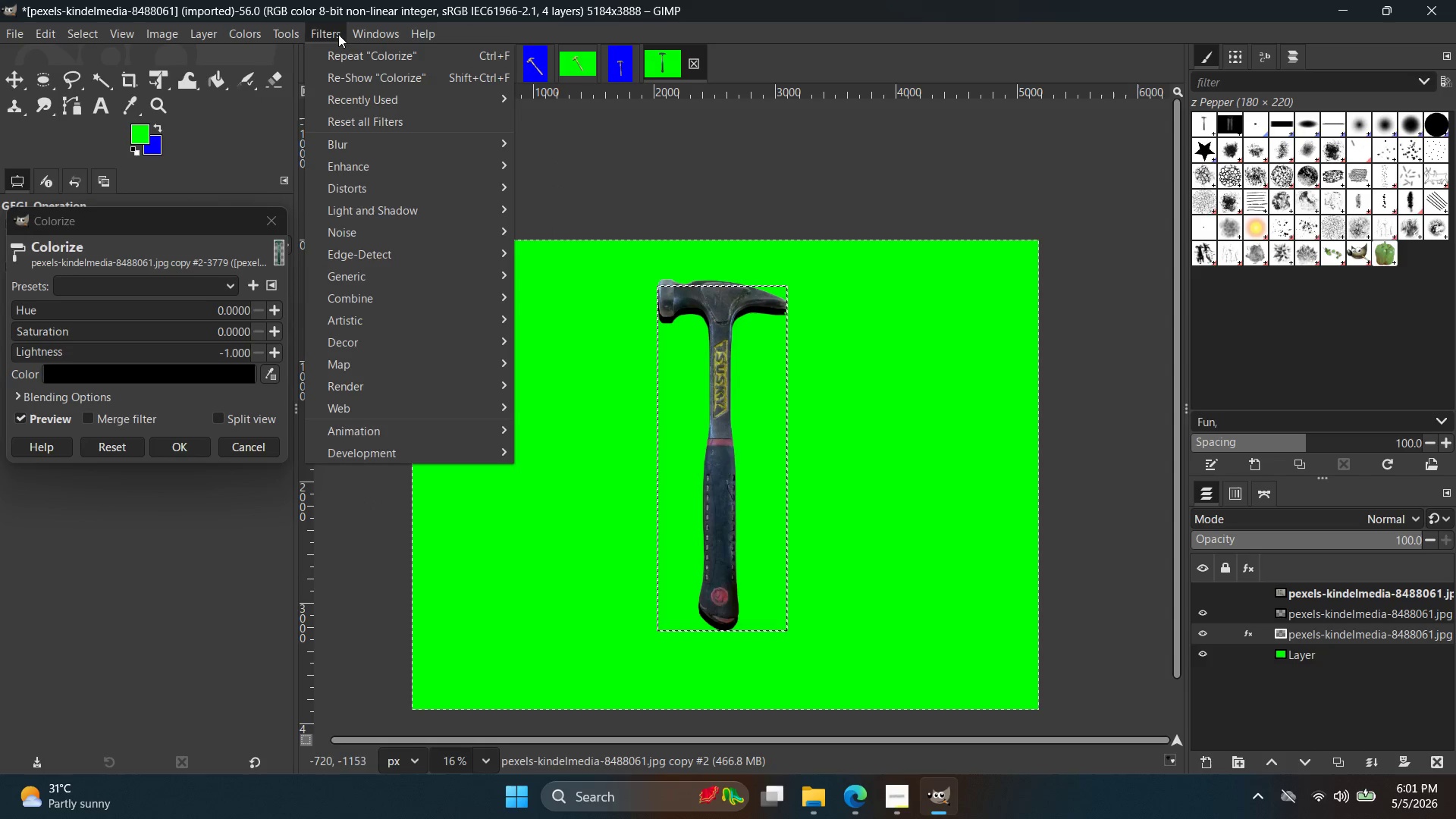 
double_click([338, 34])
 